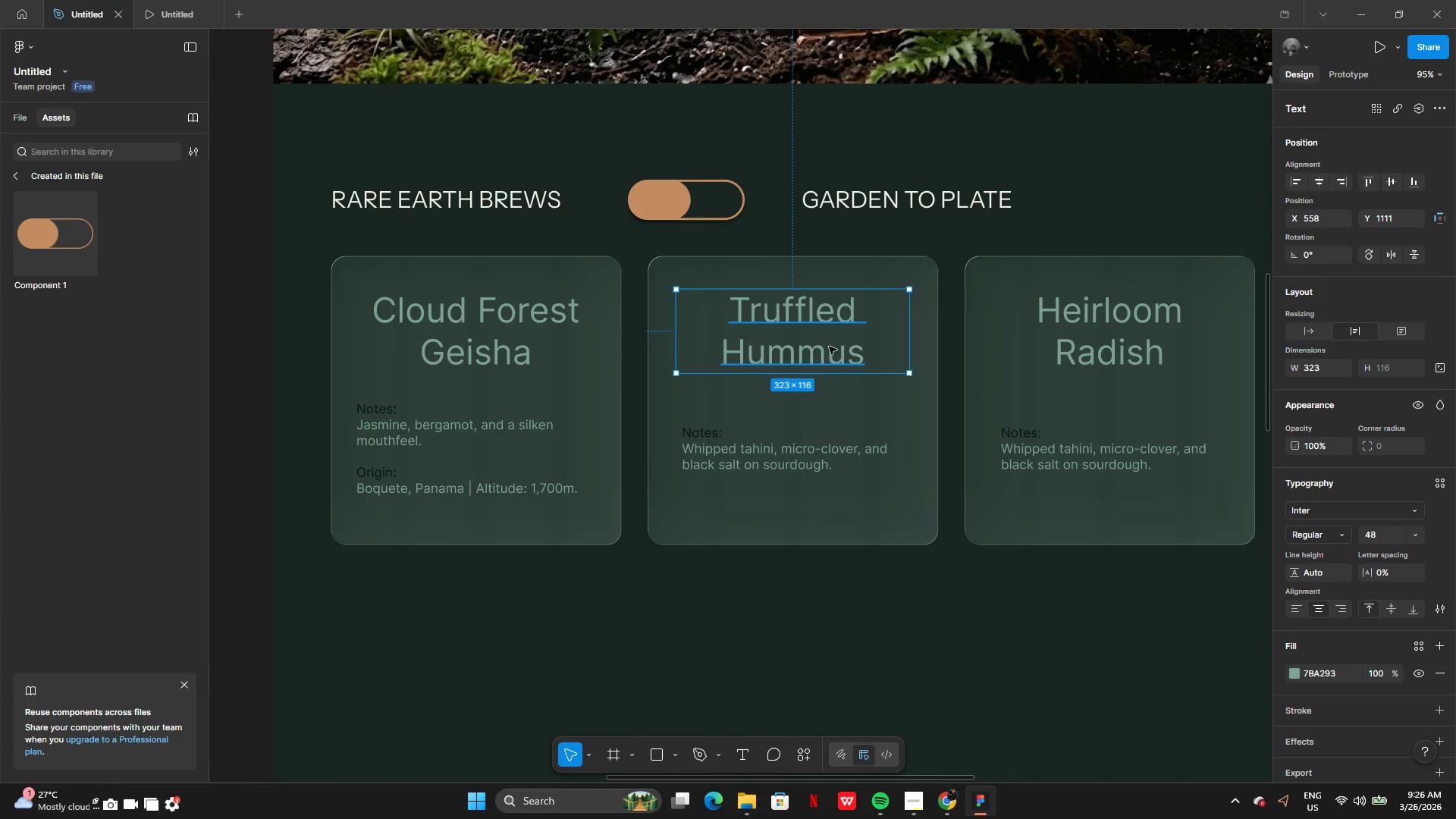 
hold_key(key=ShiftLeft, duration=0.41)
 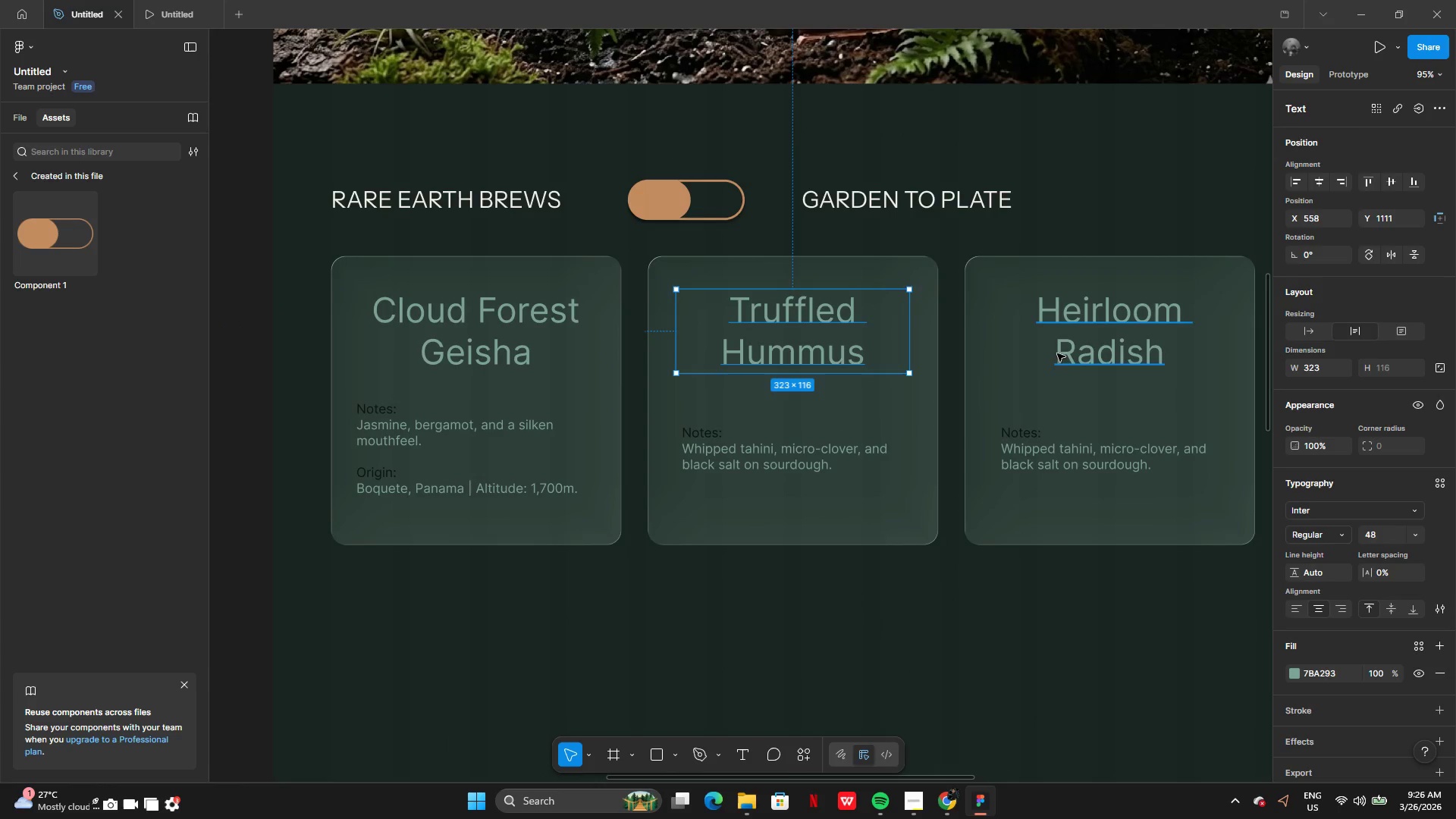 
left_click([1057, 353])
 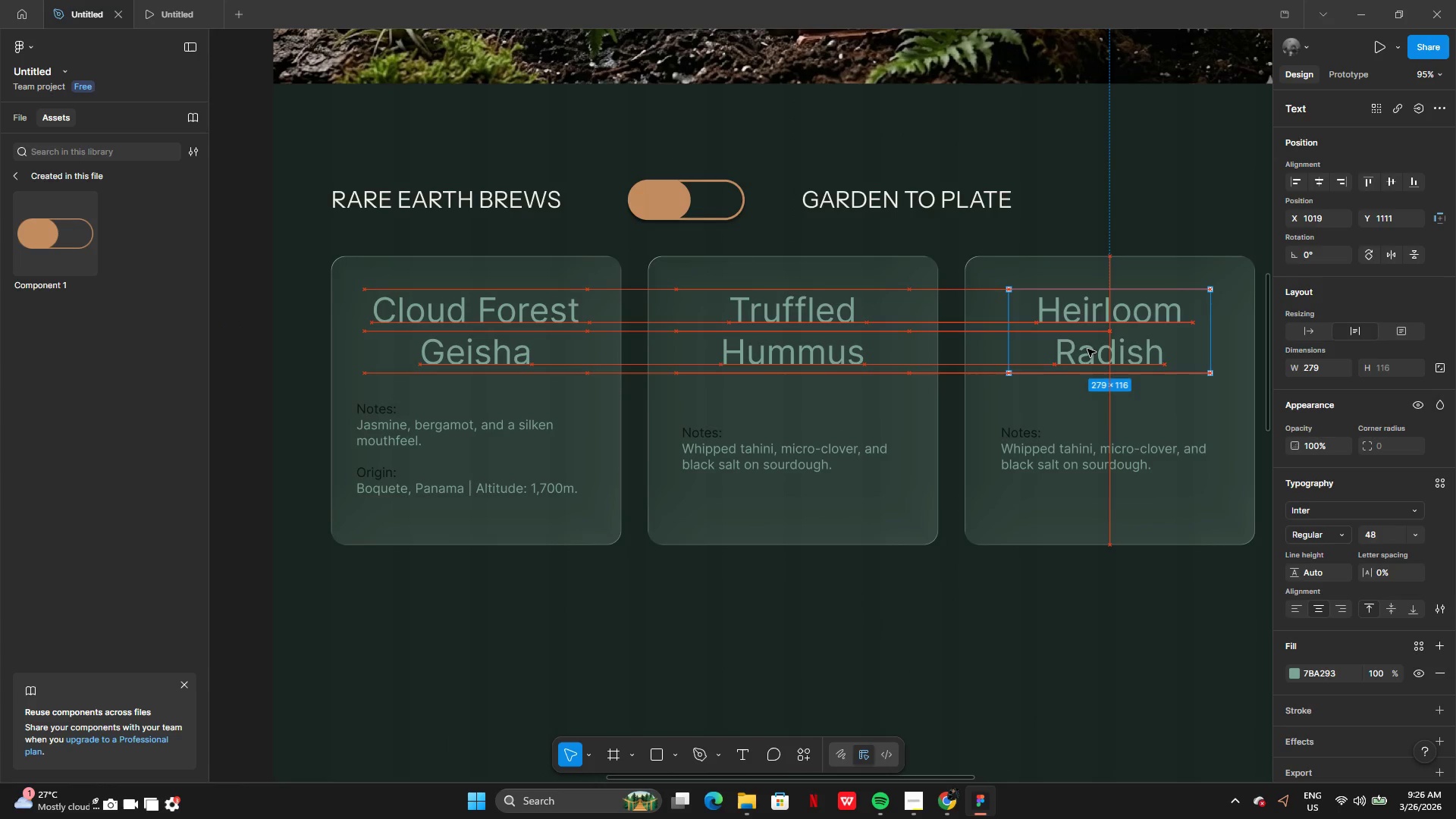 
left_click([1091, 569])
 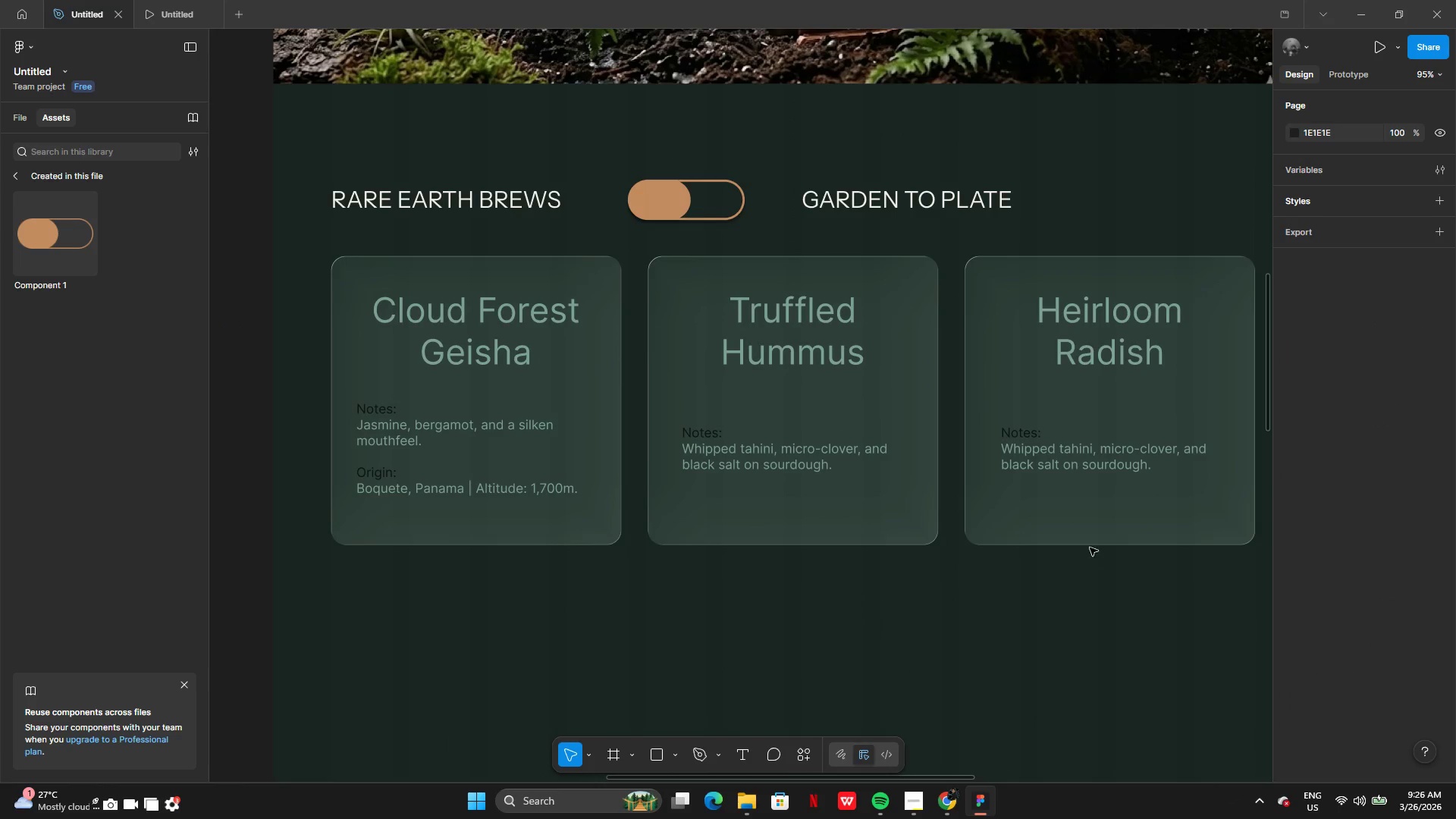 
left_click([1065, 443])
 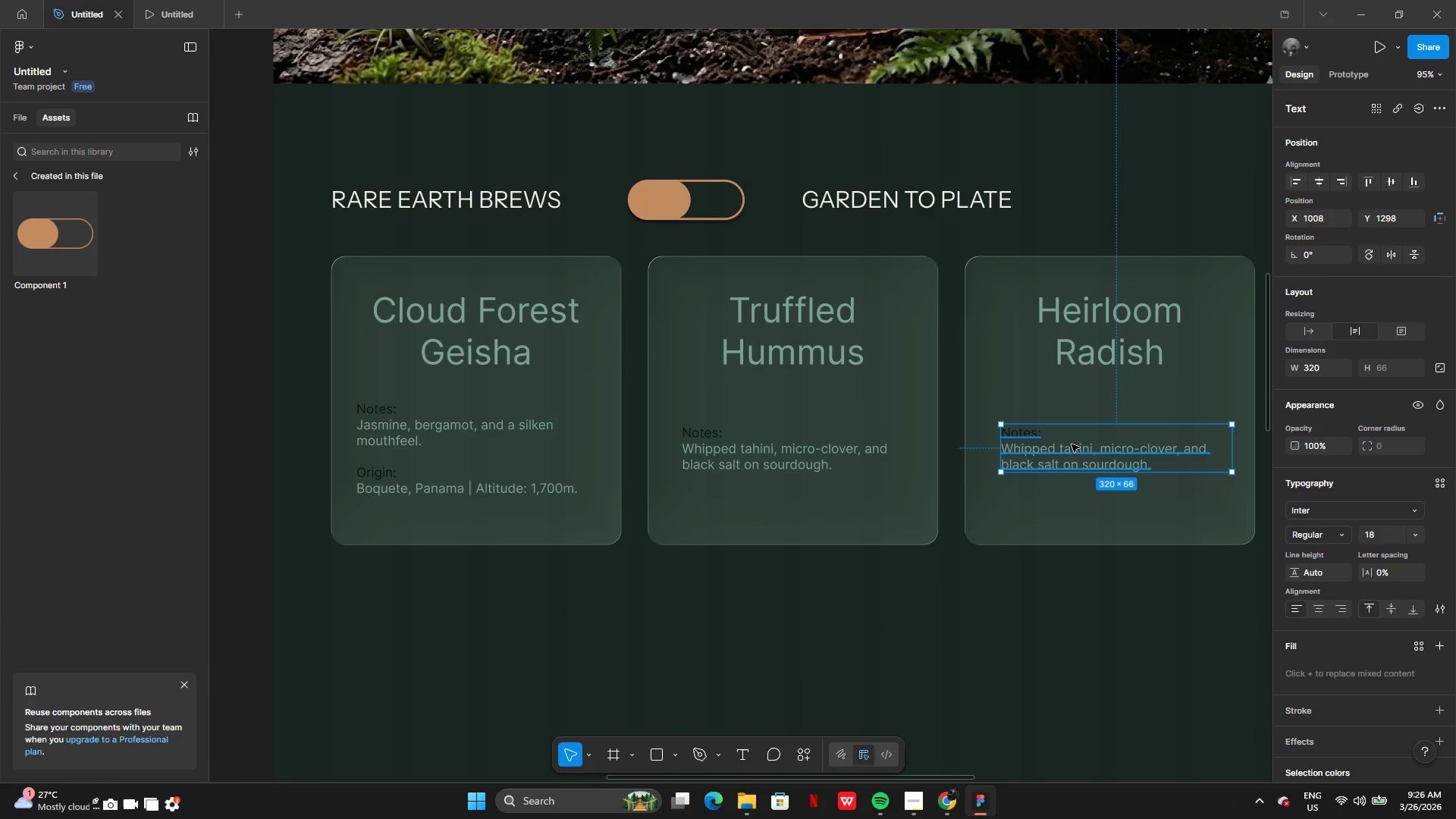 
left_click_drag(start_coordinate=[1072, 444], to_coordinate=[1071, 450])
 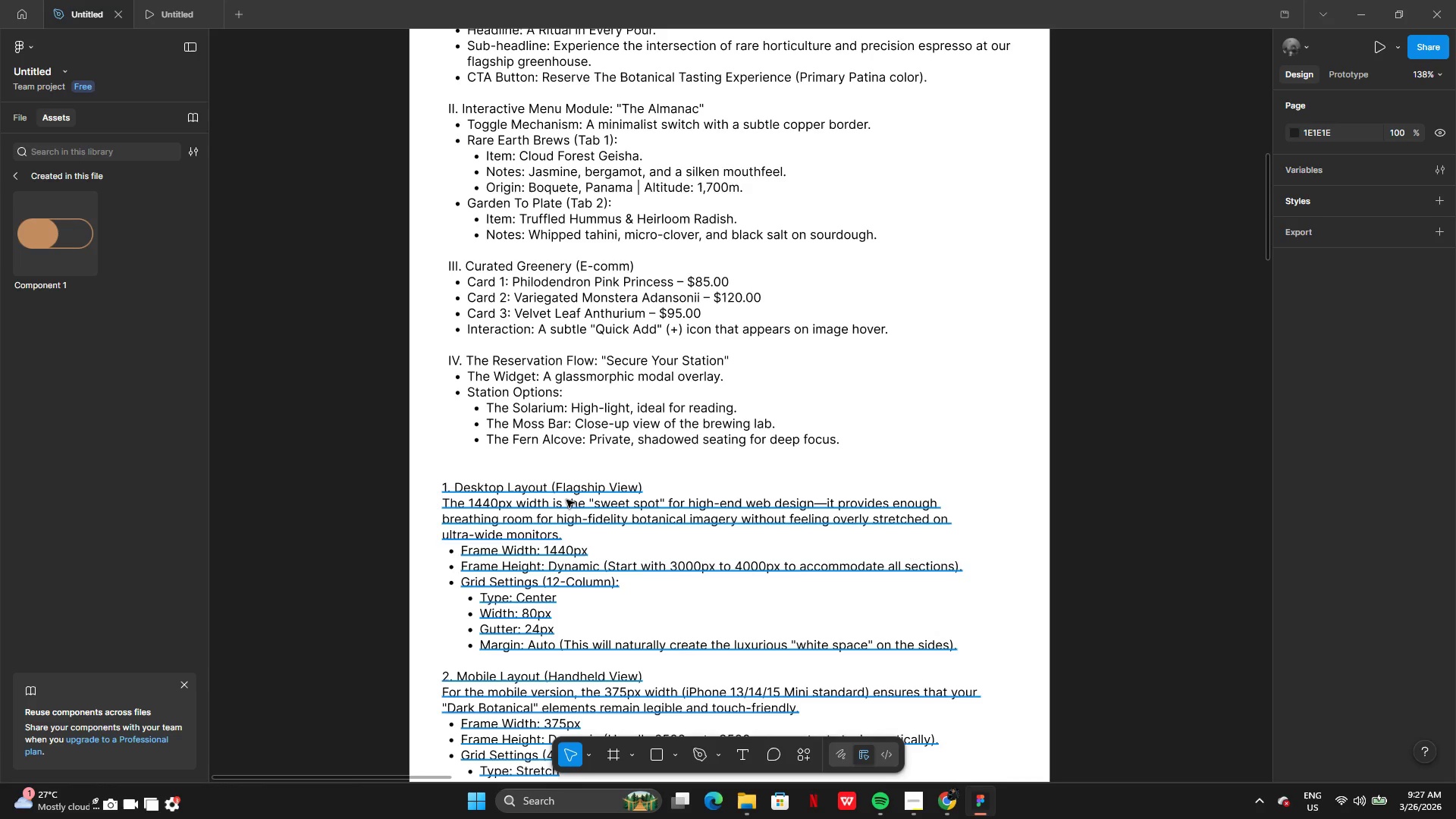 
wait(15.97)
 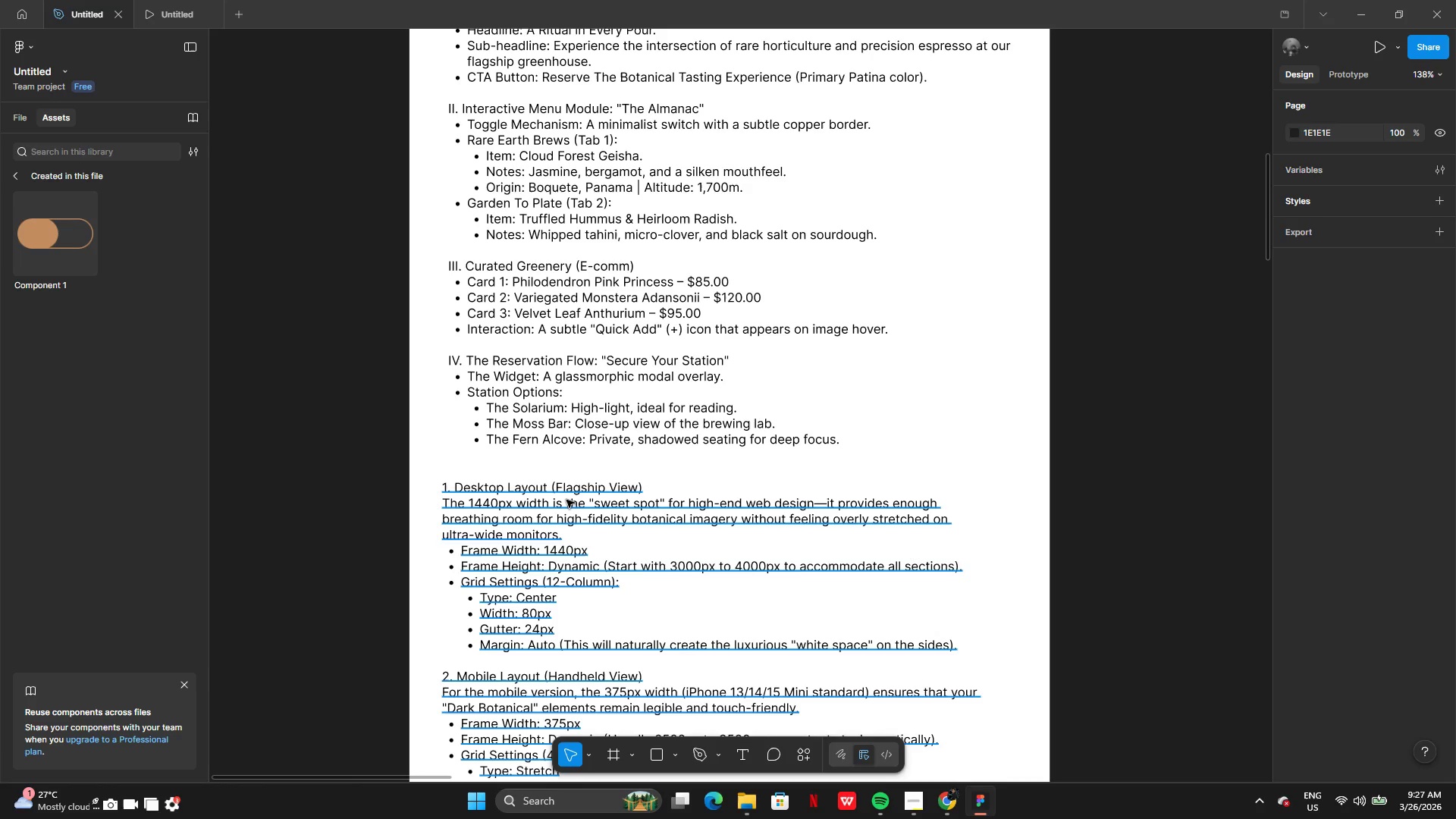 
left_click([803, 347])
 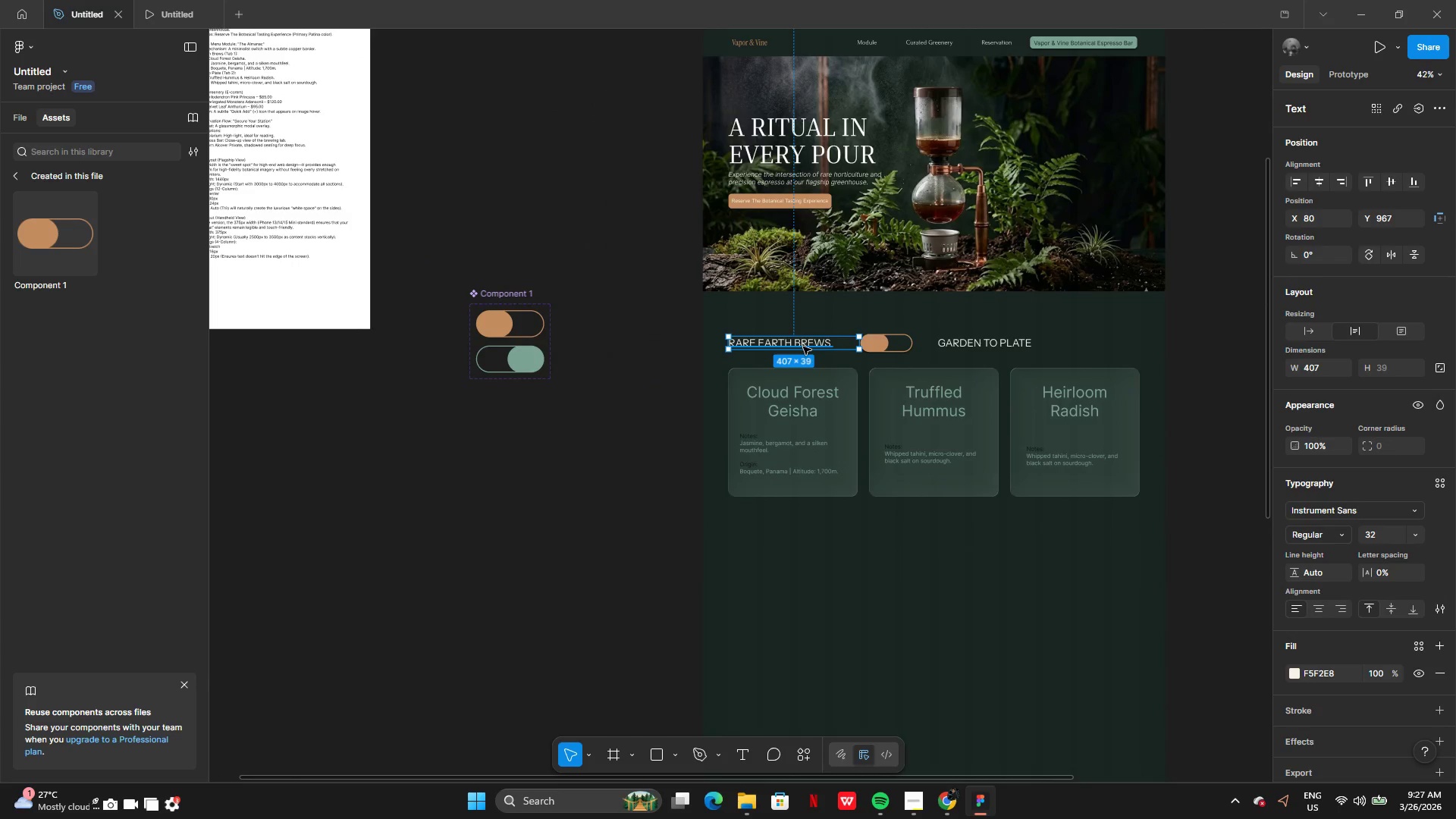 
hold_key(key=AltLeft, duration=0.38)
left_click_drag(start_coordinate=[802, 344], to_coordinate=[810, 402])
 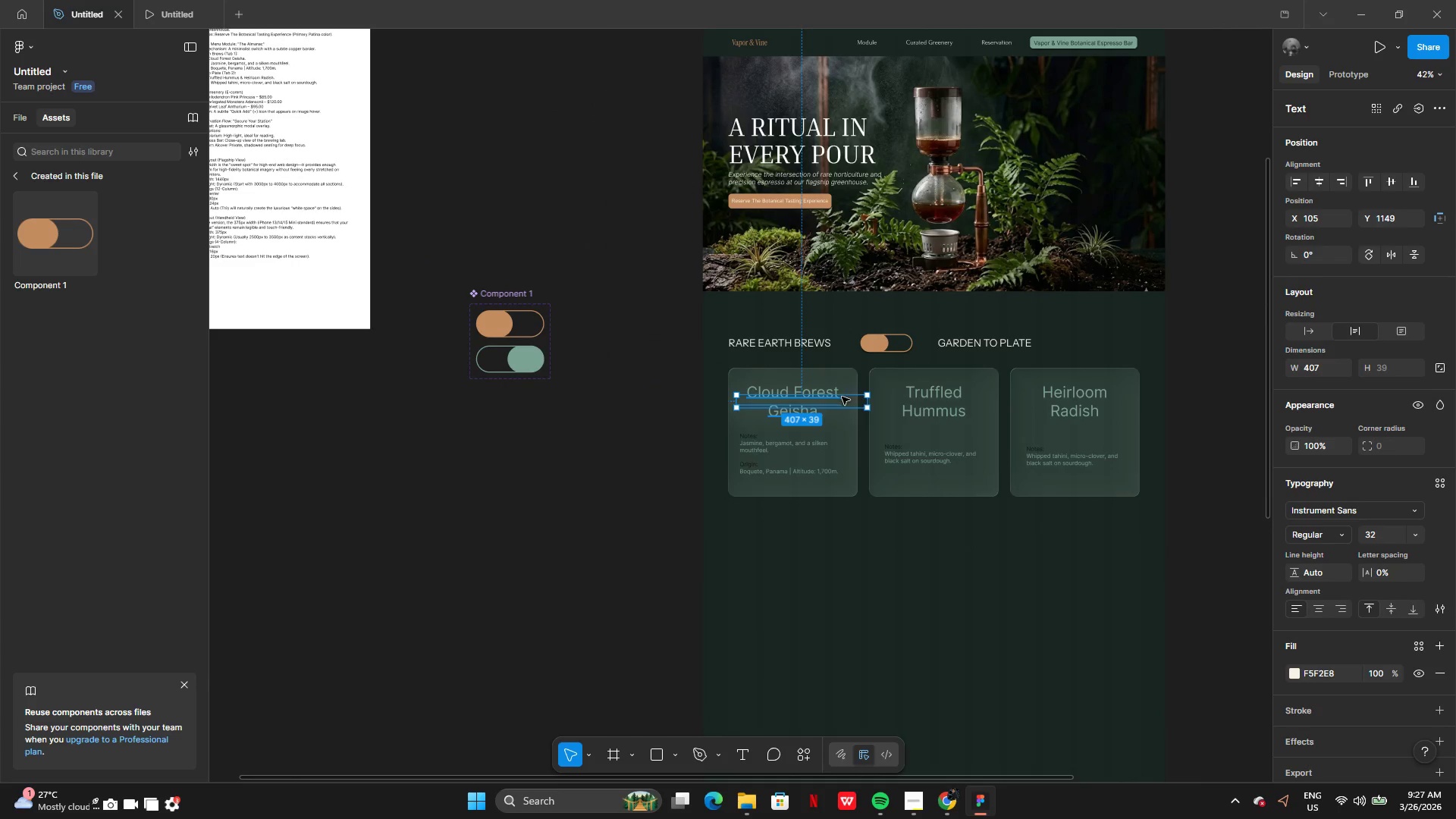 
left_click_drag(start_coordinate=[843, 400], to_coordinate=[993, 578])
 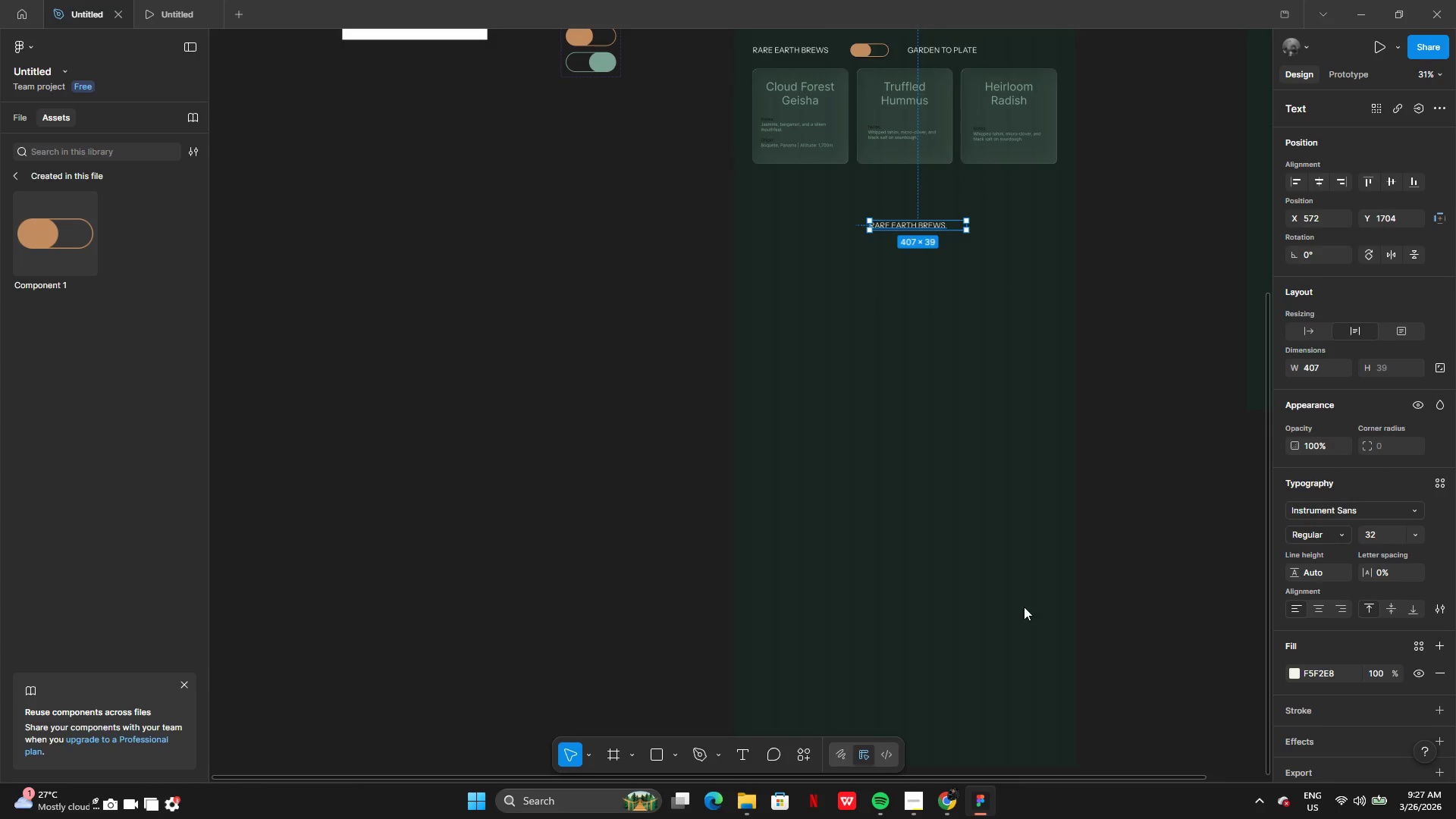 
left_click([954, 543])
 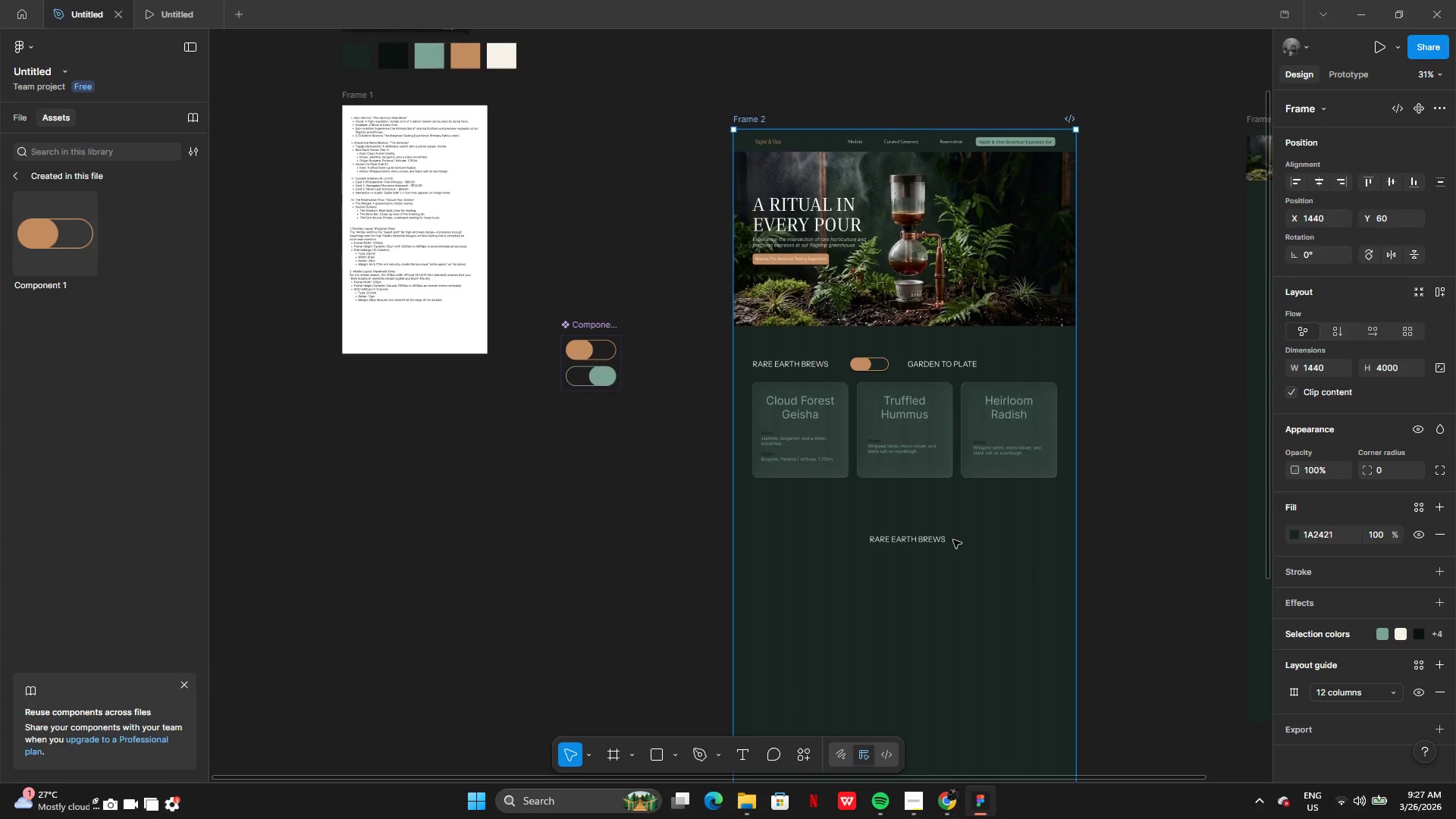 
left_click_drag(start_coordinate=[909, 541], to_coordinate=[899, 540])
 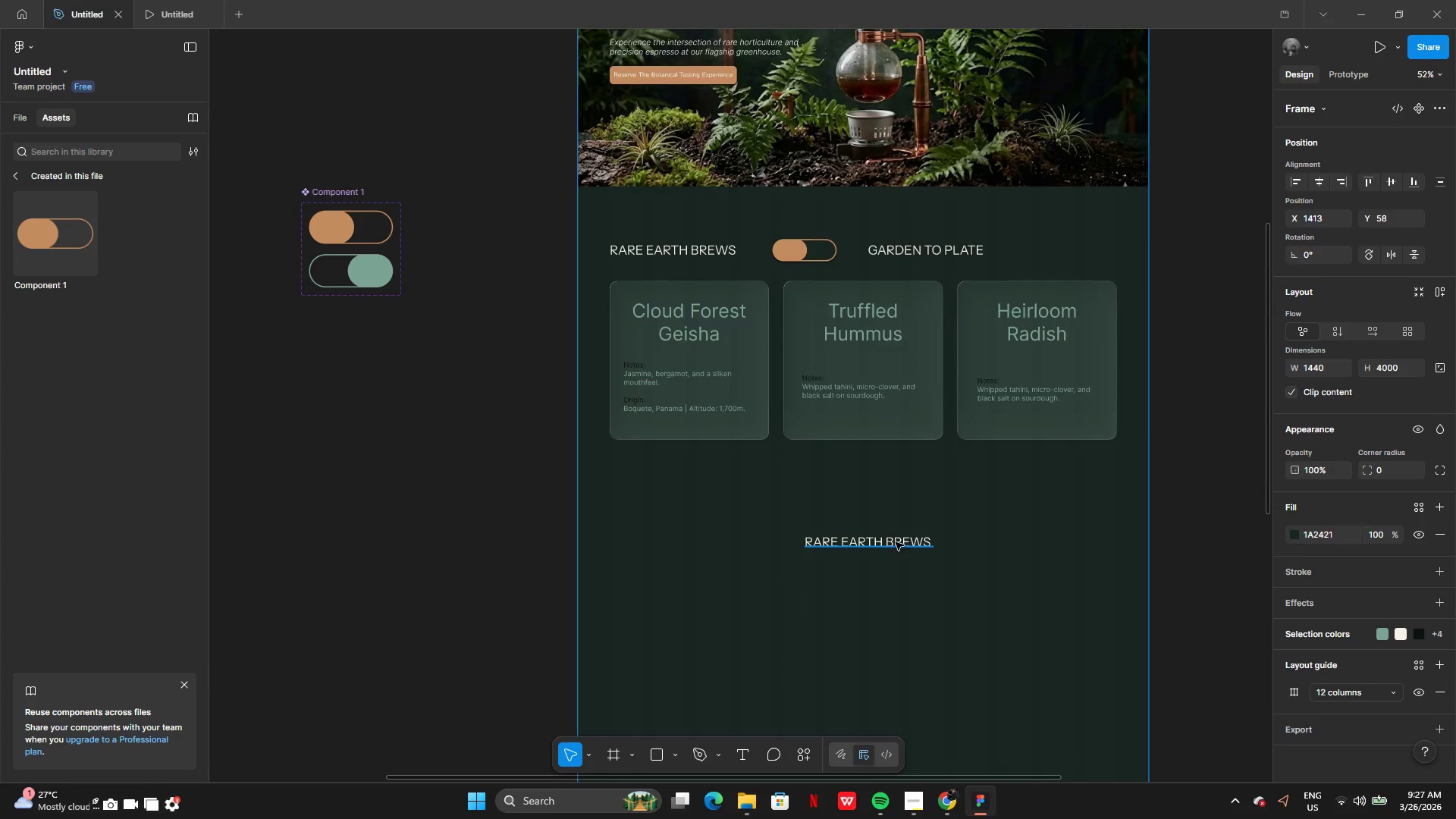 
left_click([896, 542])
 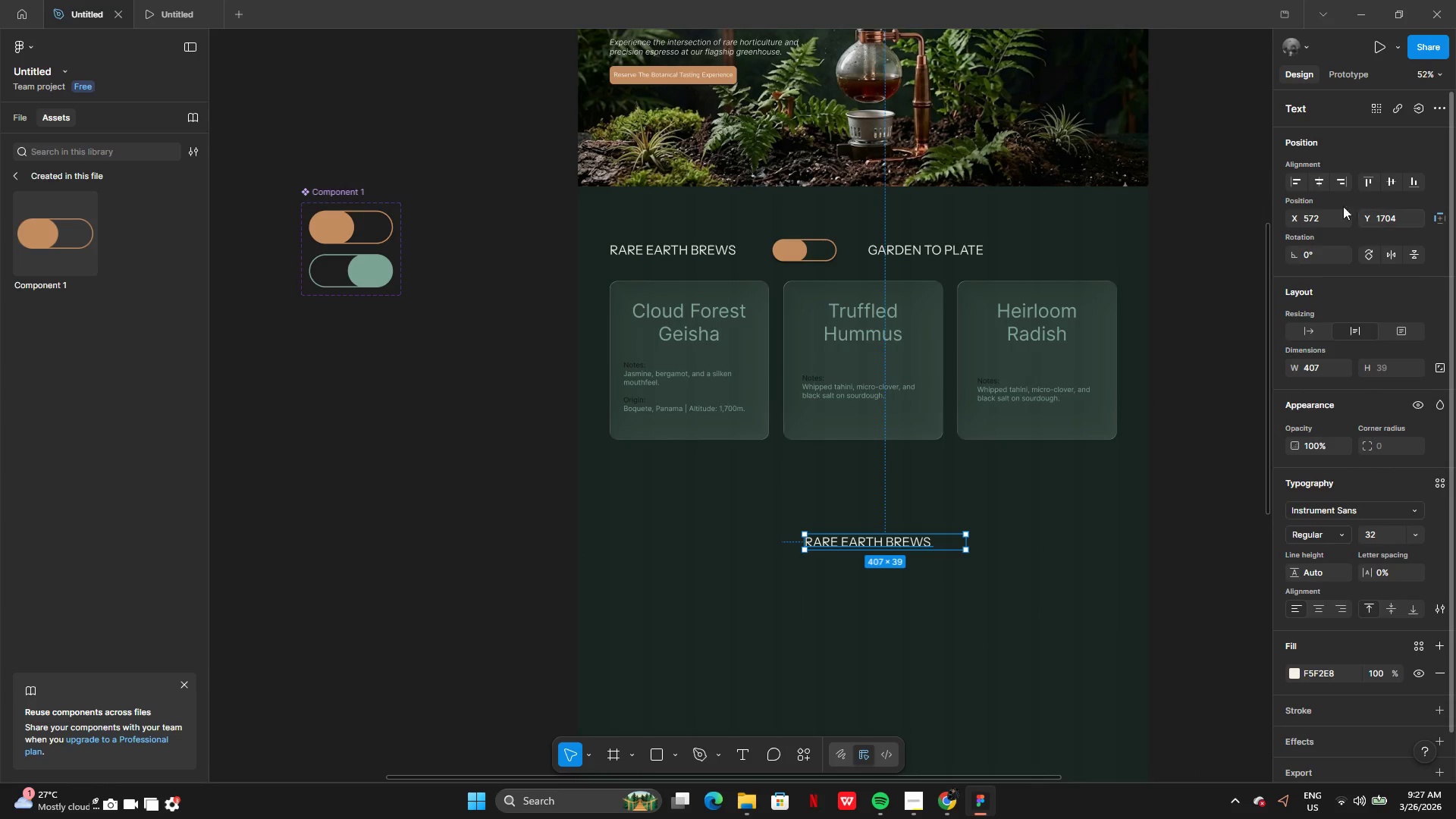 
left_click([1320, 185])
 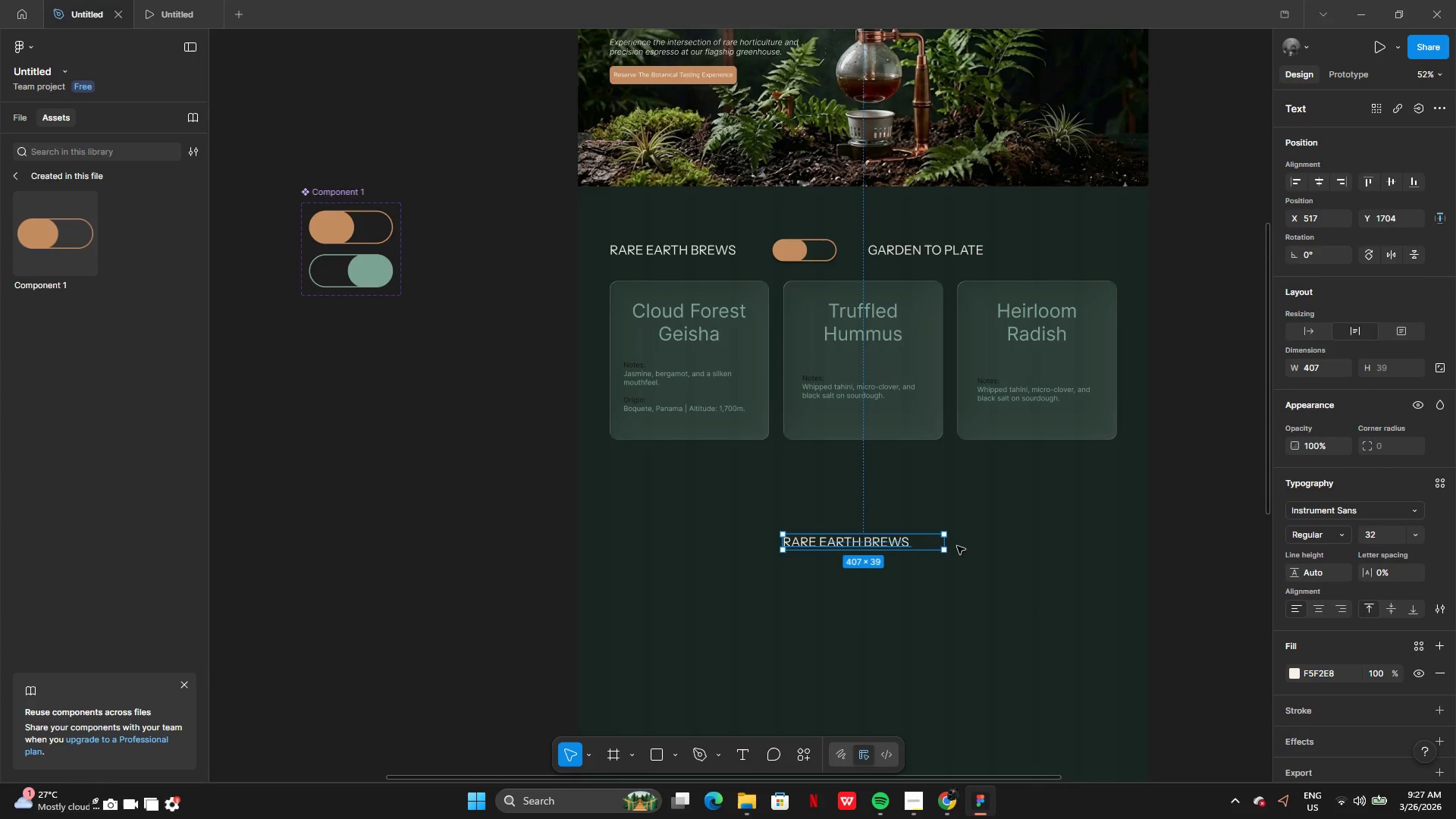 
left_click_drag(start_coordinate=[944, 542], to_coordinate=[911, 539])
 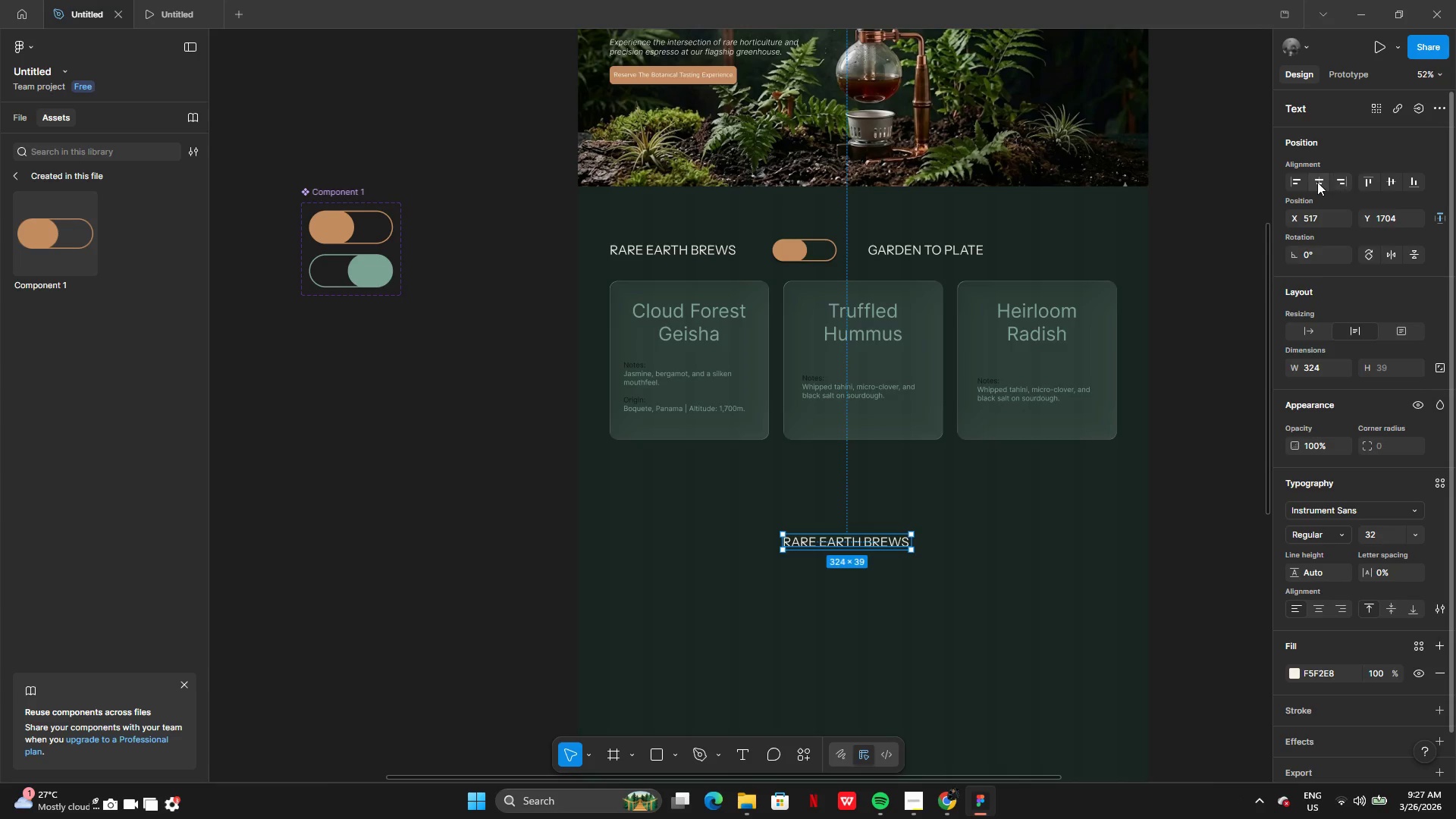 
left_click([1317, 182])
 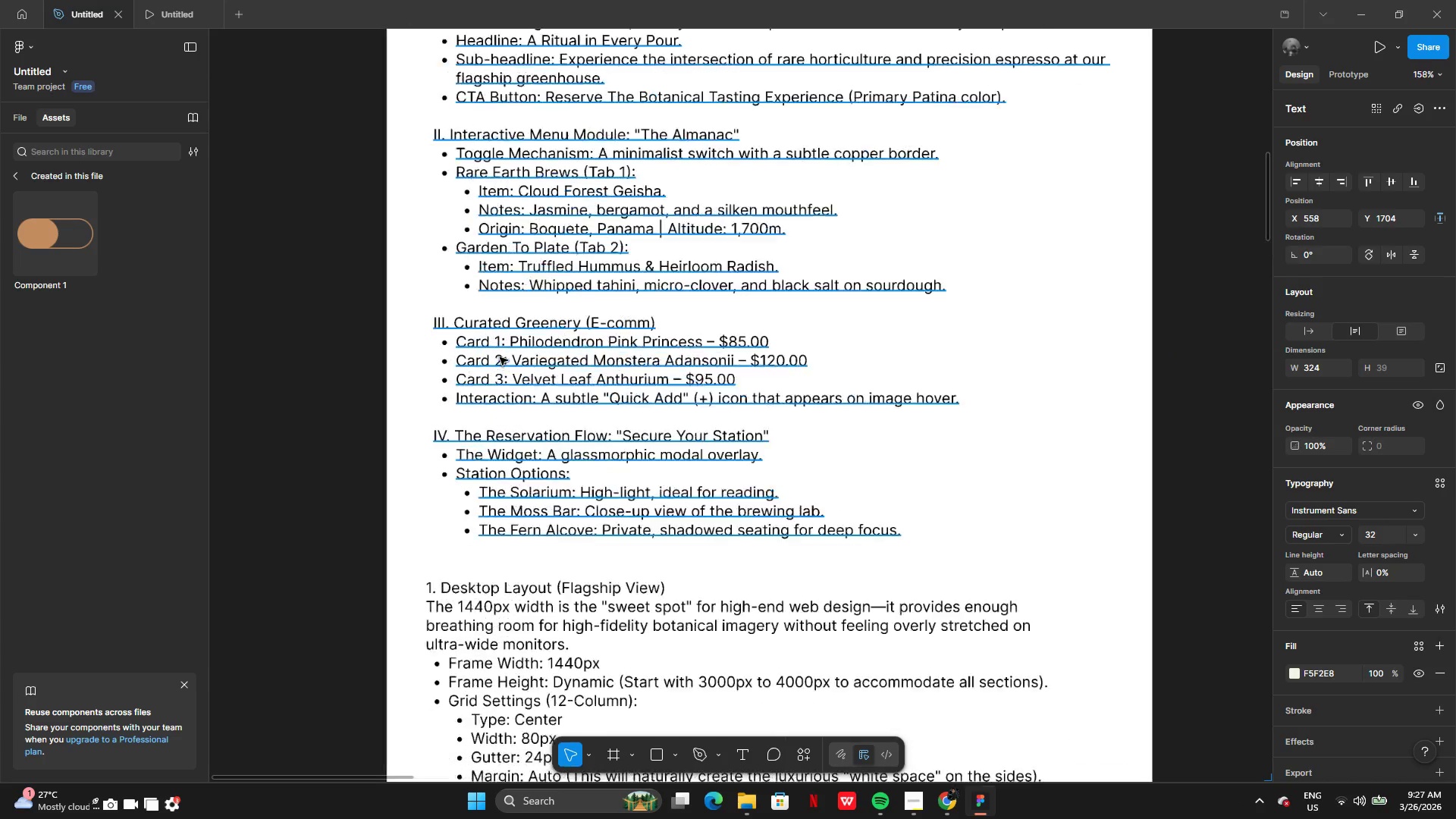 
double_click([490, 325])
 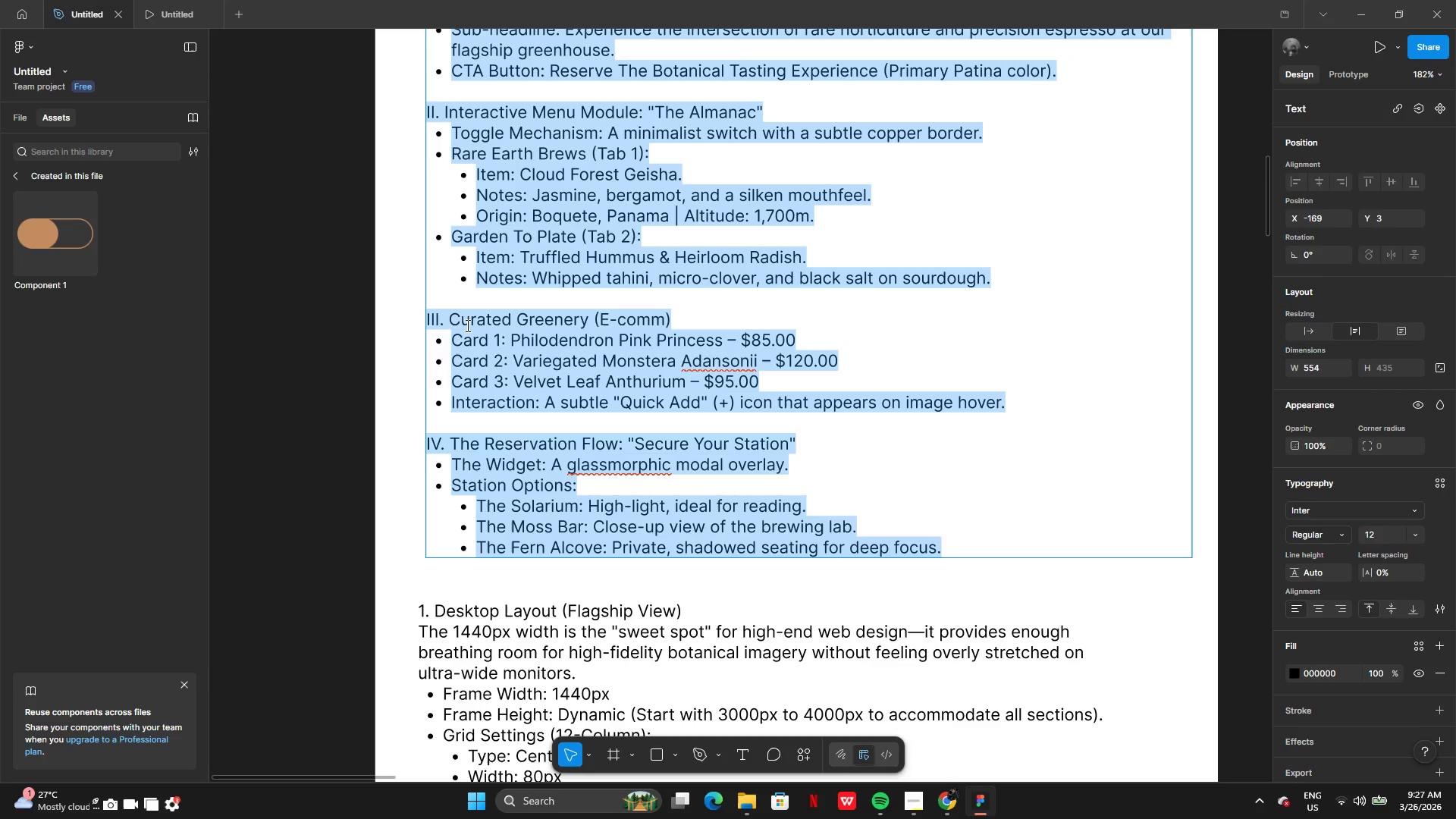 
left_click([466, 325])
 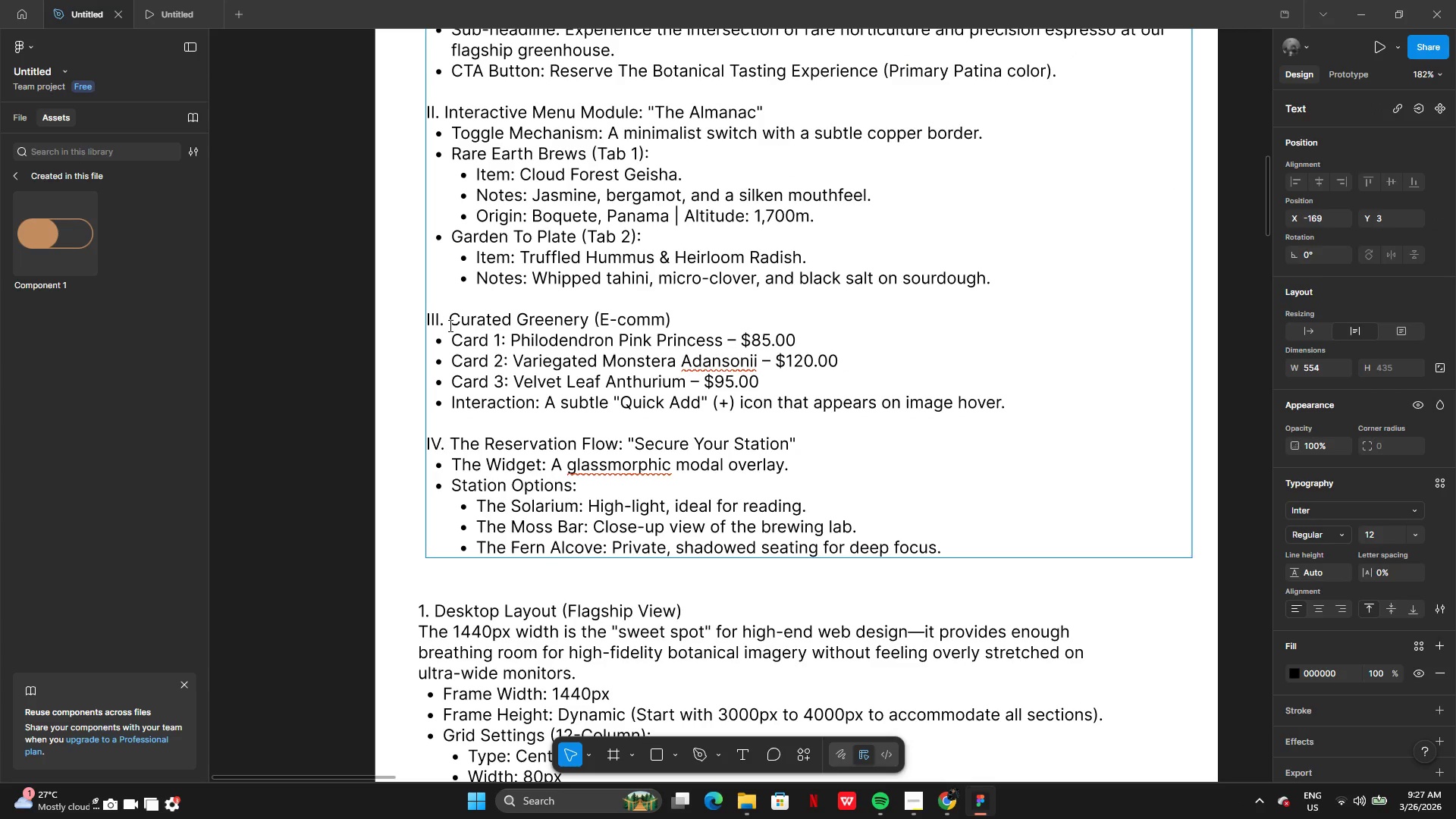 
left_click_drag(start_coordinate=[447, 325], to_coordinate=[587, 322])
 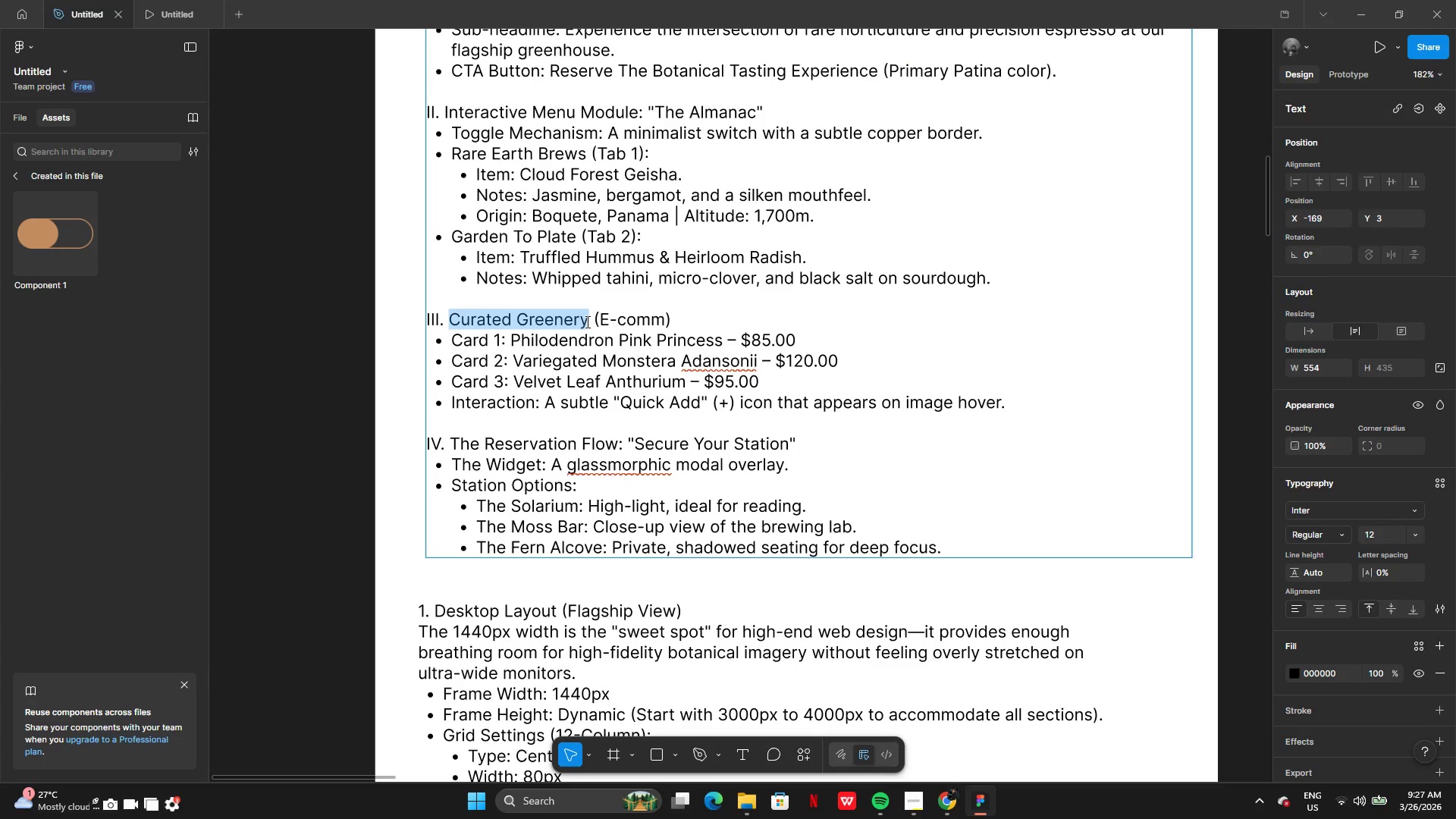 
key(Control+C)
 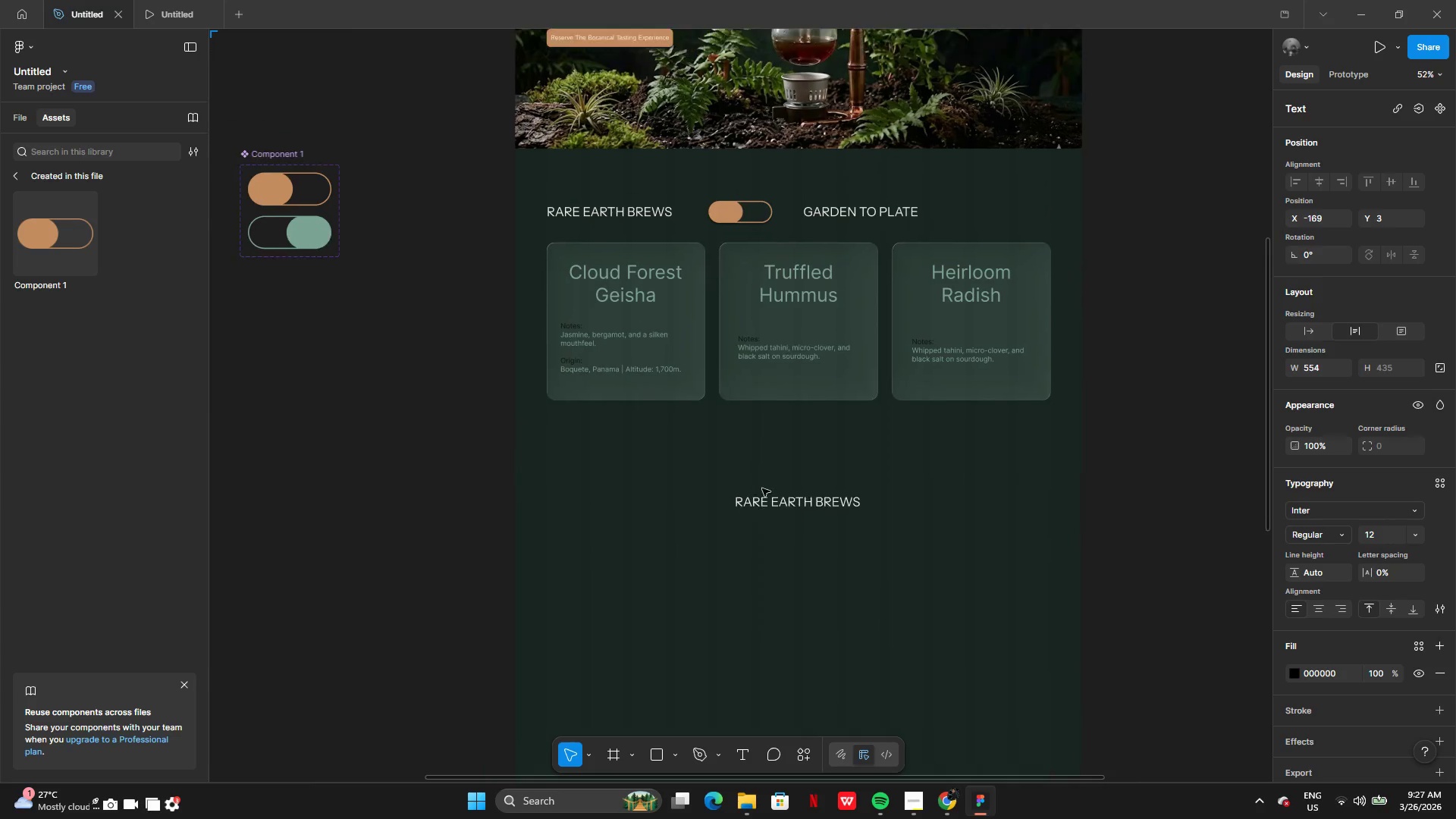 
left_click([801, 512])
 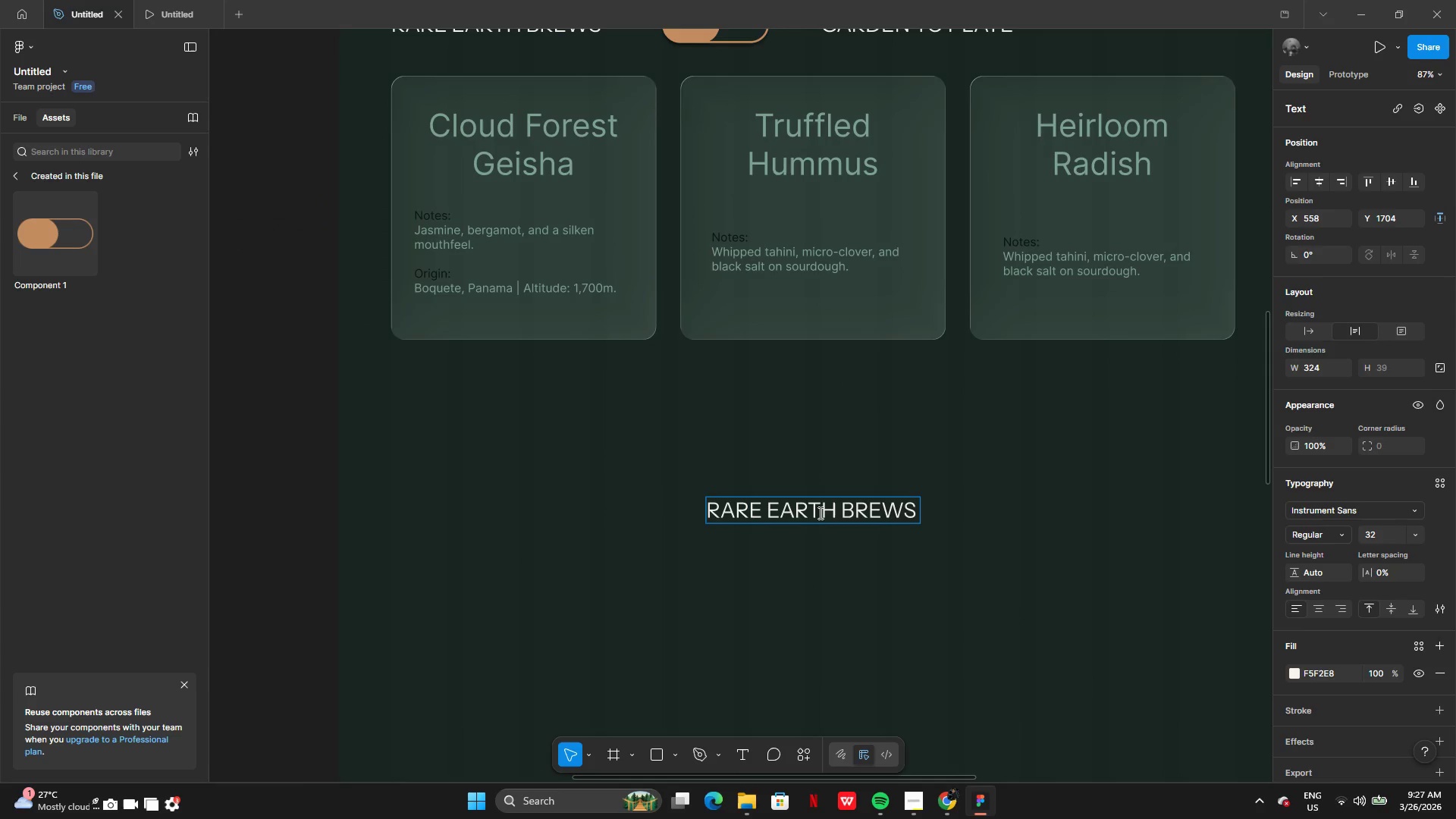 
key(Control+A)
 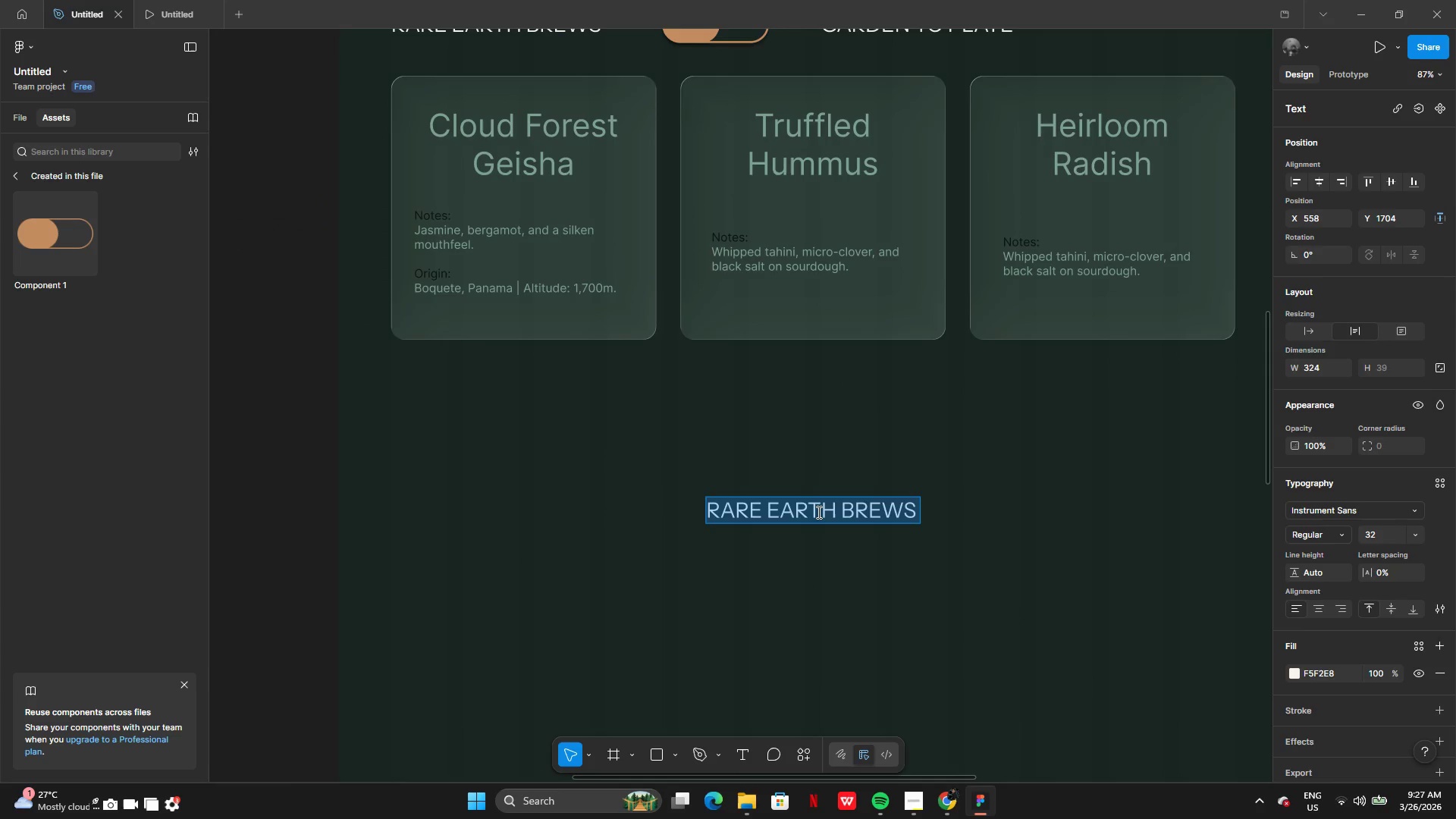 
key(Control+V)
 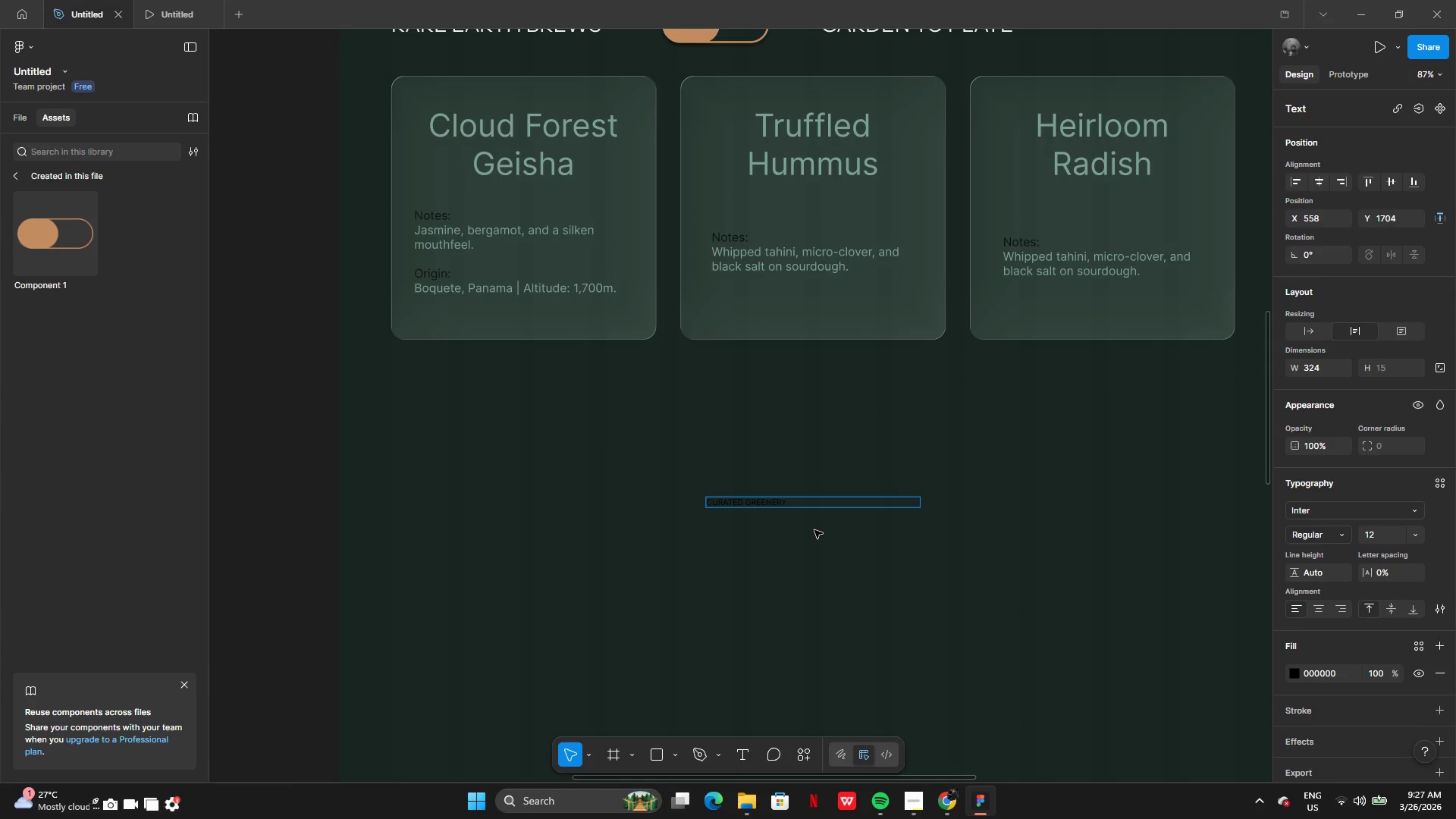 
key(Control+Z)
 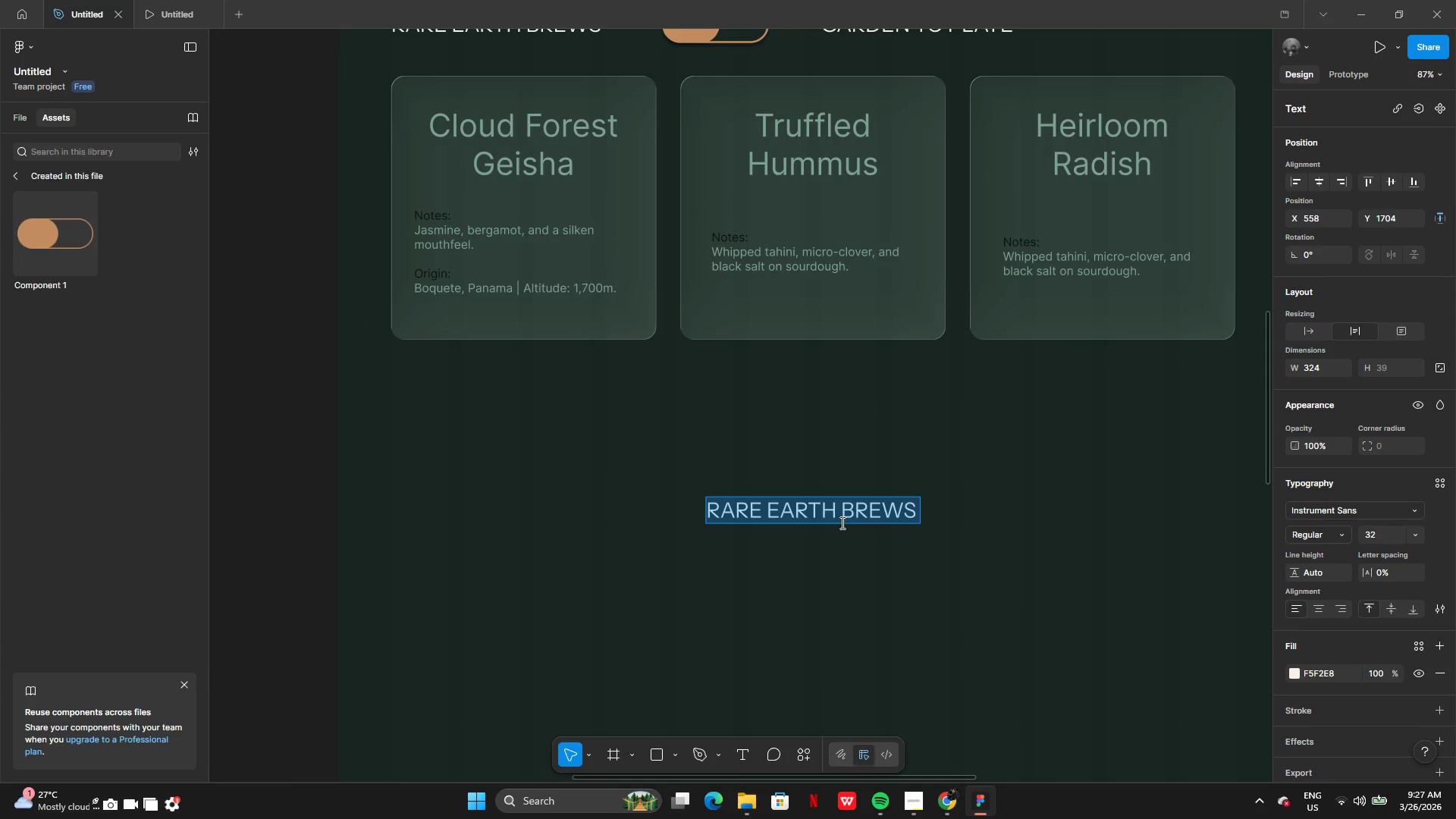 
type(Currated greenery)
 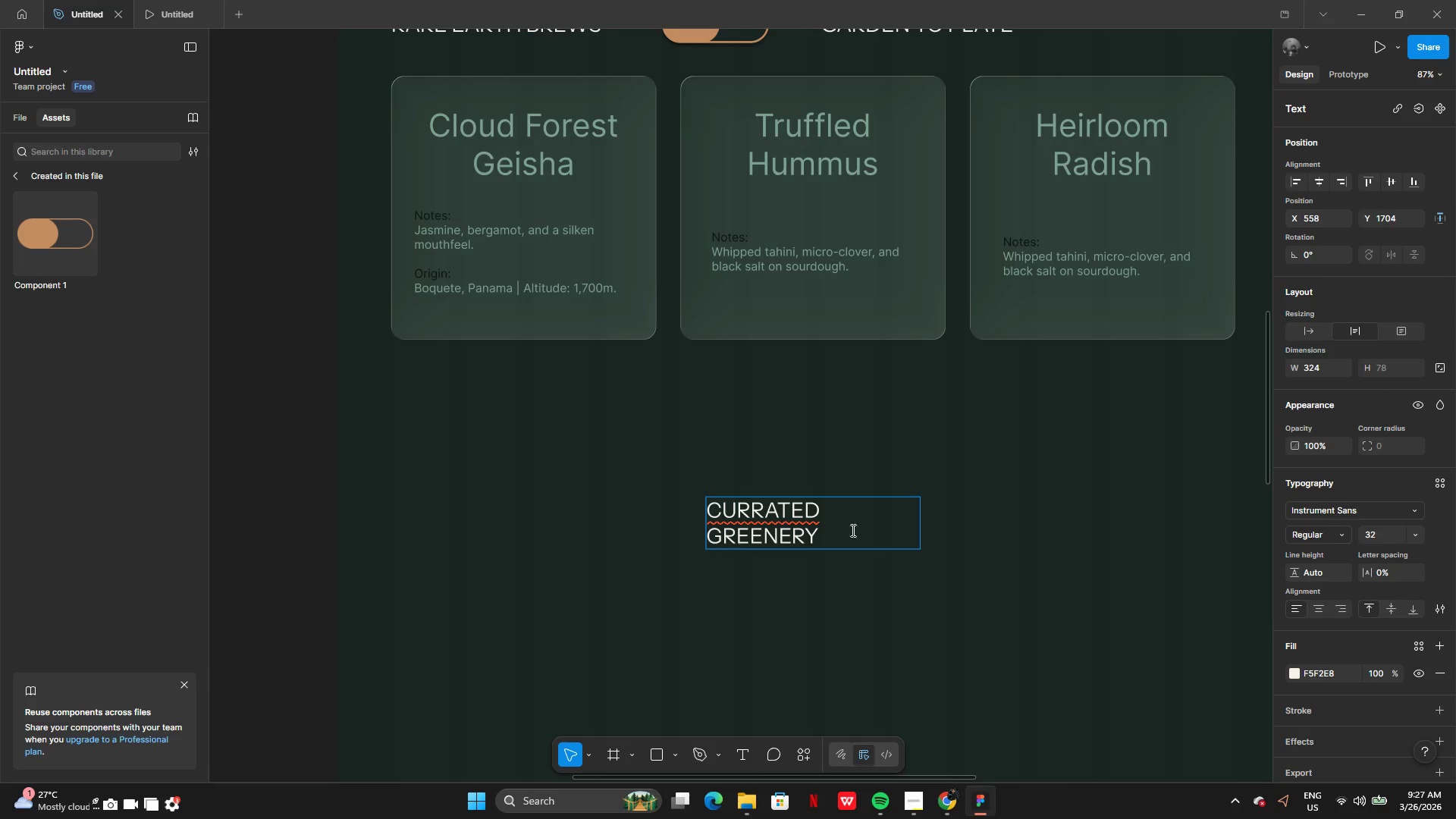 
left_click([893, 538])
 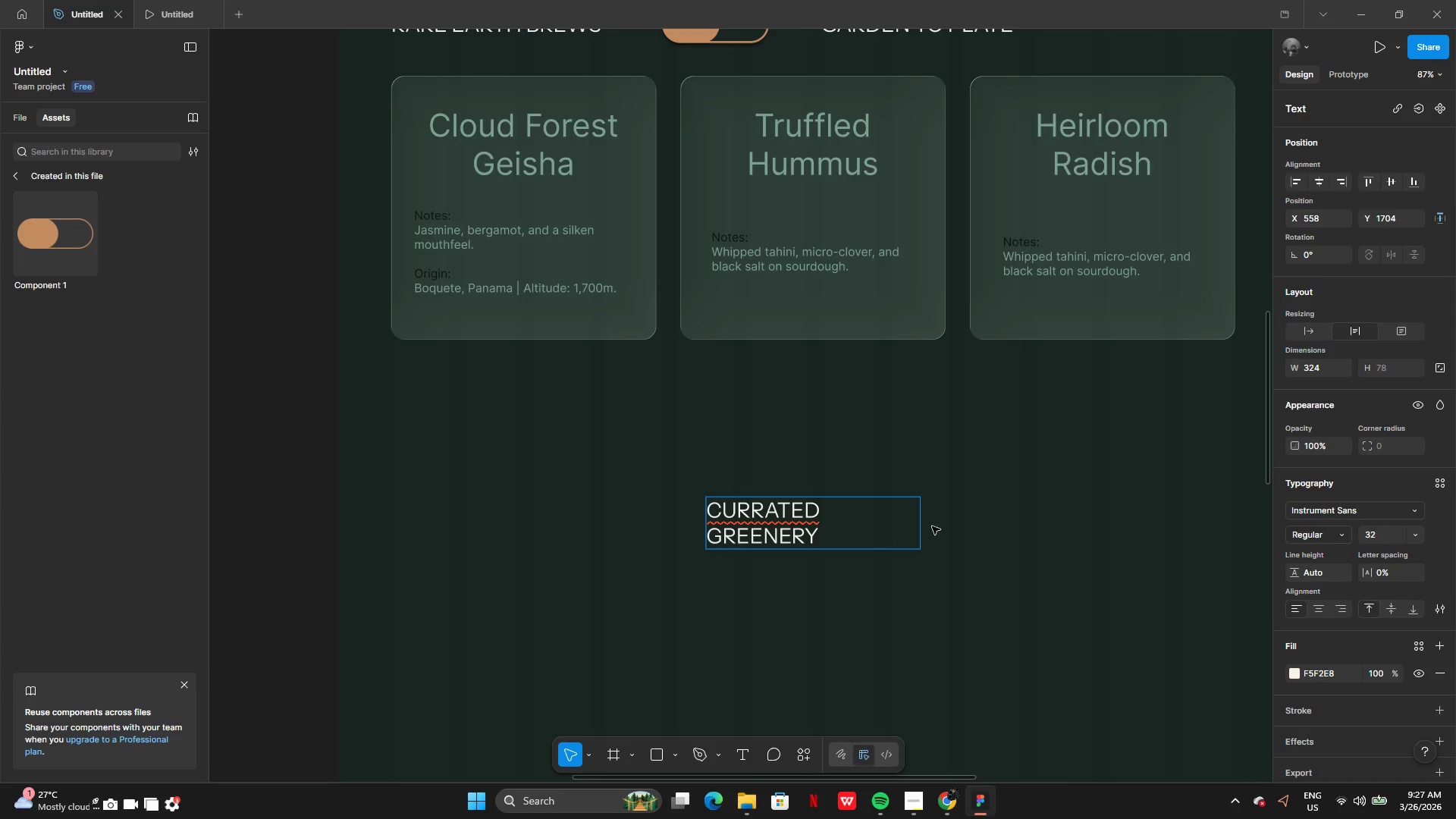 
left_click([934, 526])
 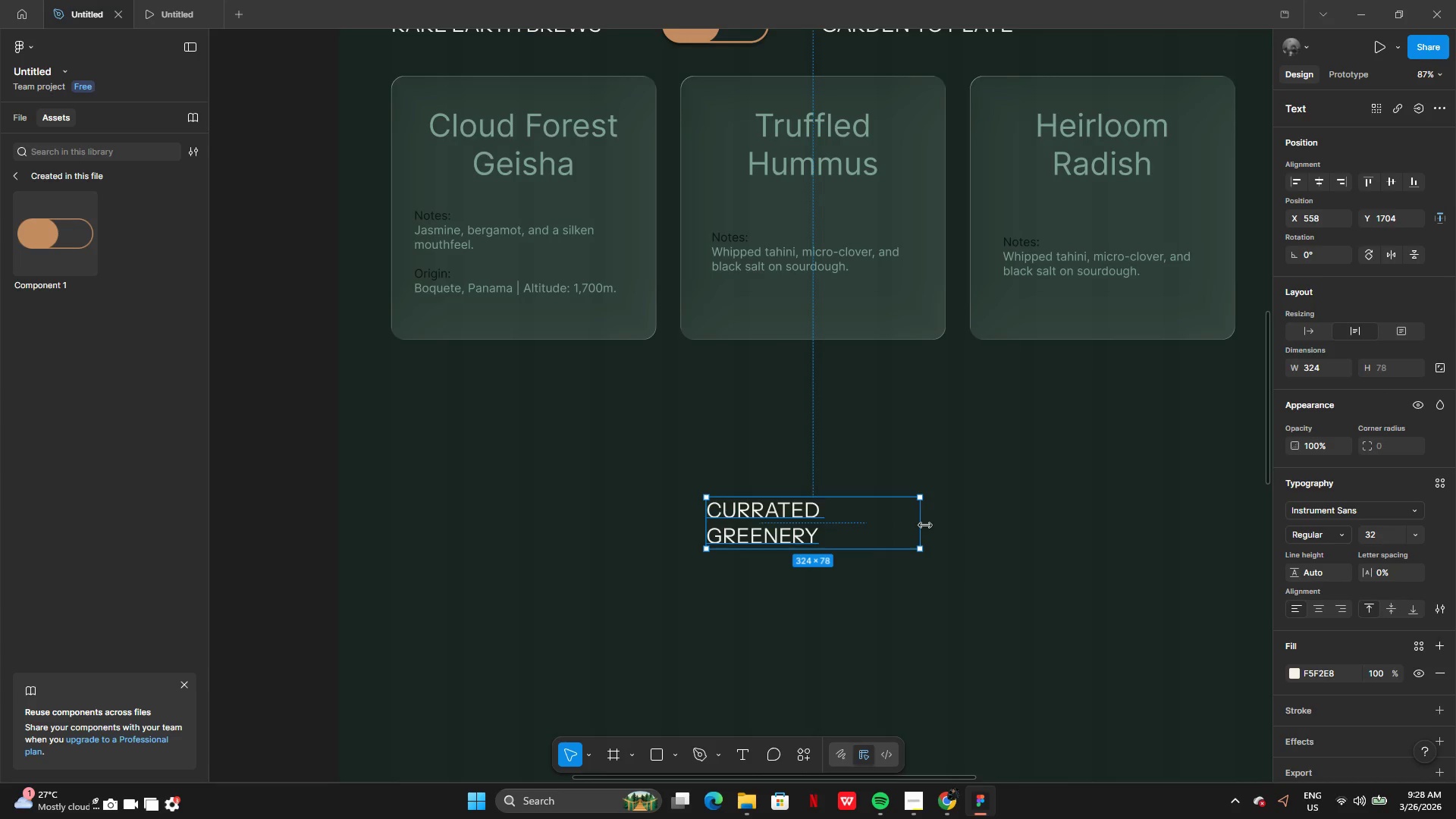 
left_click_drag(start_coordinate=[925, 526], to_coordinate=[937, 524])
 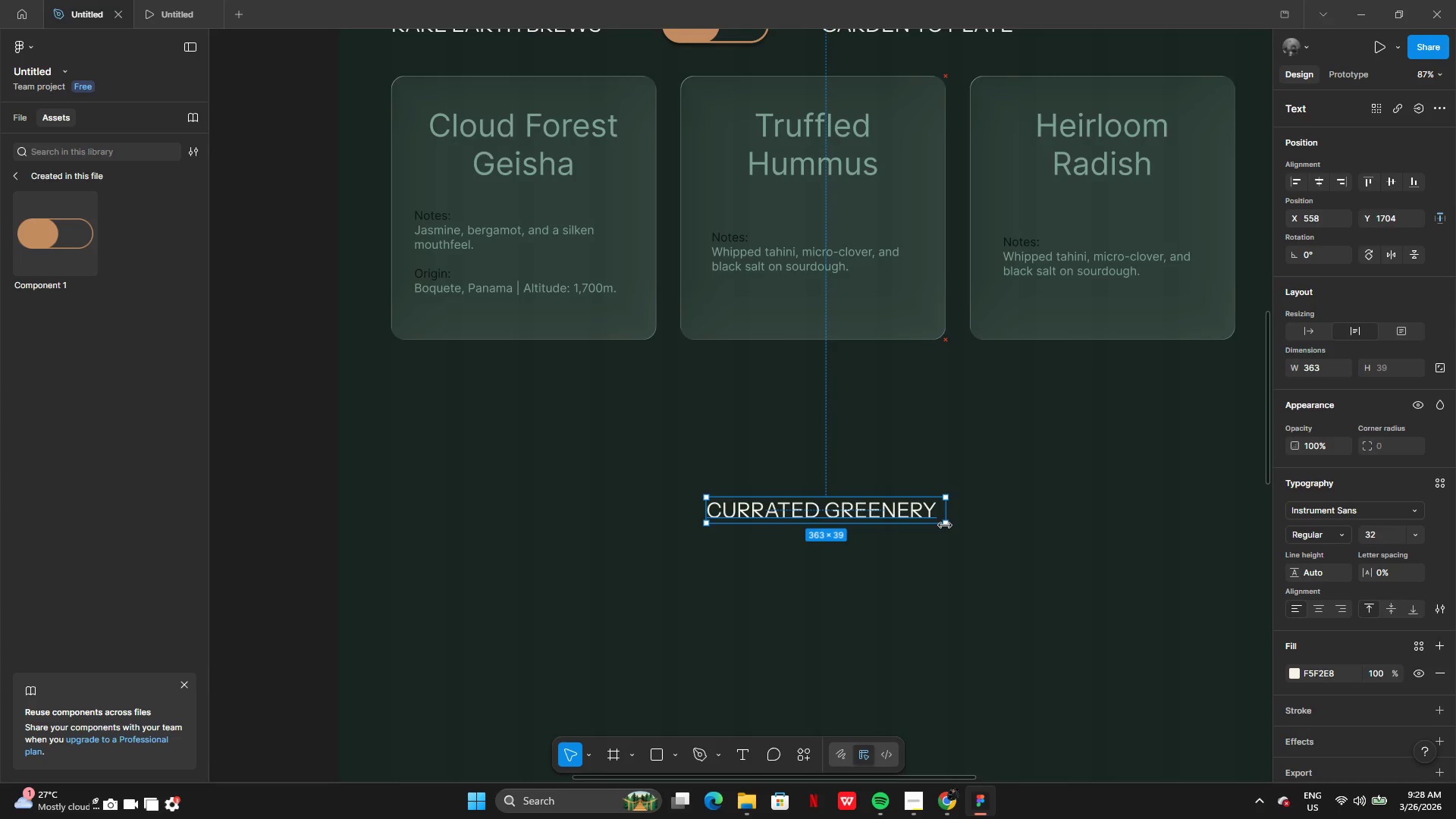 
left_click([989, 526])
 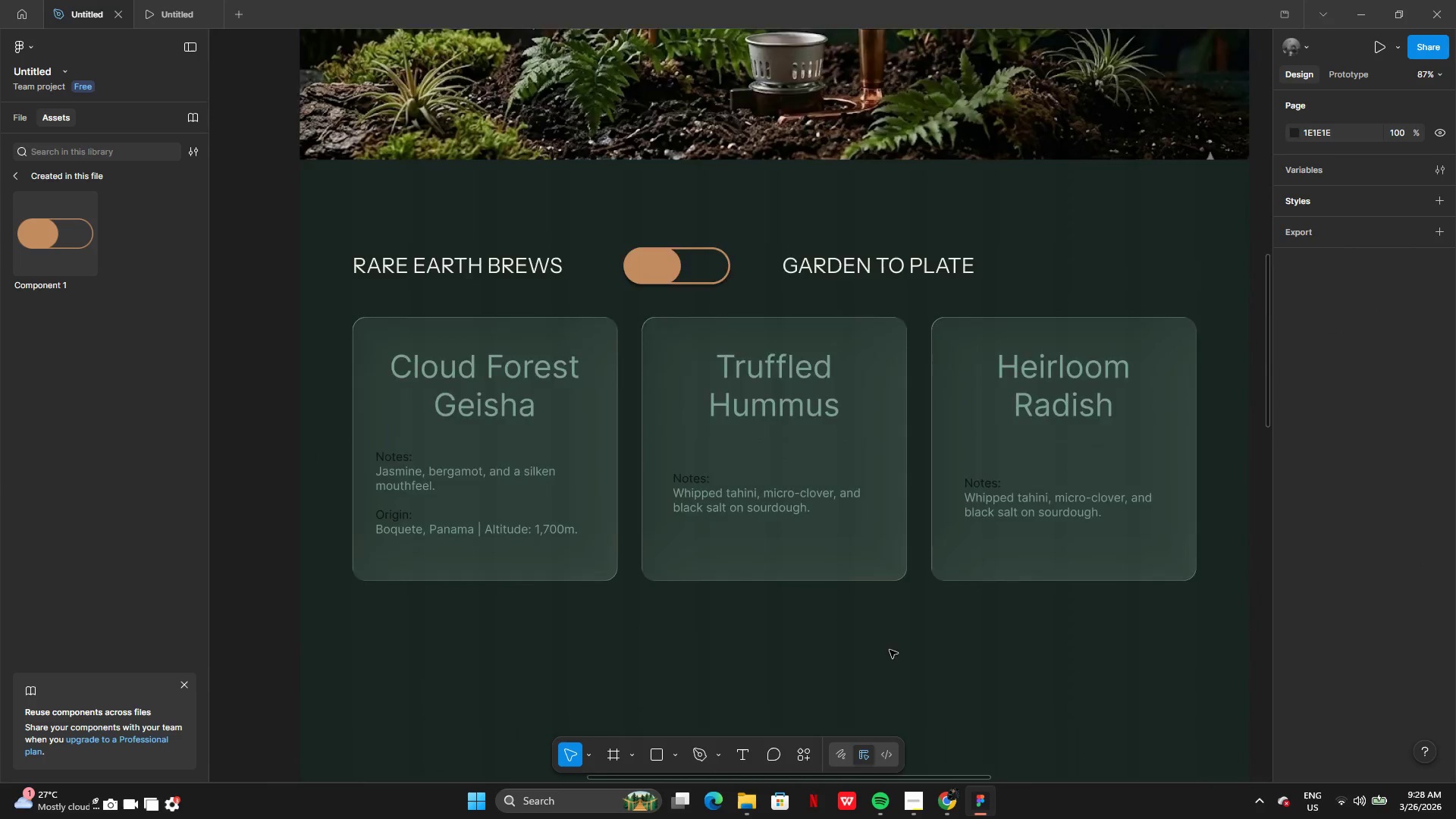 
double_click([708, 468])
 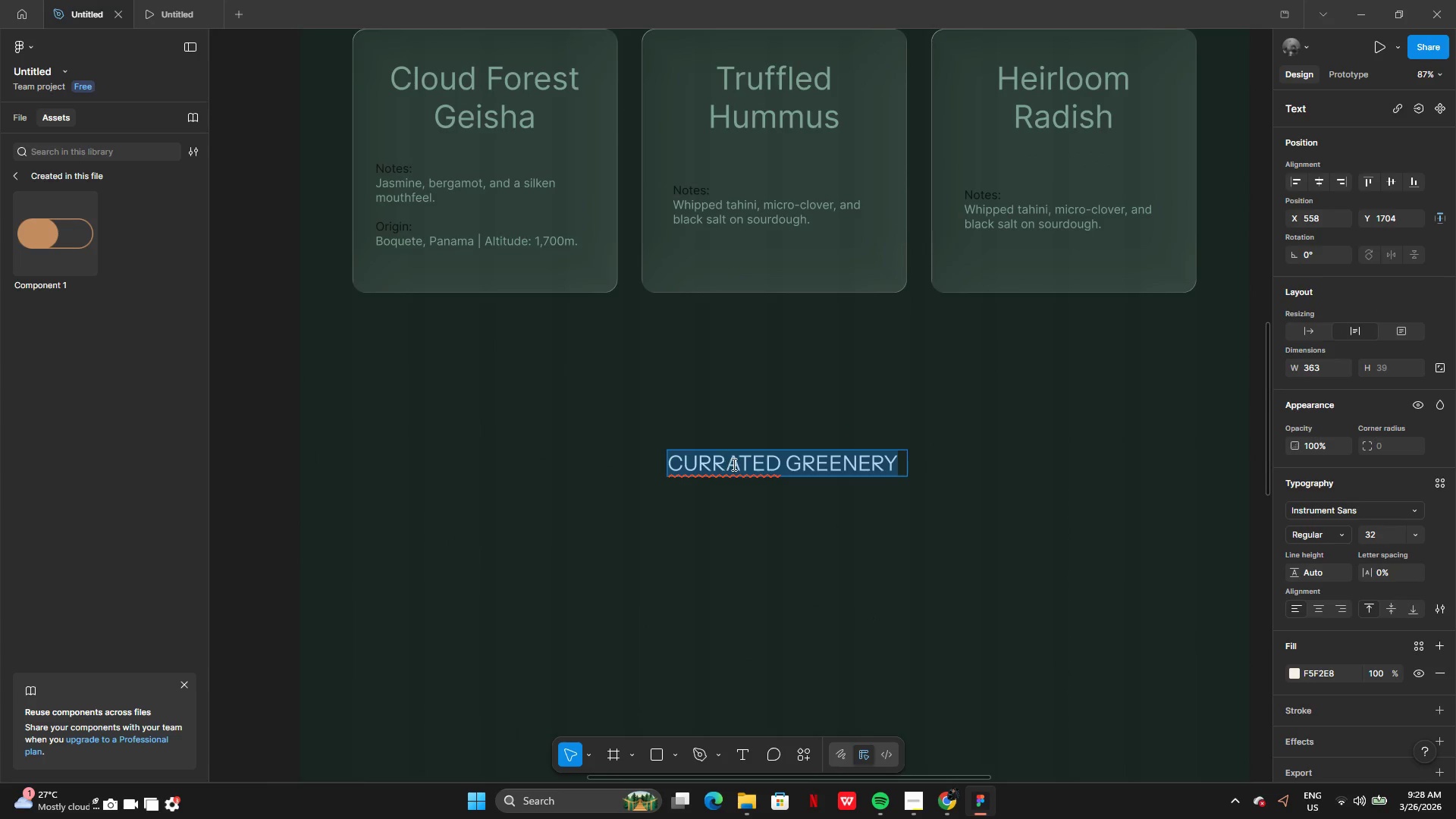 
triple_click([733, 464])
 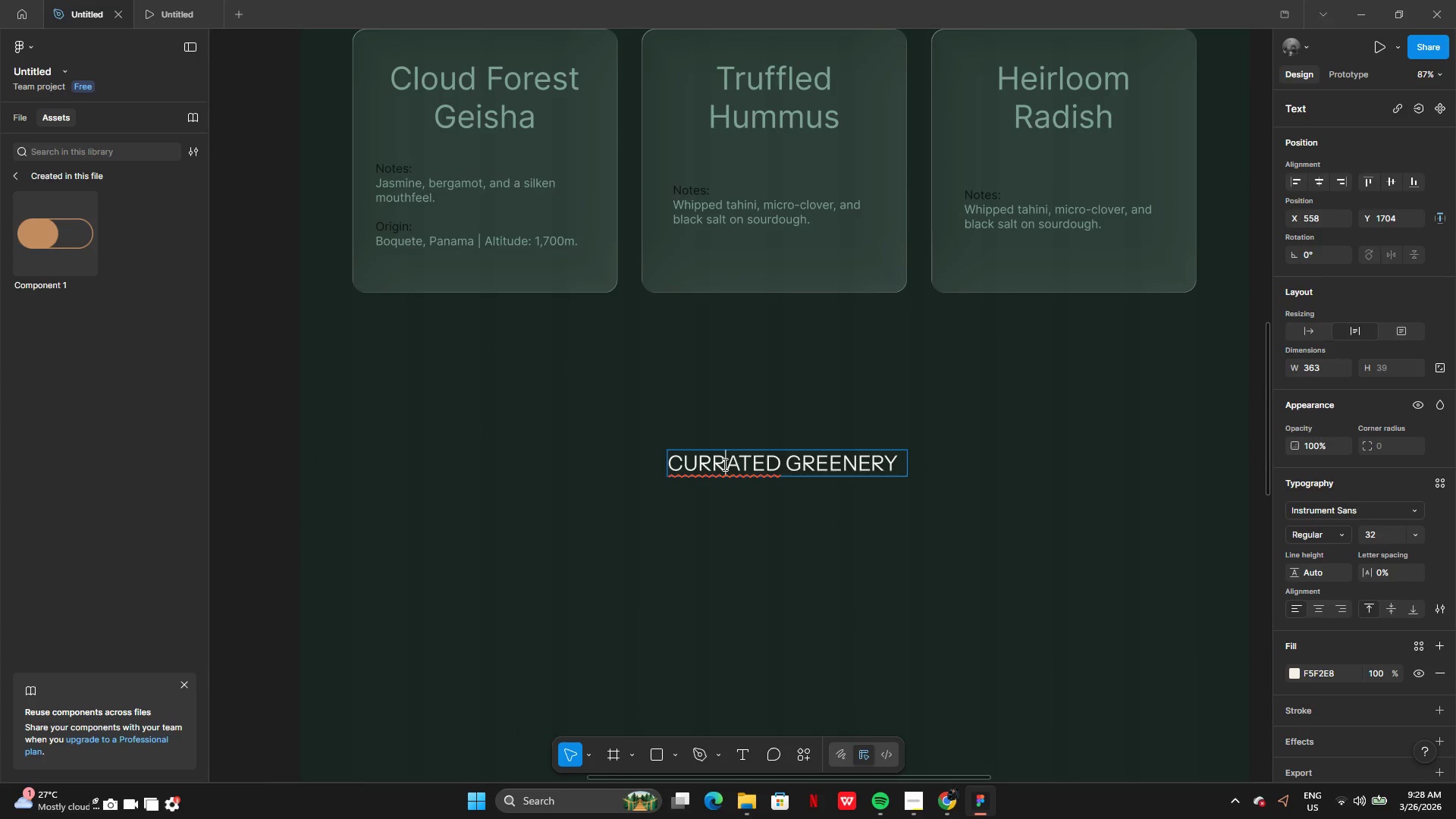 
key(Backspace)
 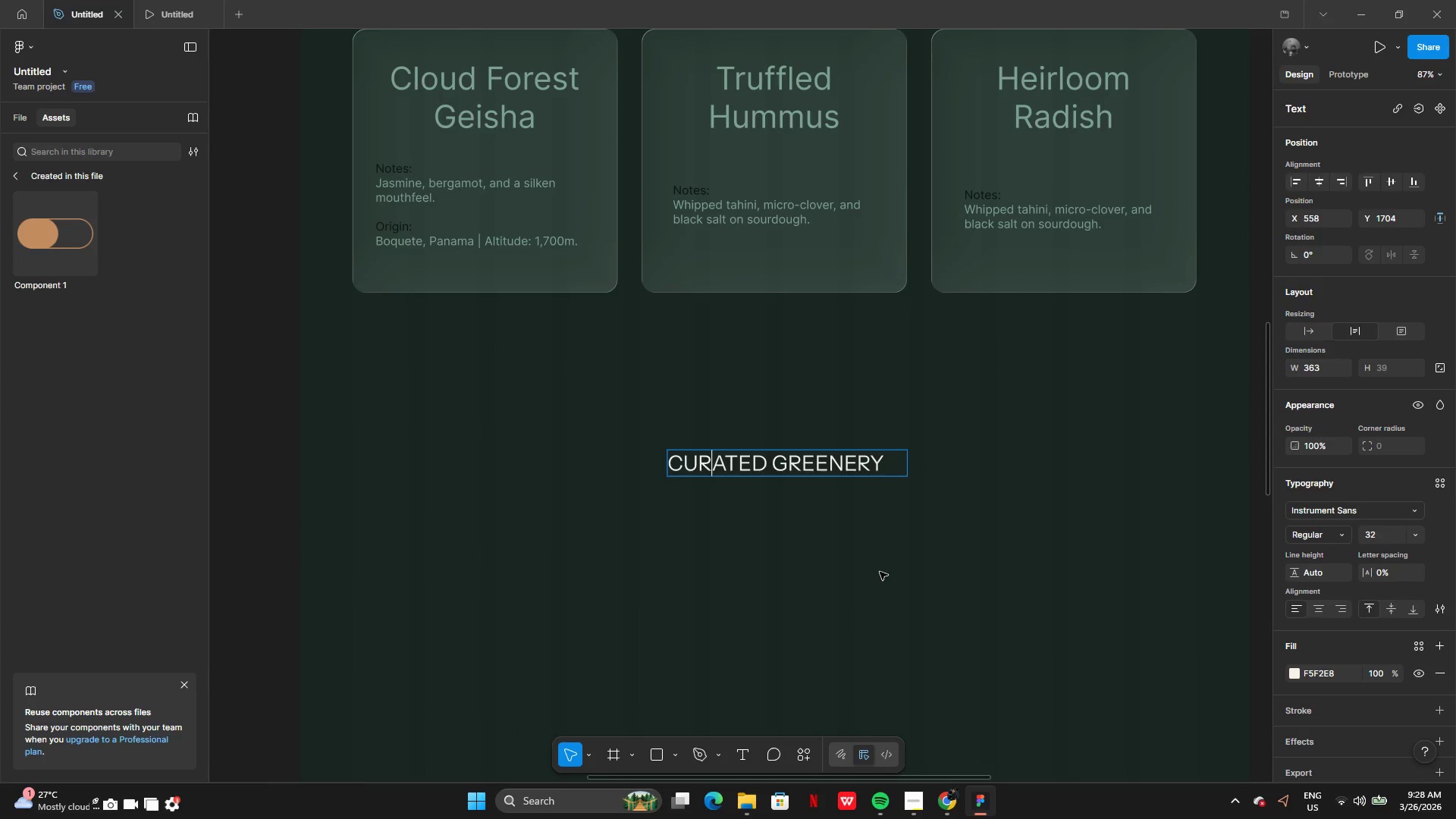 
left_click([880, 572])
 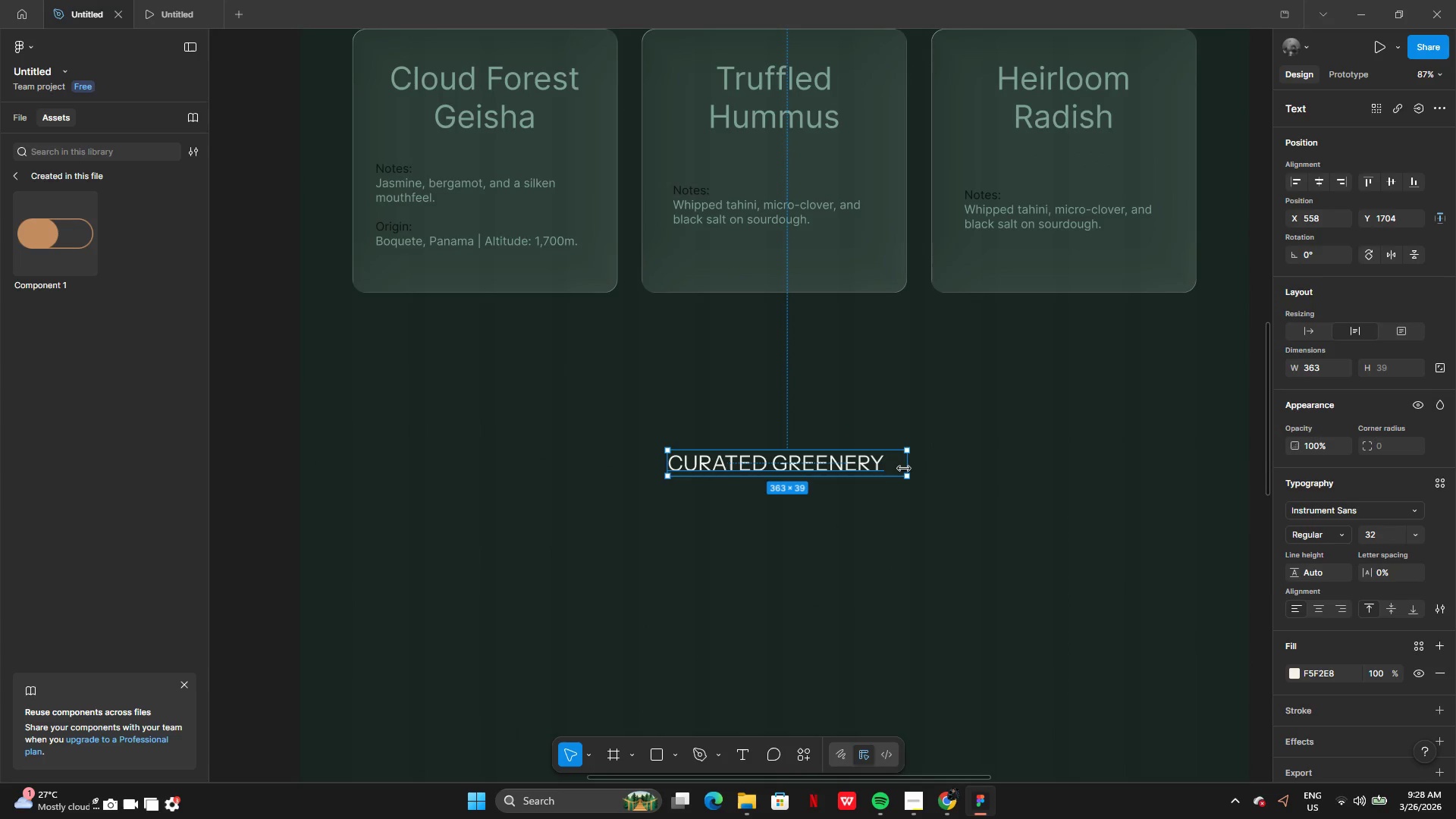 
left_click_drag(start_coordinate=[910, 468], to_coordinate=[888, 466])
 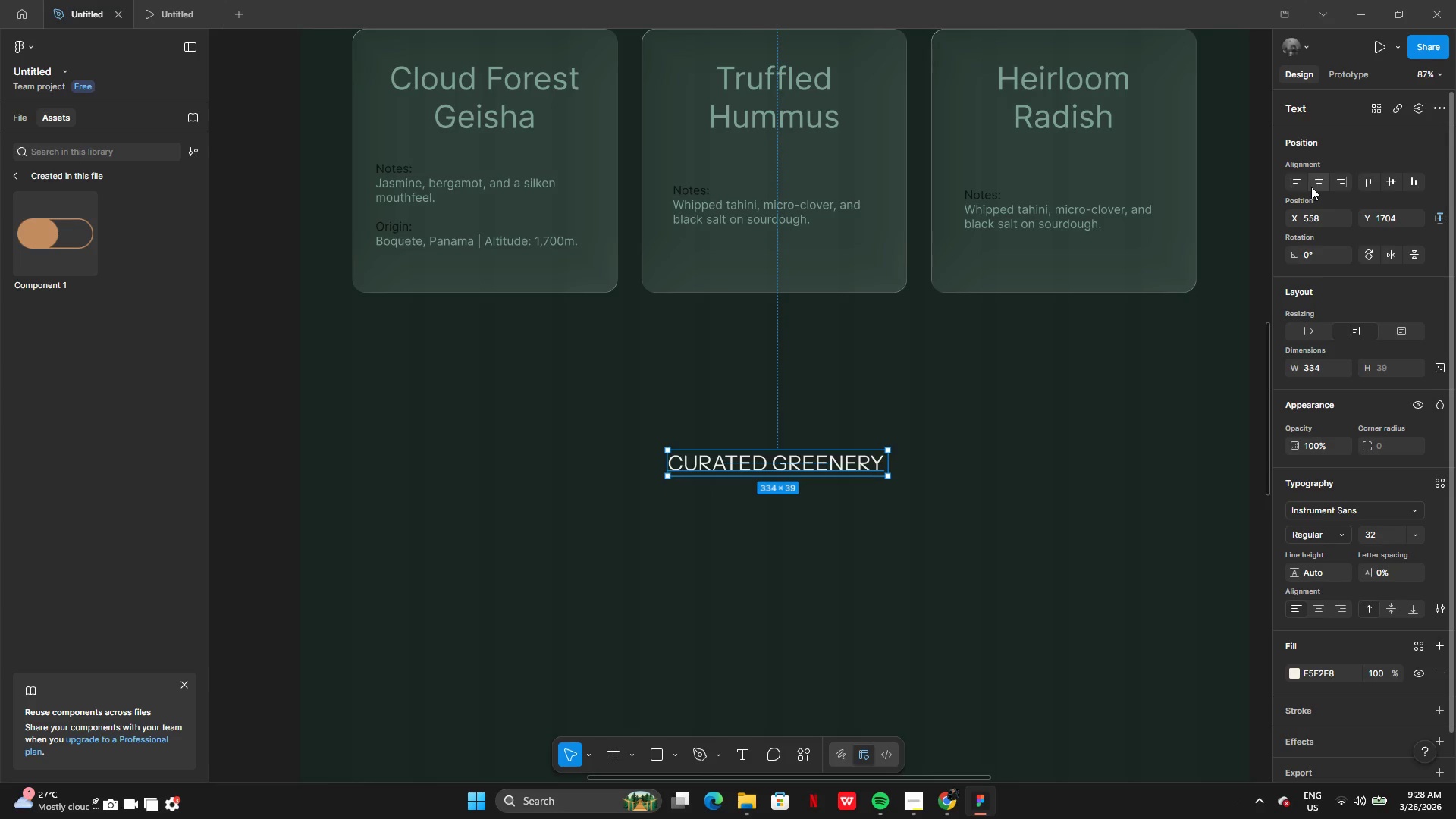 
left_click([1312, 187])
 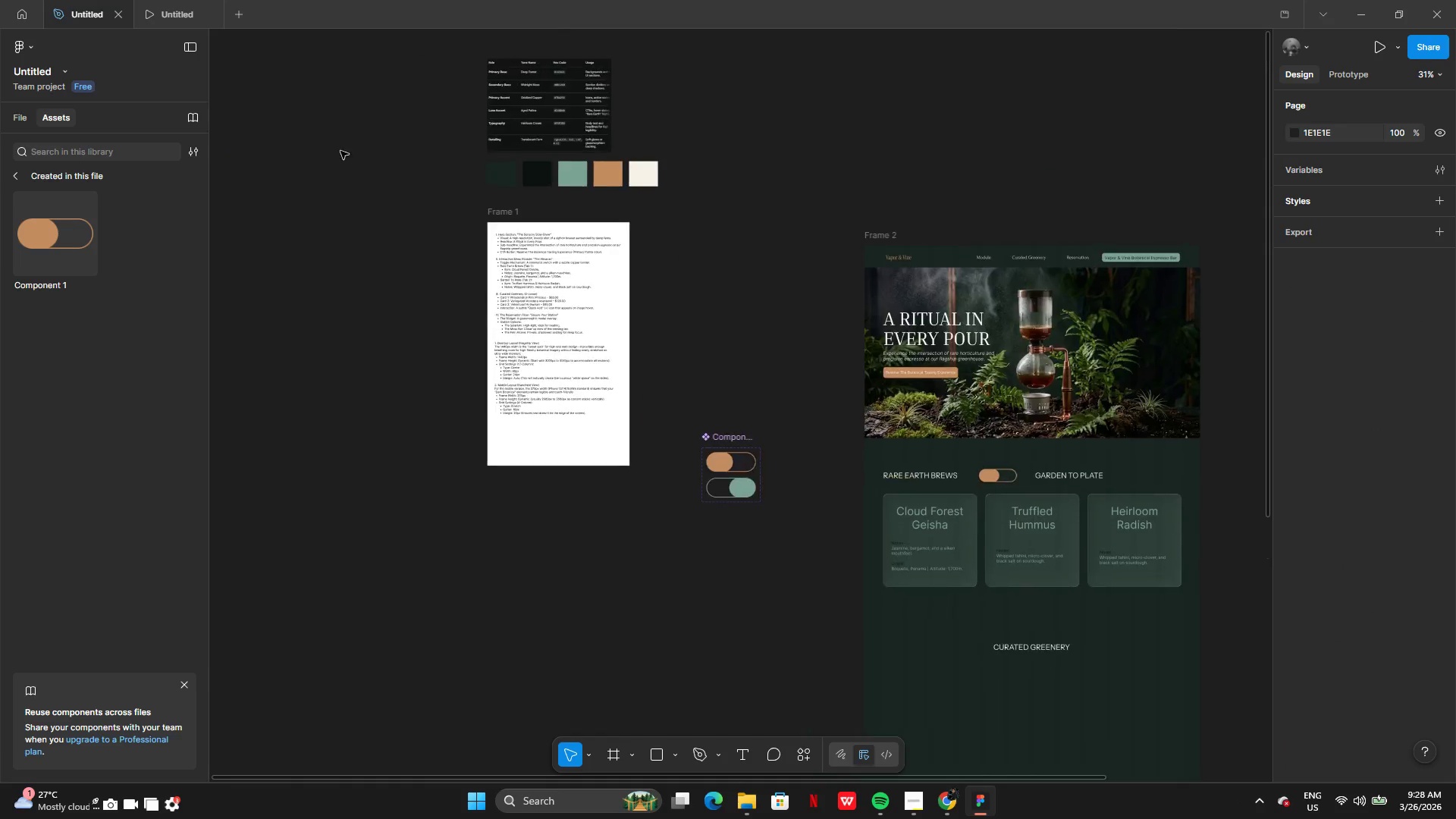 
wait(10.61)
 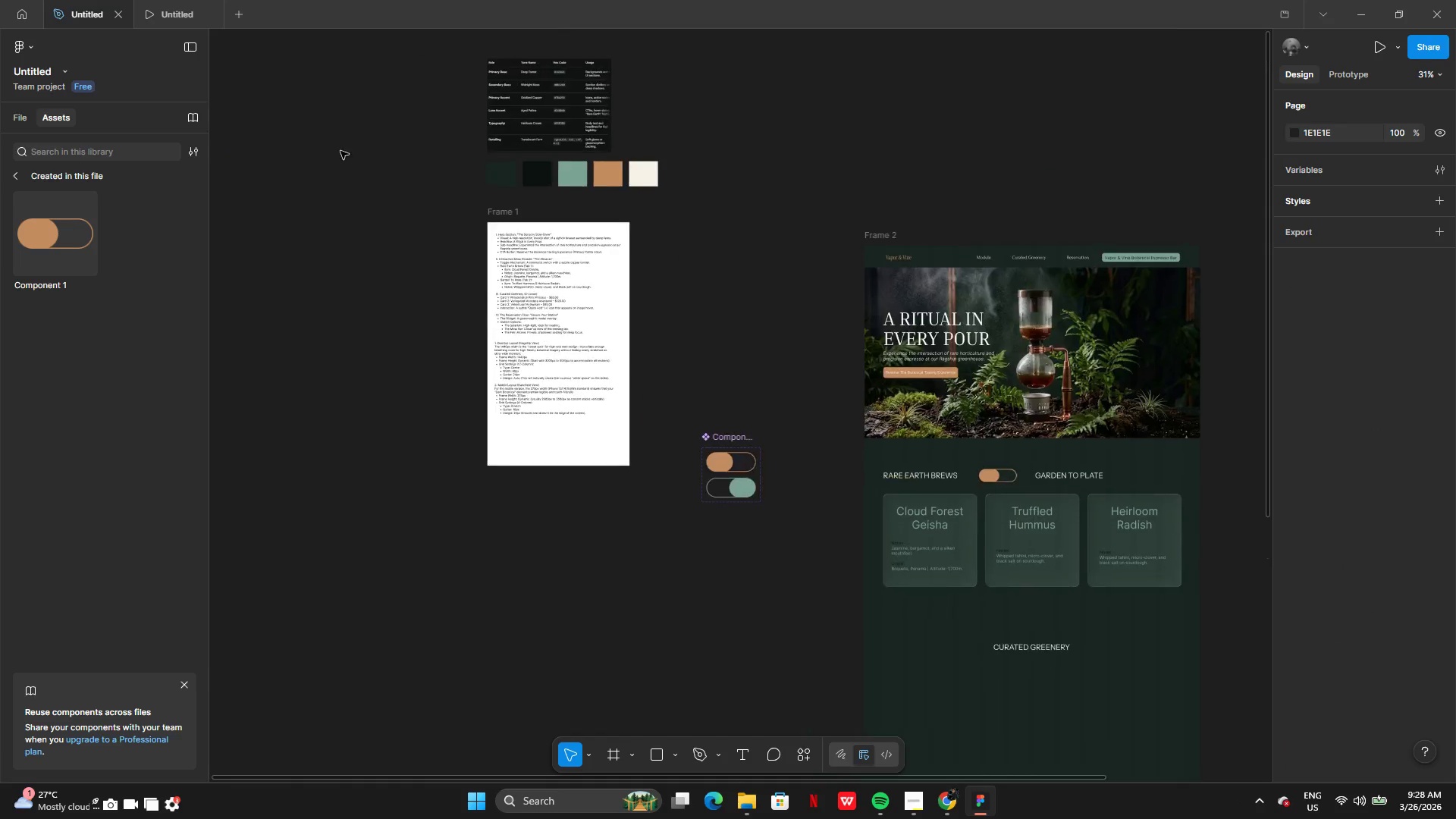 
double_click([417, 282])
 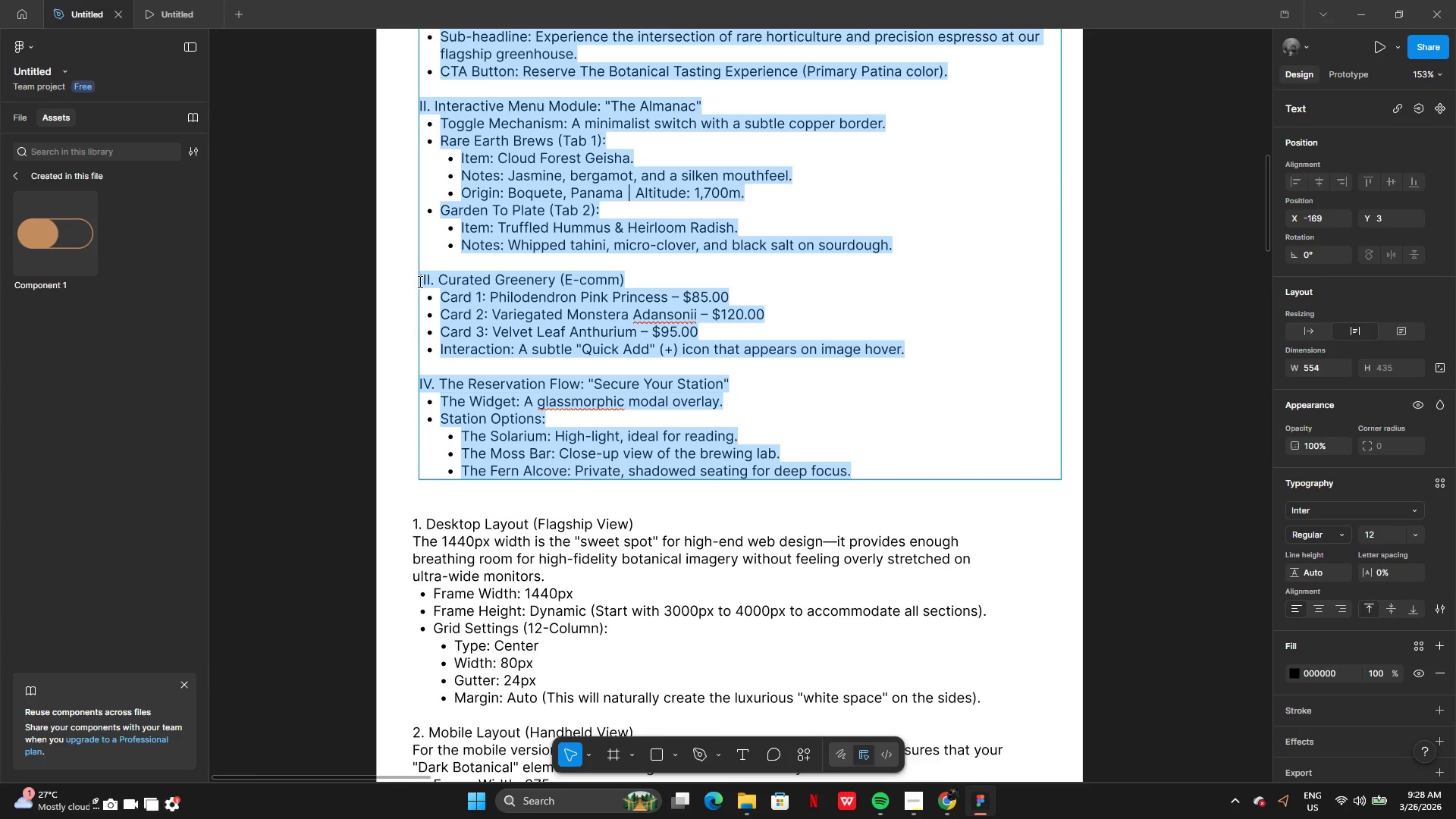 
left_click([419, 281])
 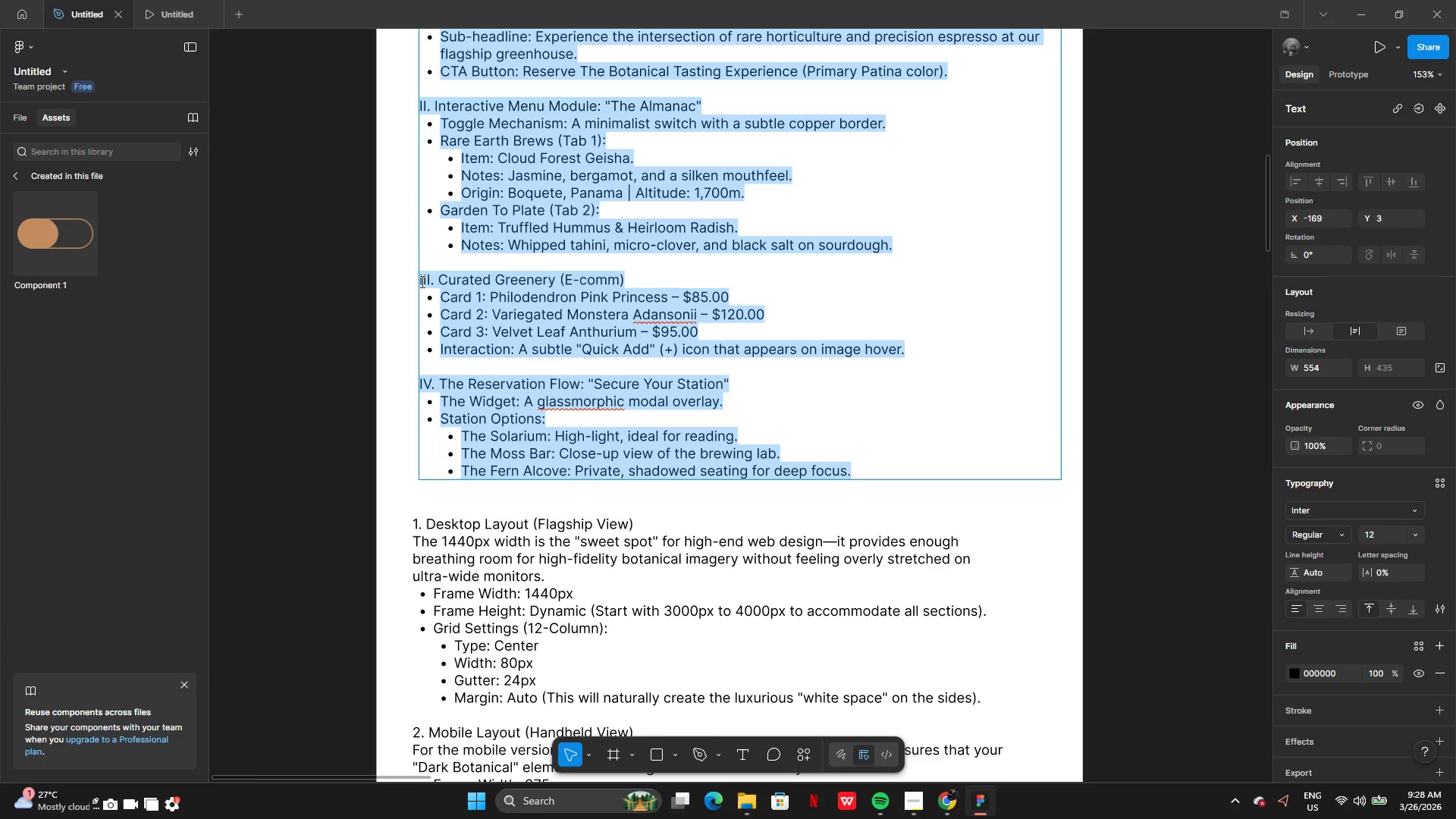 
left_click([421, 281])
 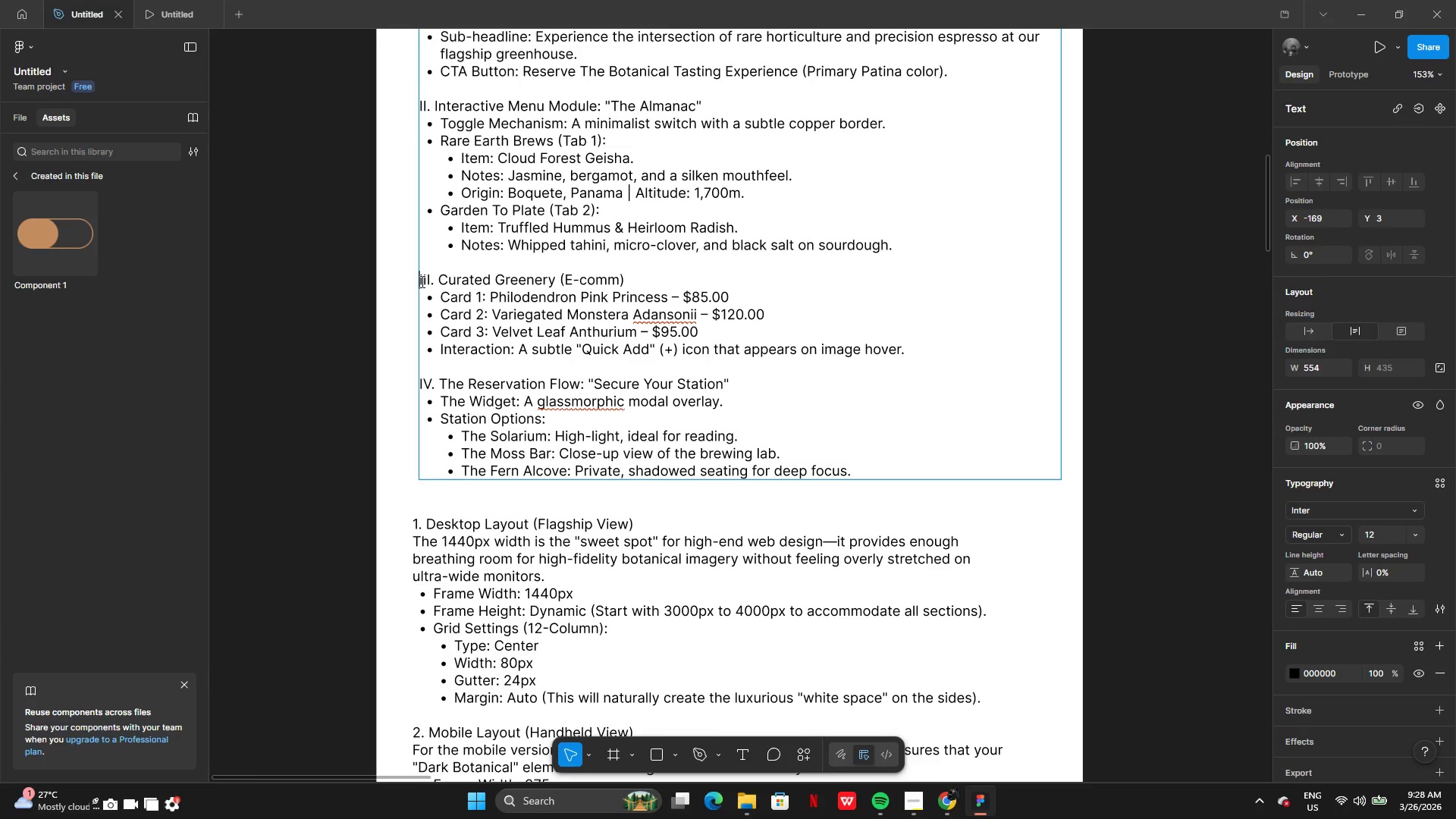 
left_click_drag(start_coordinate=[421, 281], to_coordinate=[932, 368])
 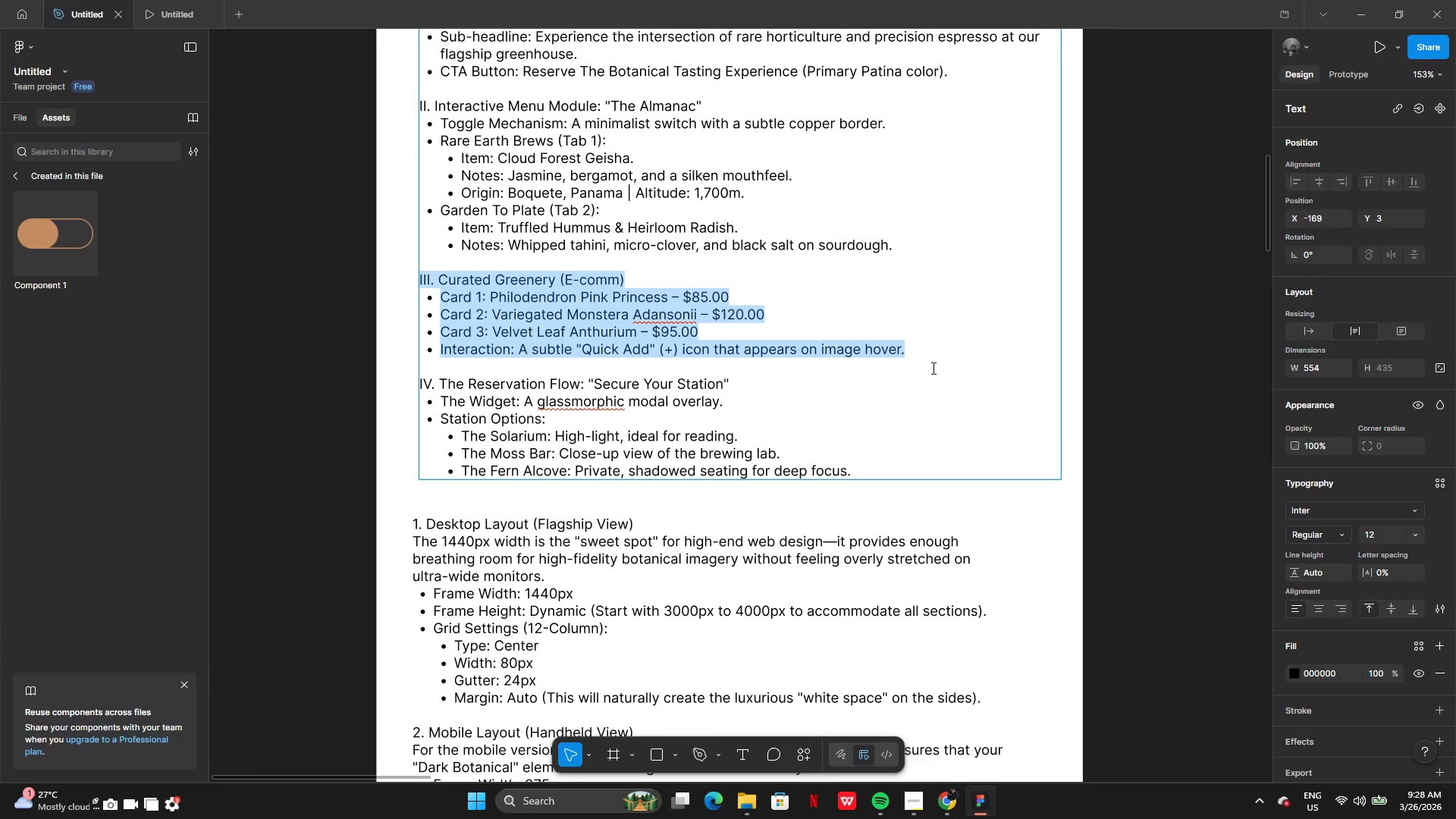 
key(Control+C)
 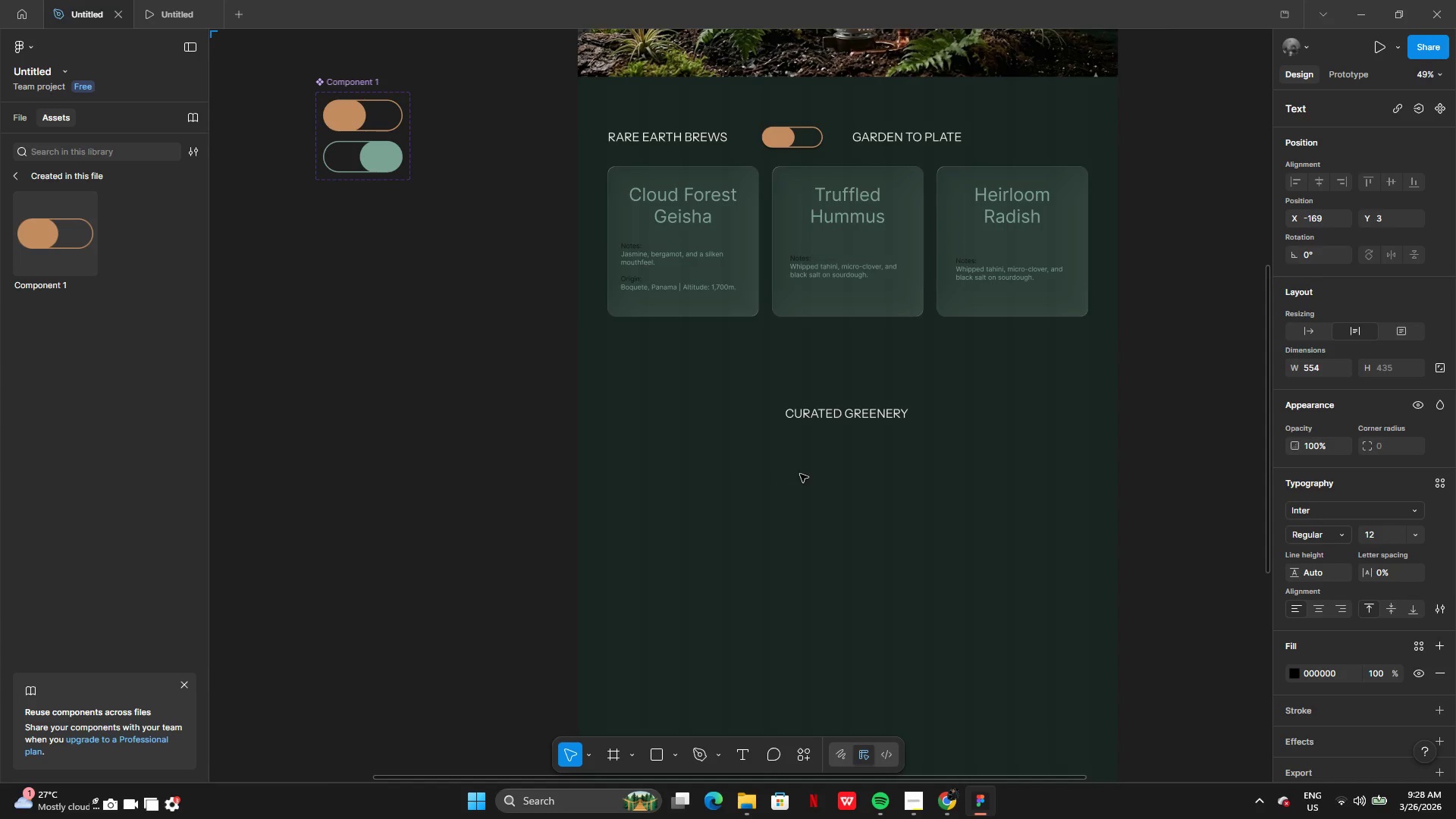 
left_click([846, 466])
 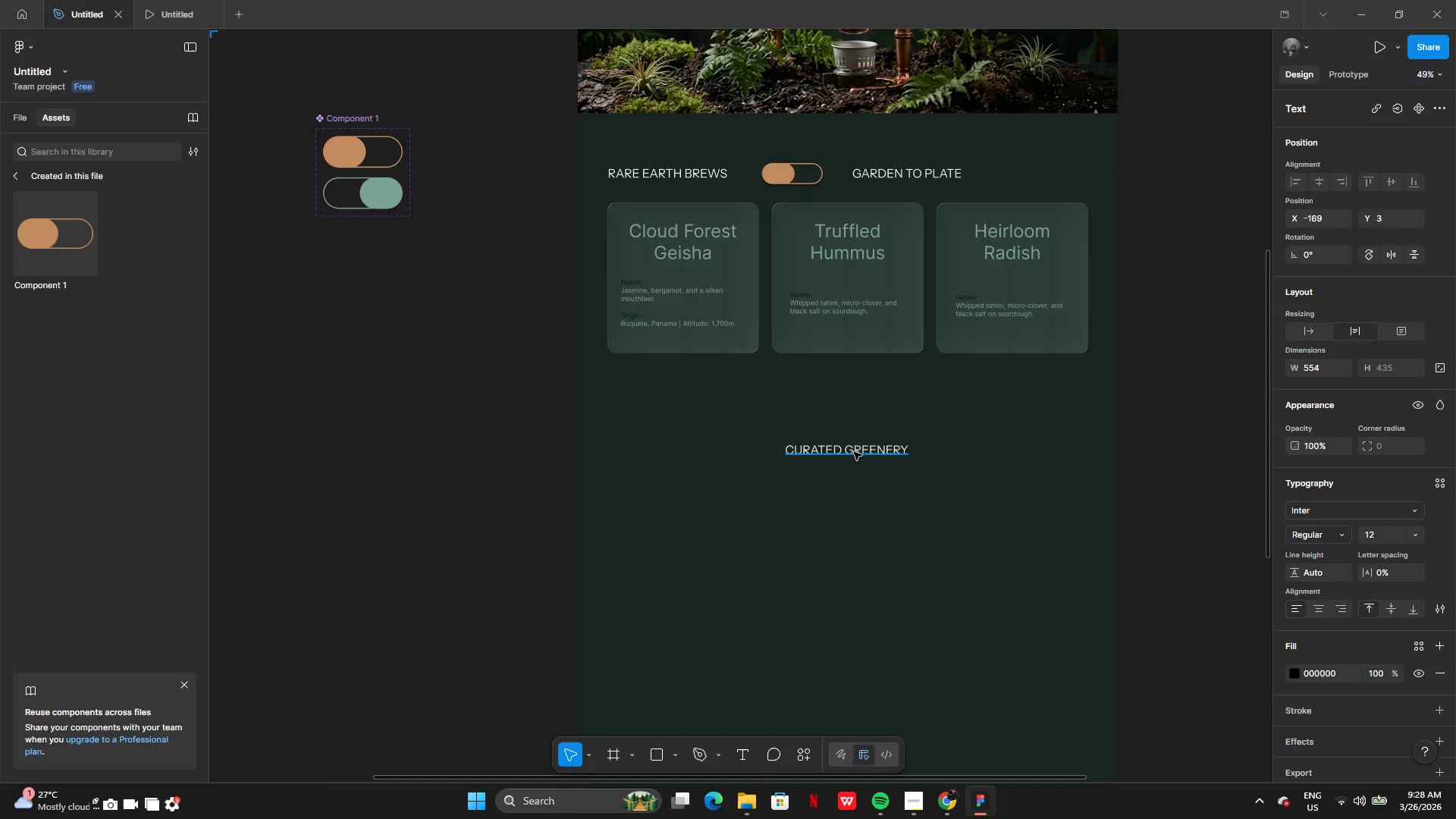 
left_click([855, 449])
 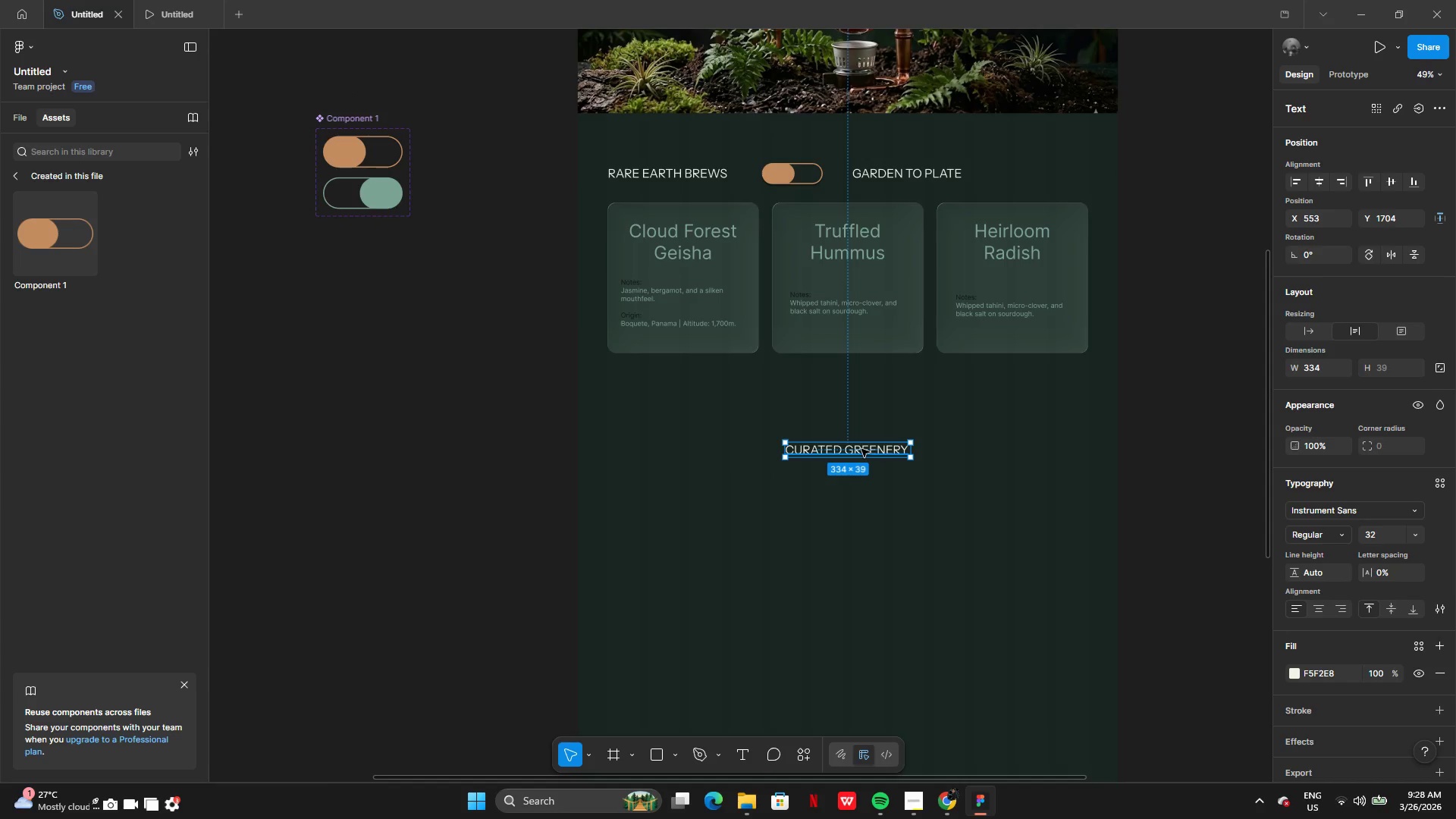 
left_click_drag(start_coordinate=[861, 449], to_coordinate=[862, 438])
 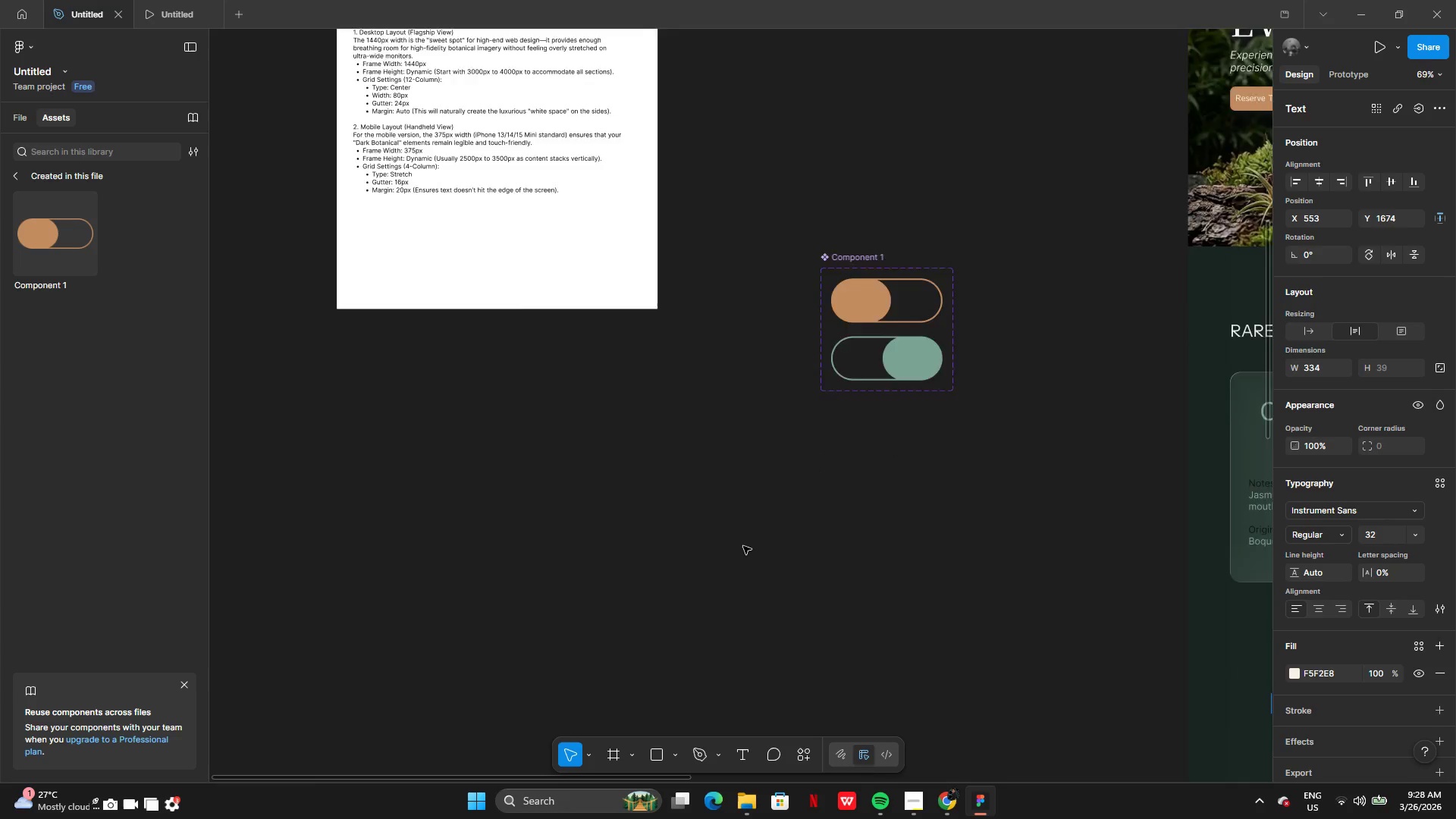 
wait(10.09)
 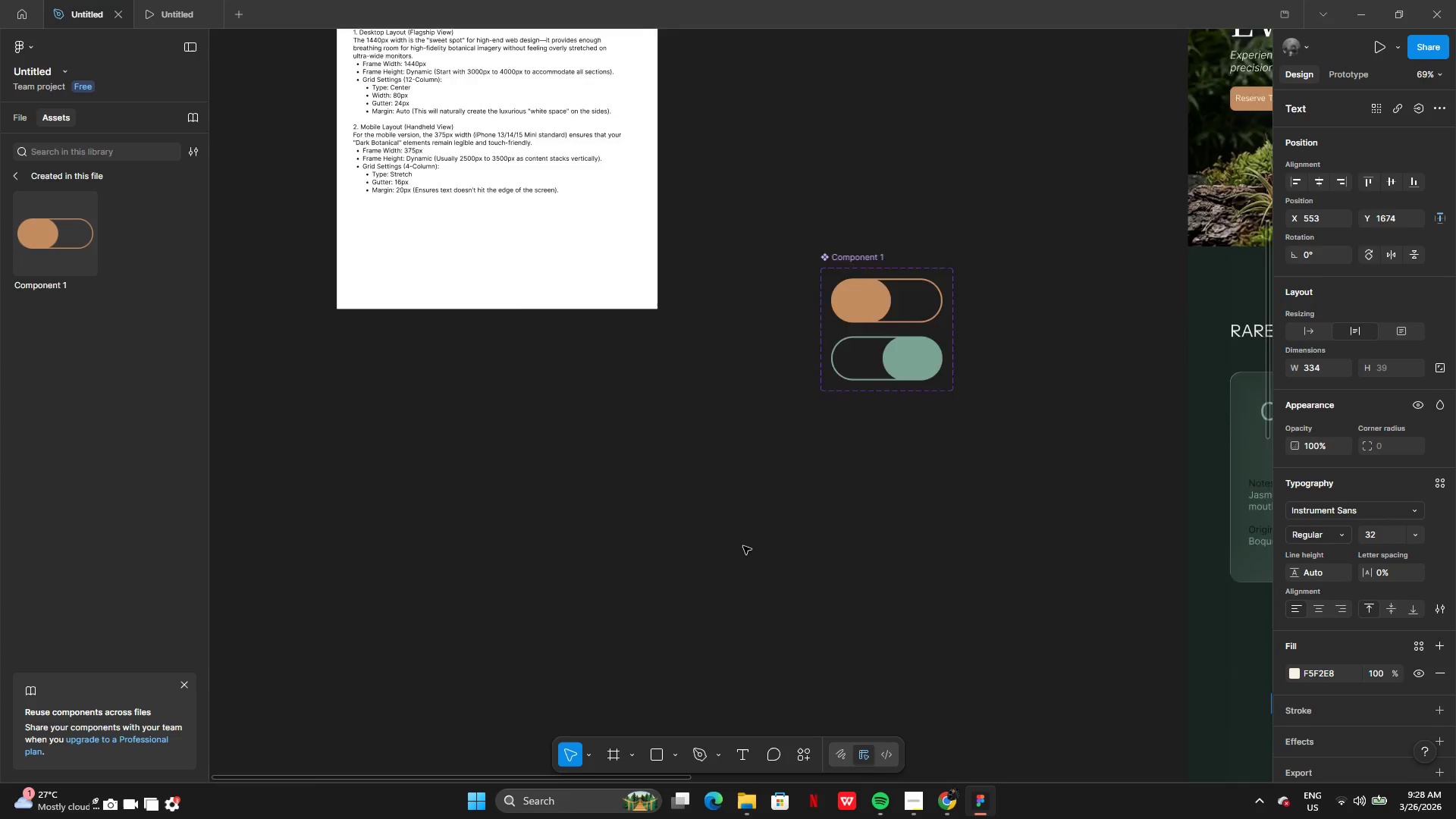 
left_click([698, 562])
 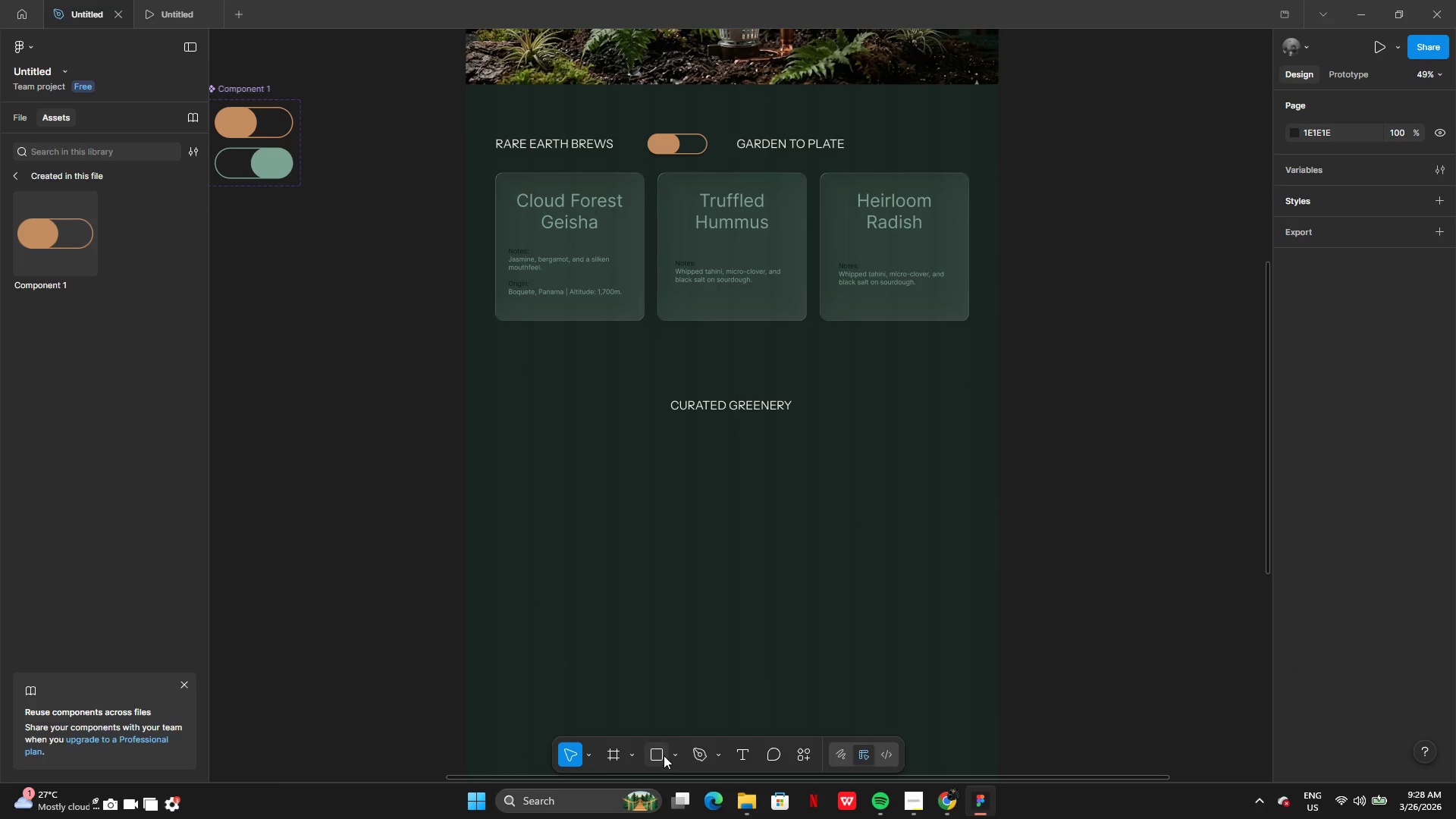 
left_click([612, 566])
 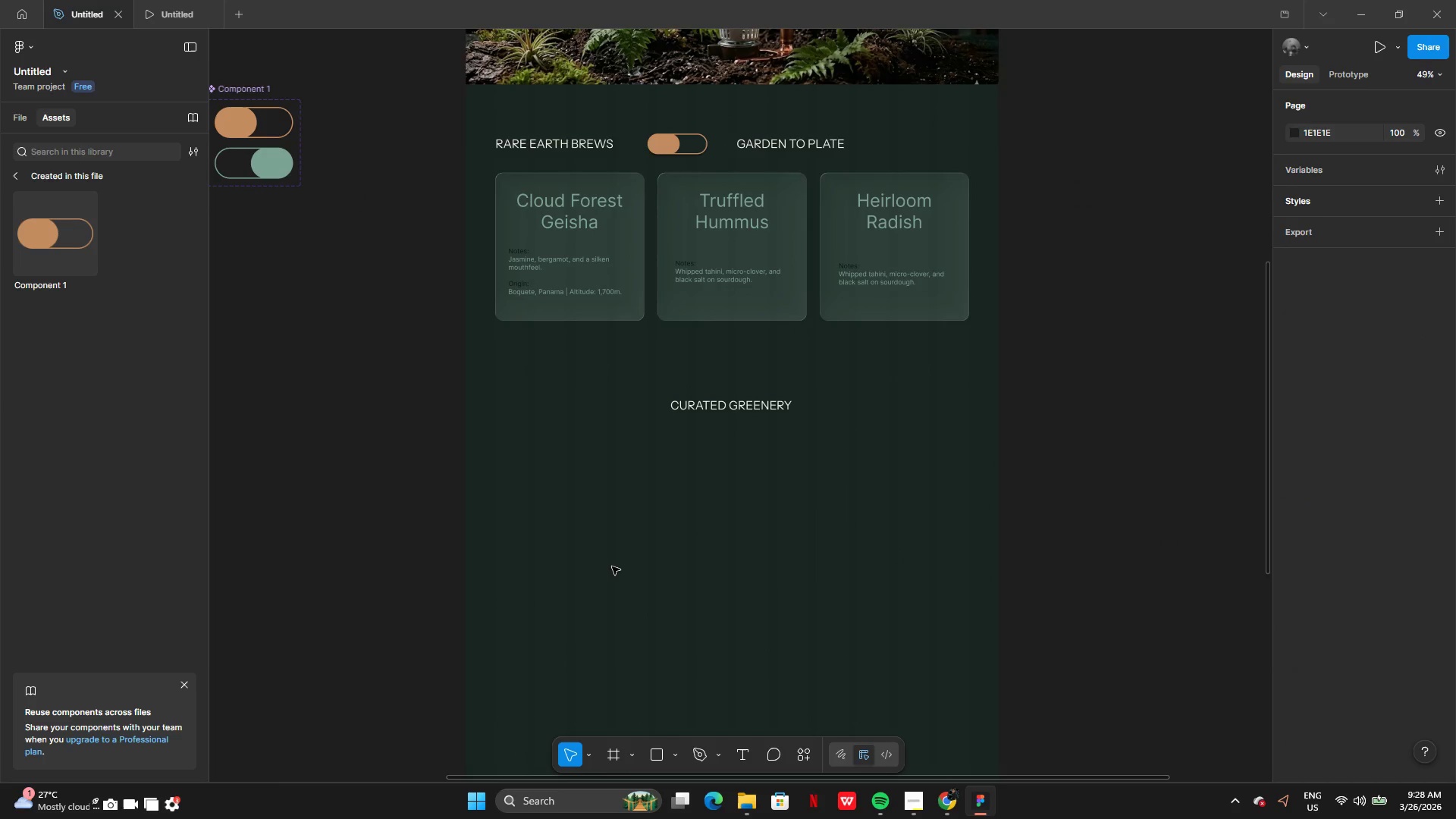 
key(Control+V)
 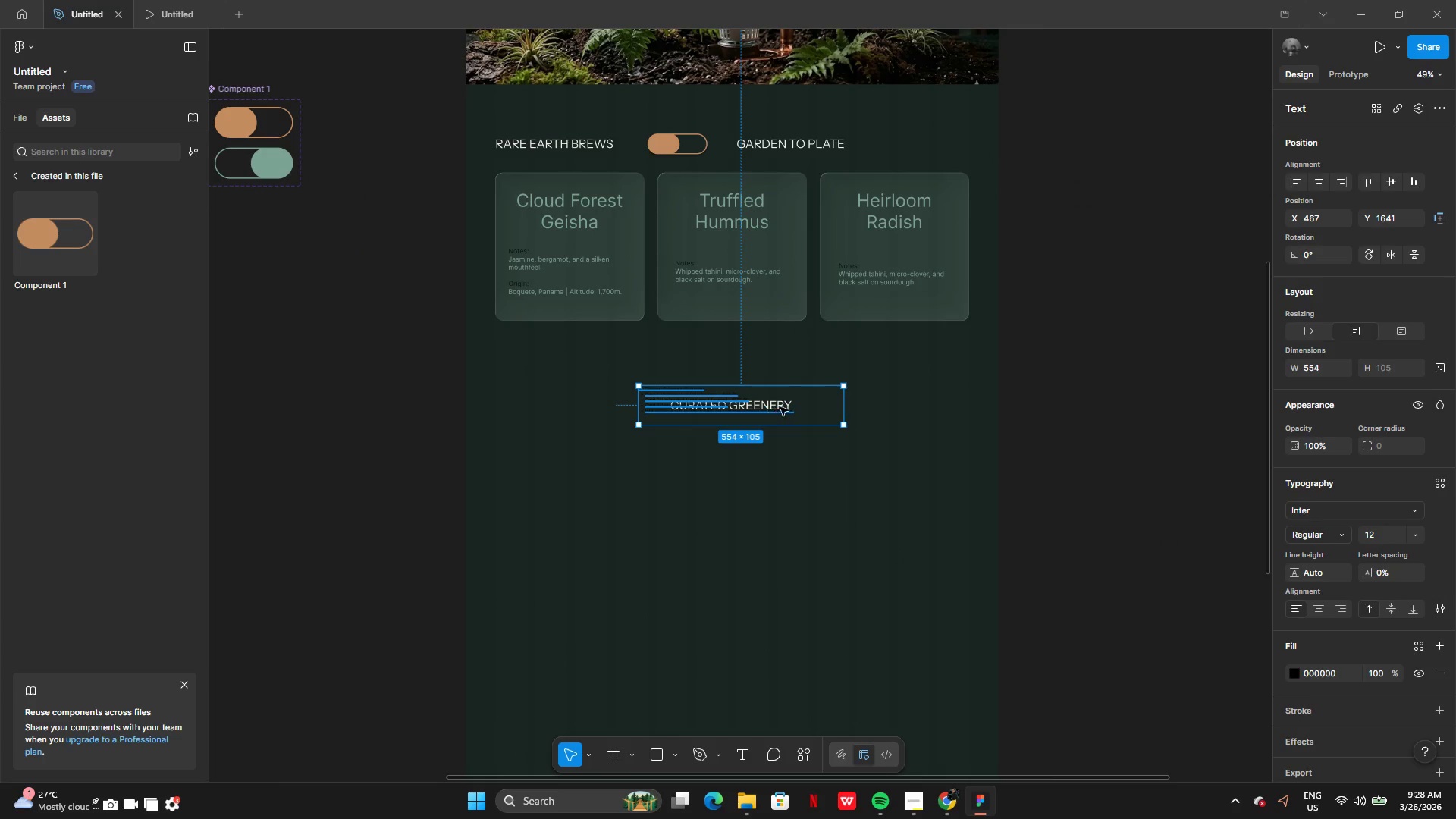 
left_click_drag(start_coordinate=[796, 400], to_coordinate=[703, 492])
 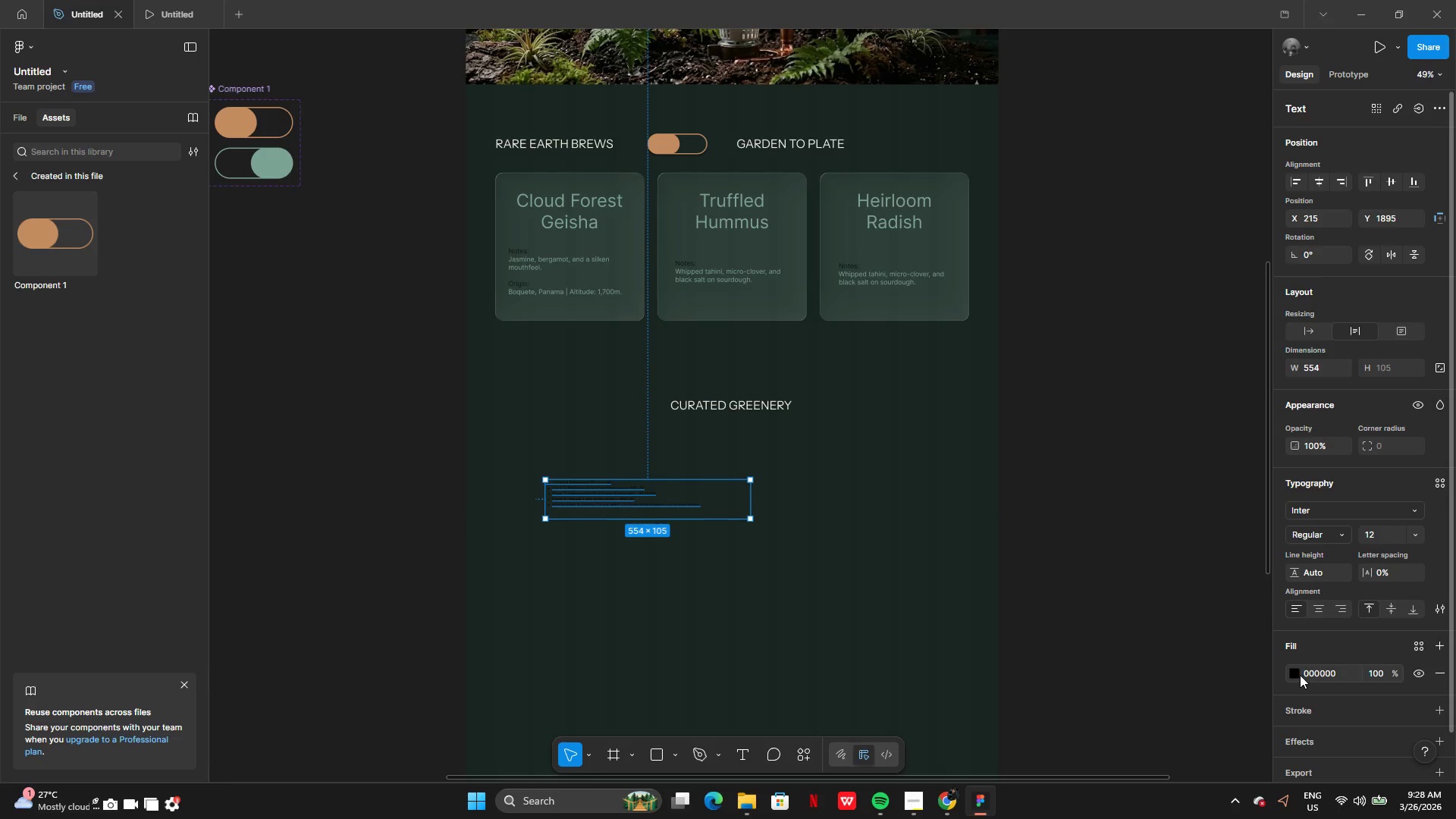 
left_click([1297, 673])
 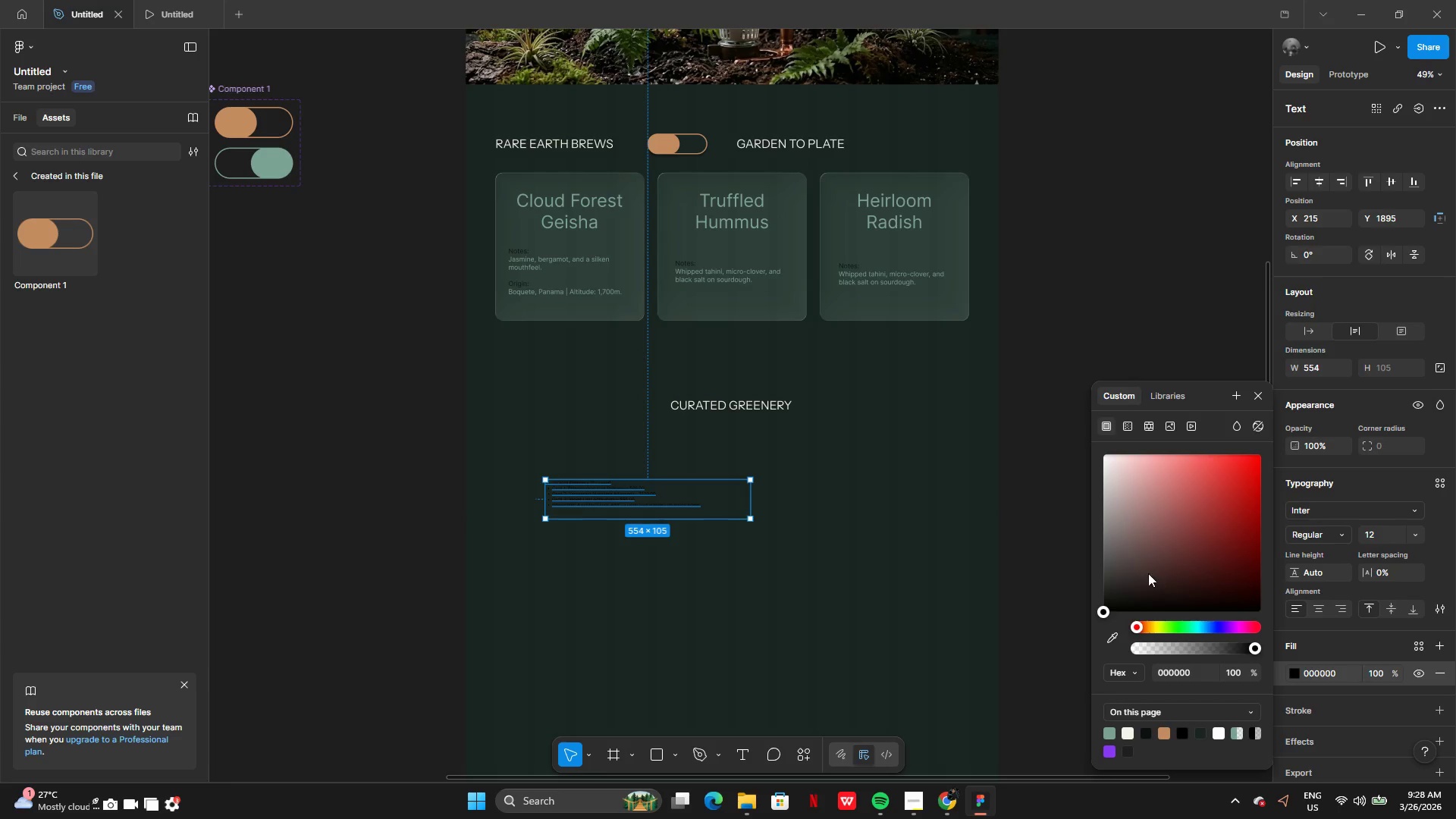 
left_click_drag(start_coordinate=[1148, 573], to_coordinate=[1040, 462])
 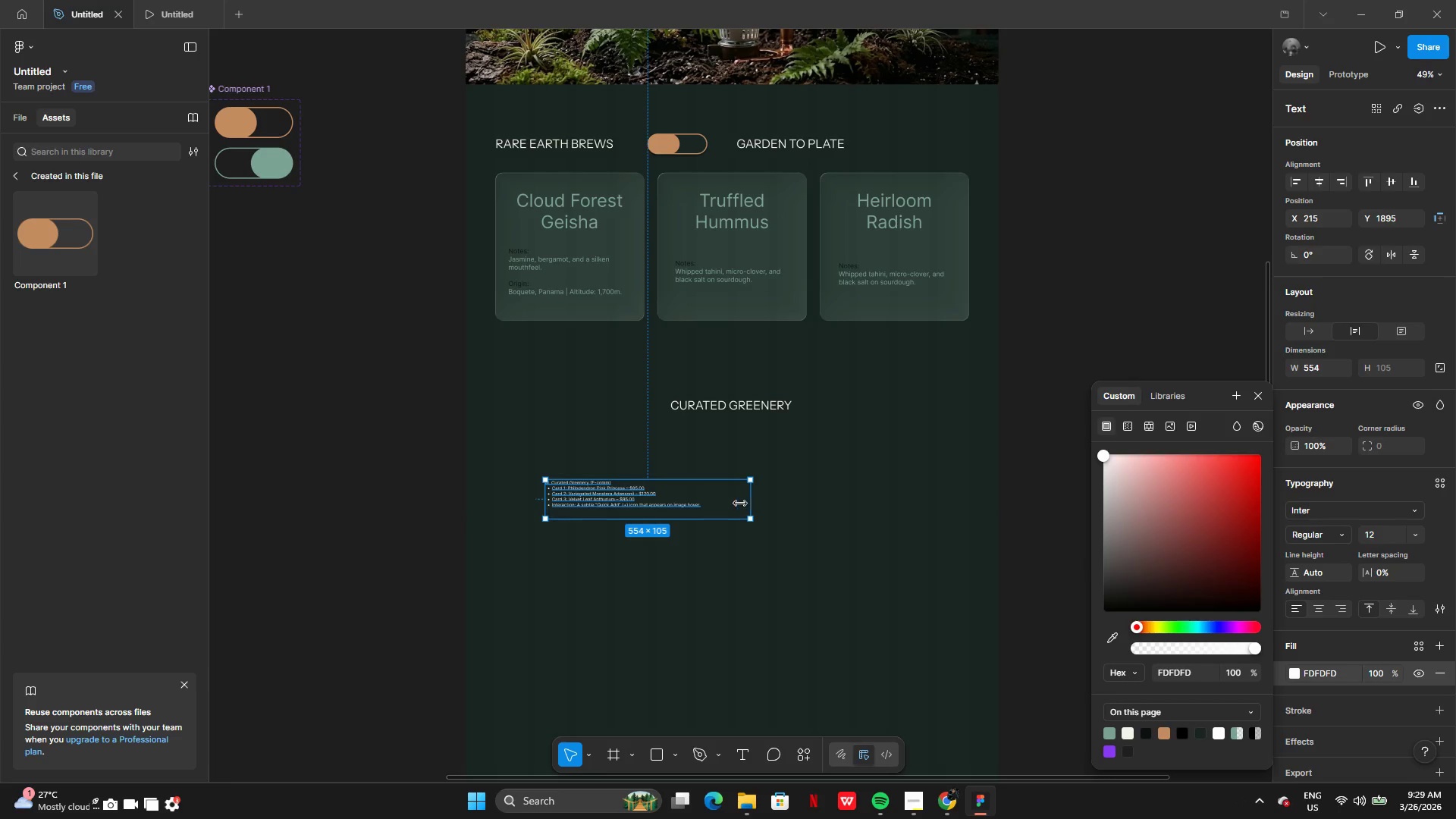 
left_click_drag(start_coordinate=[682, 494], to_coordinate=[779, 373])
 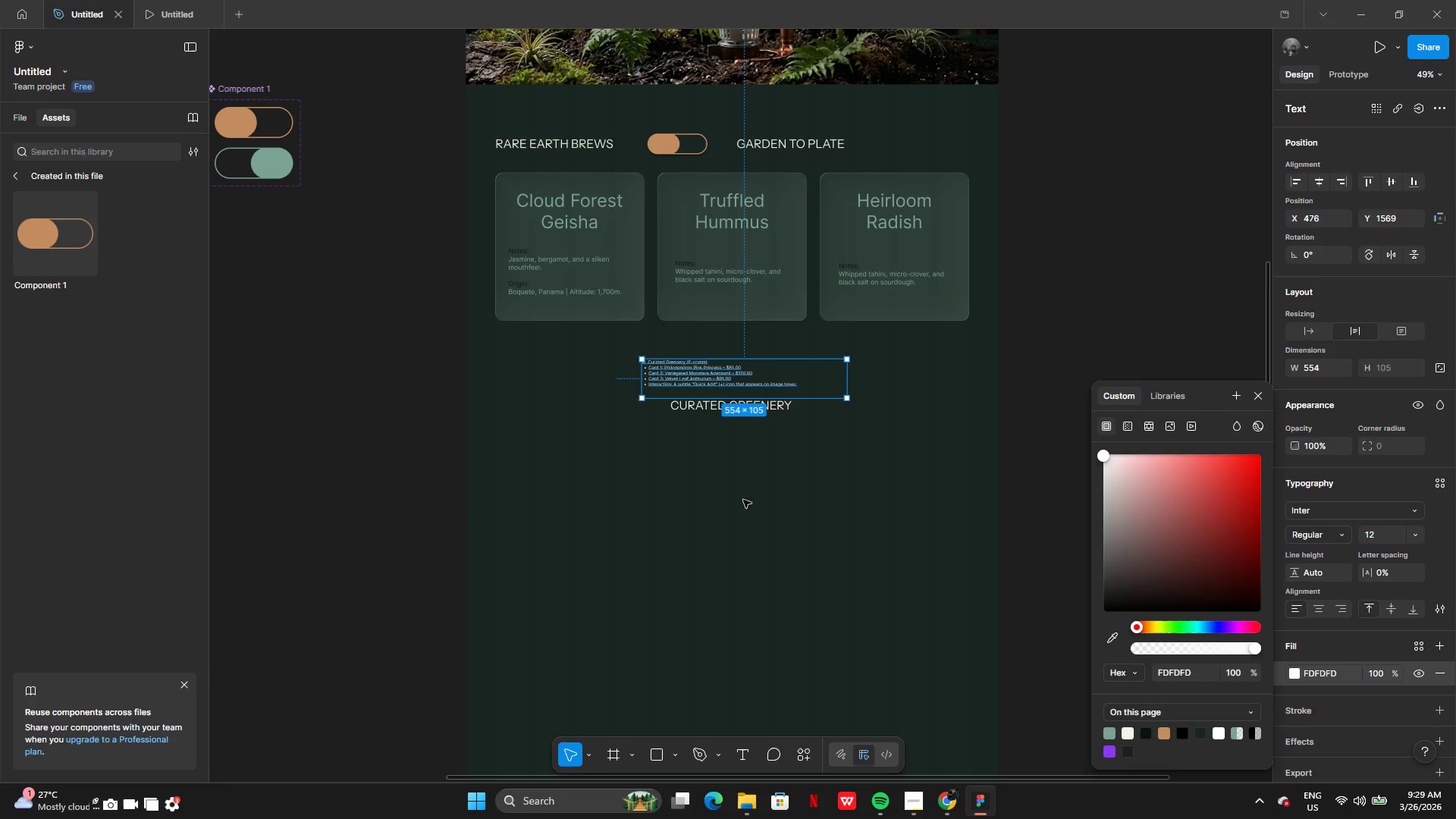 
left_click([743, 500])
 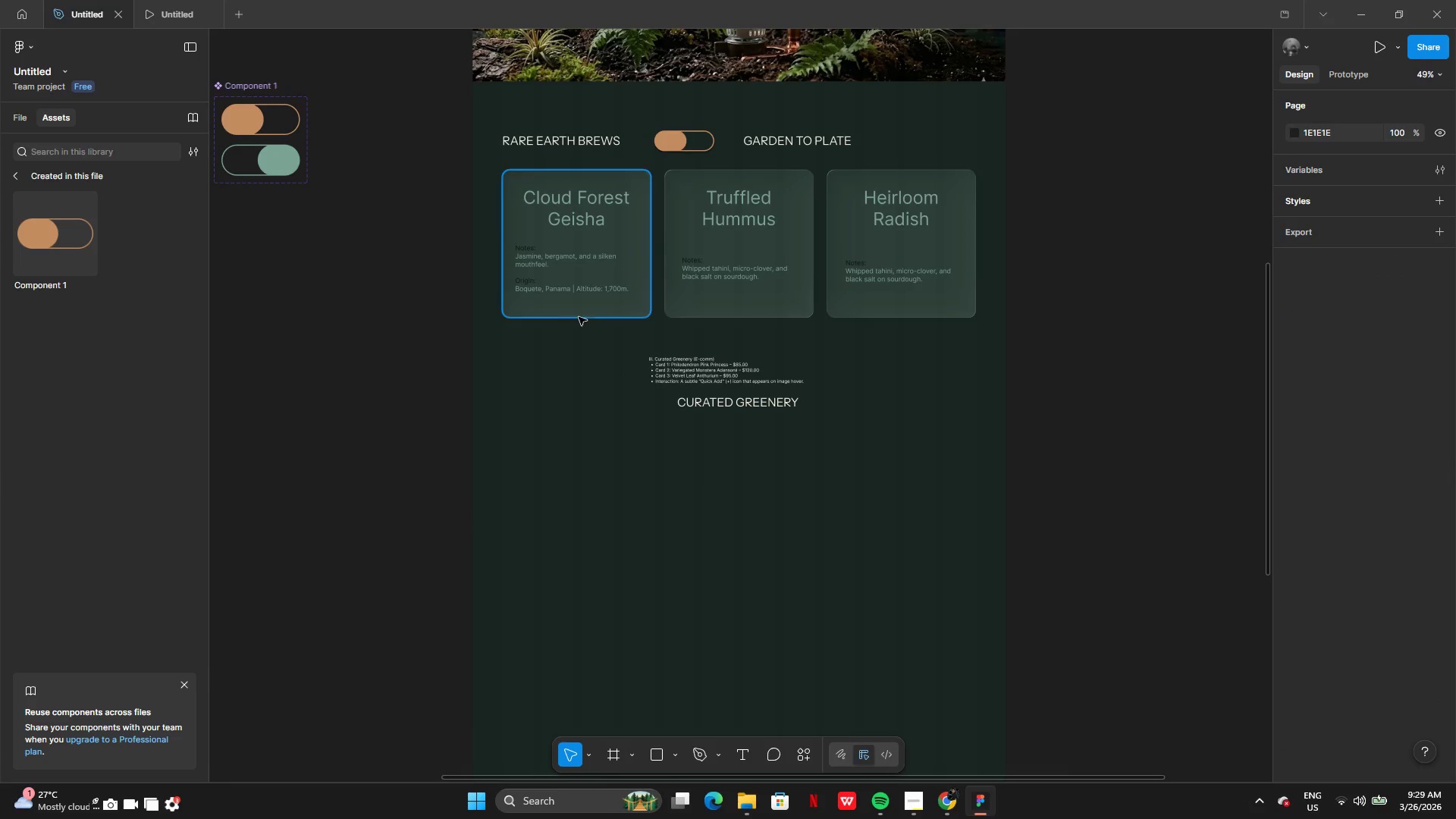 
left_click([576, 314])
 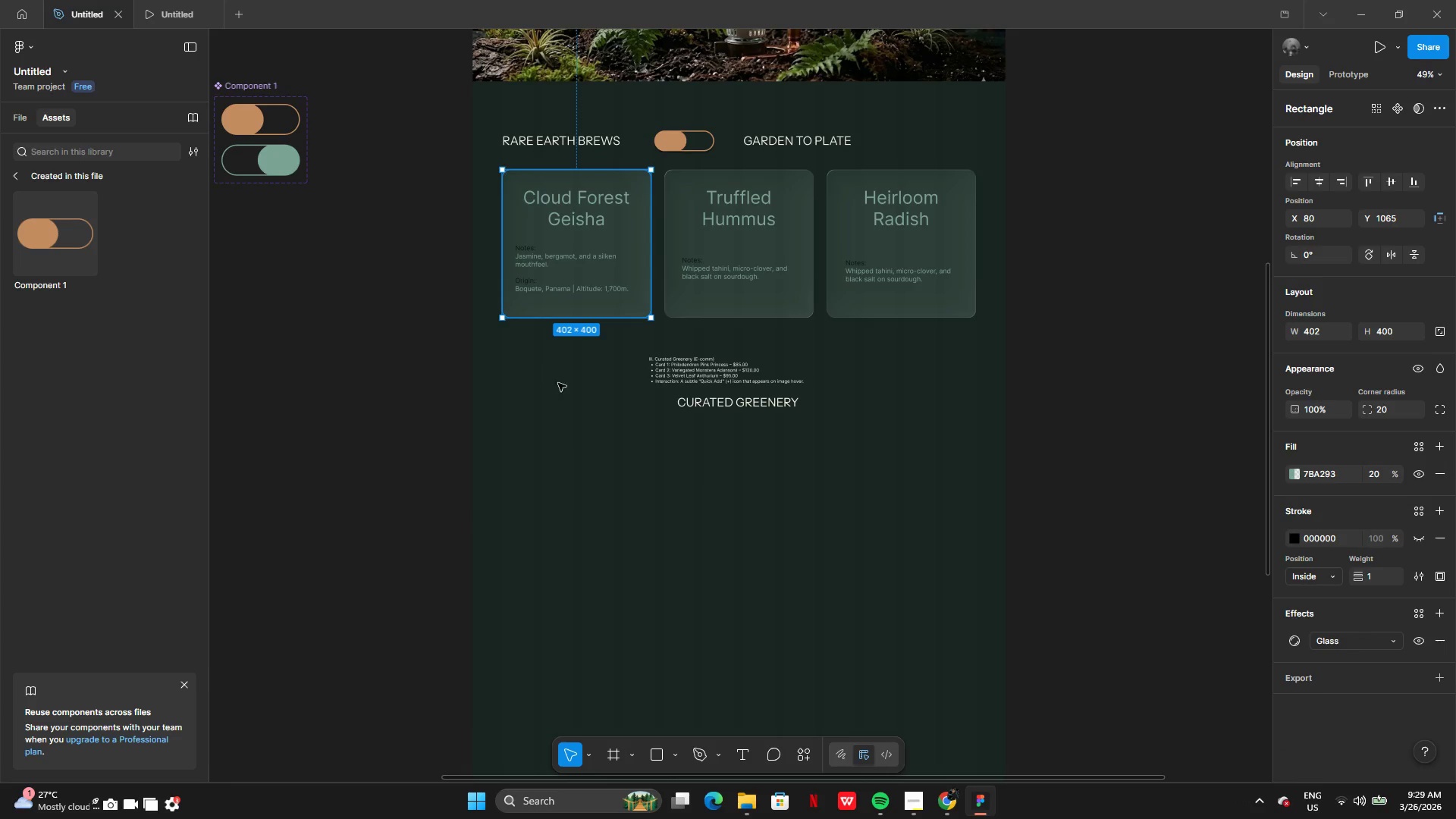 
hold_key(key=AltLeft, duration=0.64)
left_click_drag(start_coordinate=[583, 306], to_coordinate=[576, 423])
 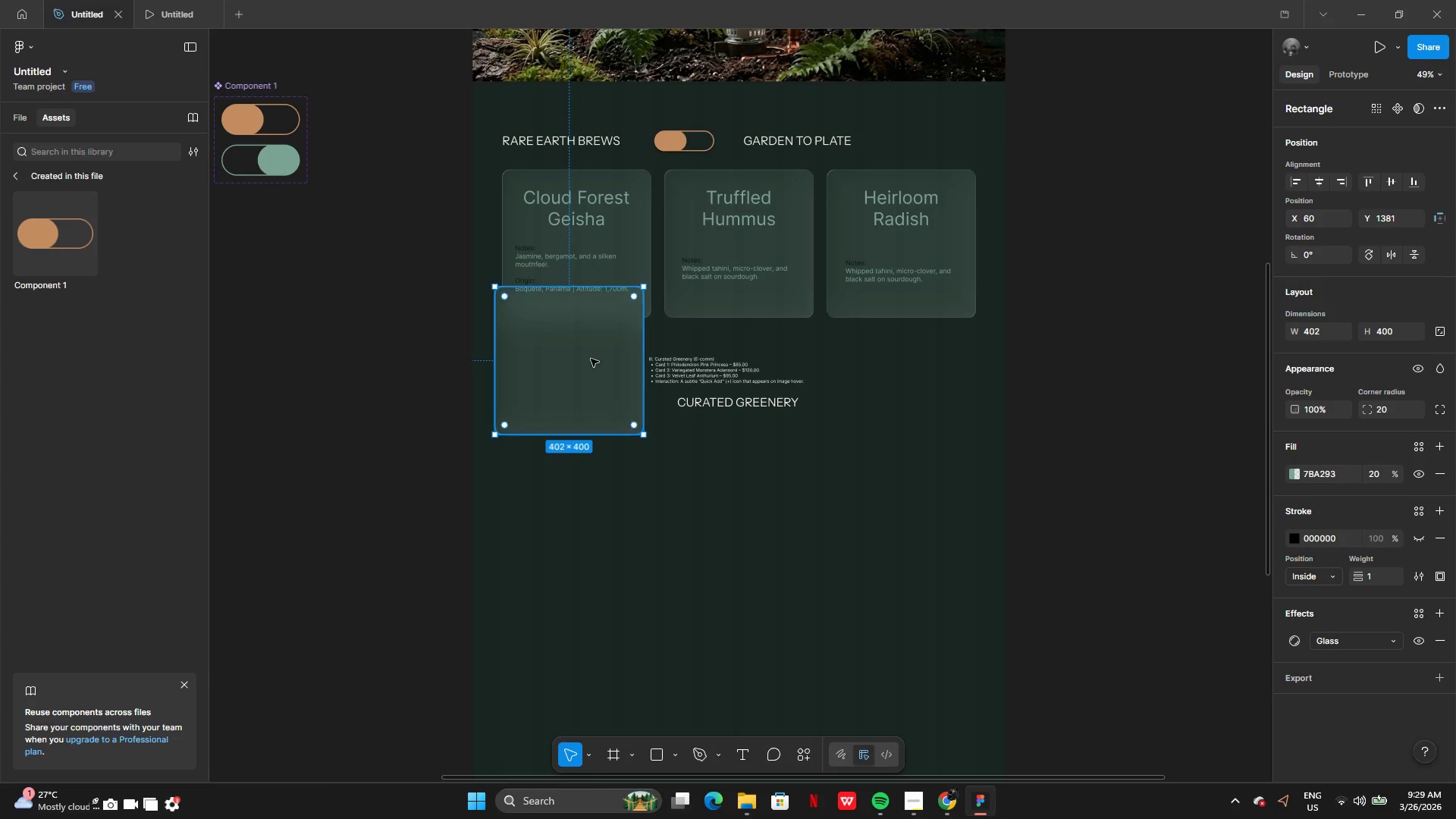 
left_click_drag(start_coordinate=[591, 357], to_coordinate=[593, 532])
 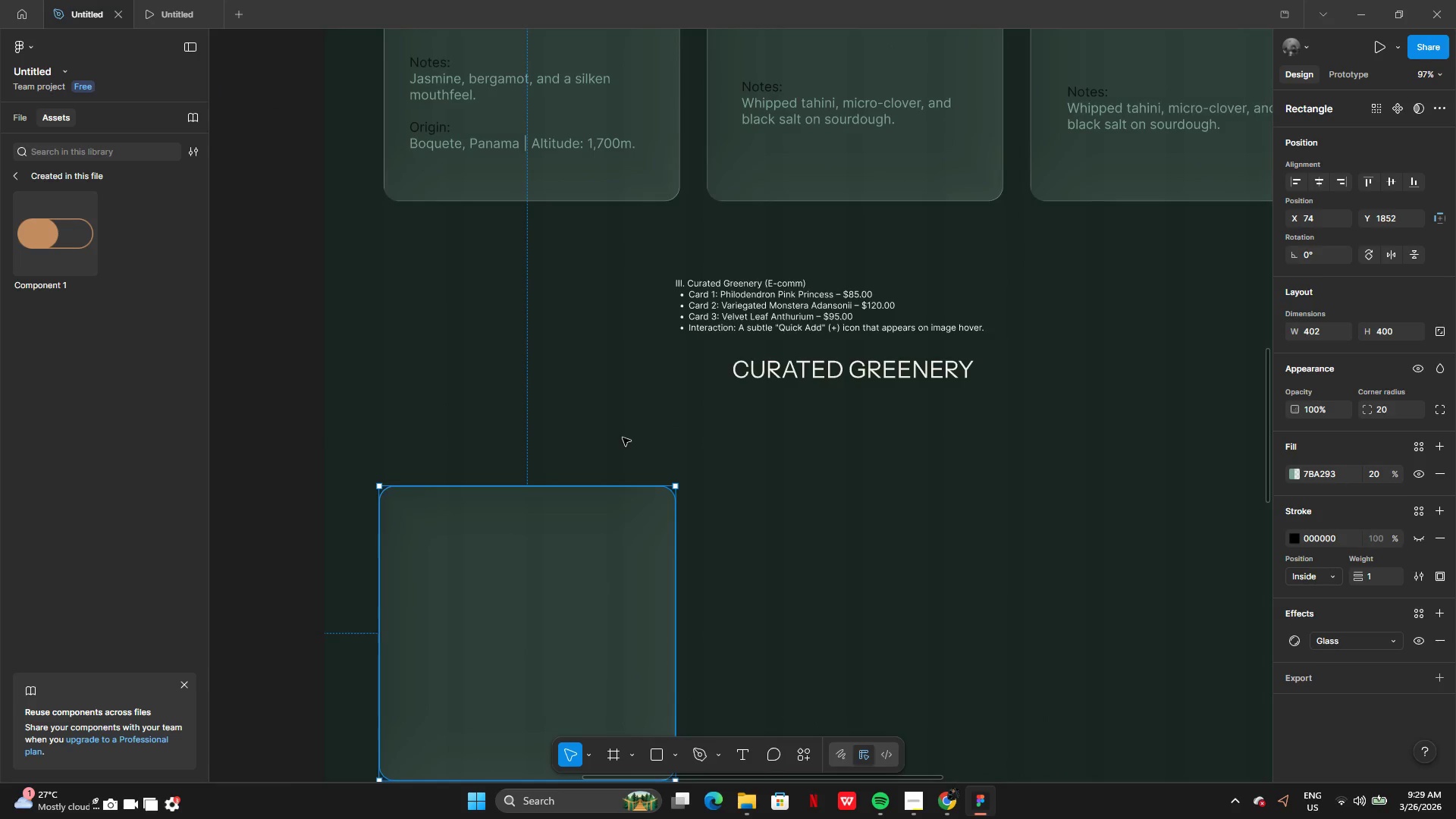 
right_click([623, 438])
 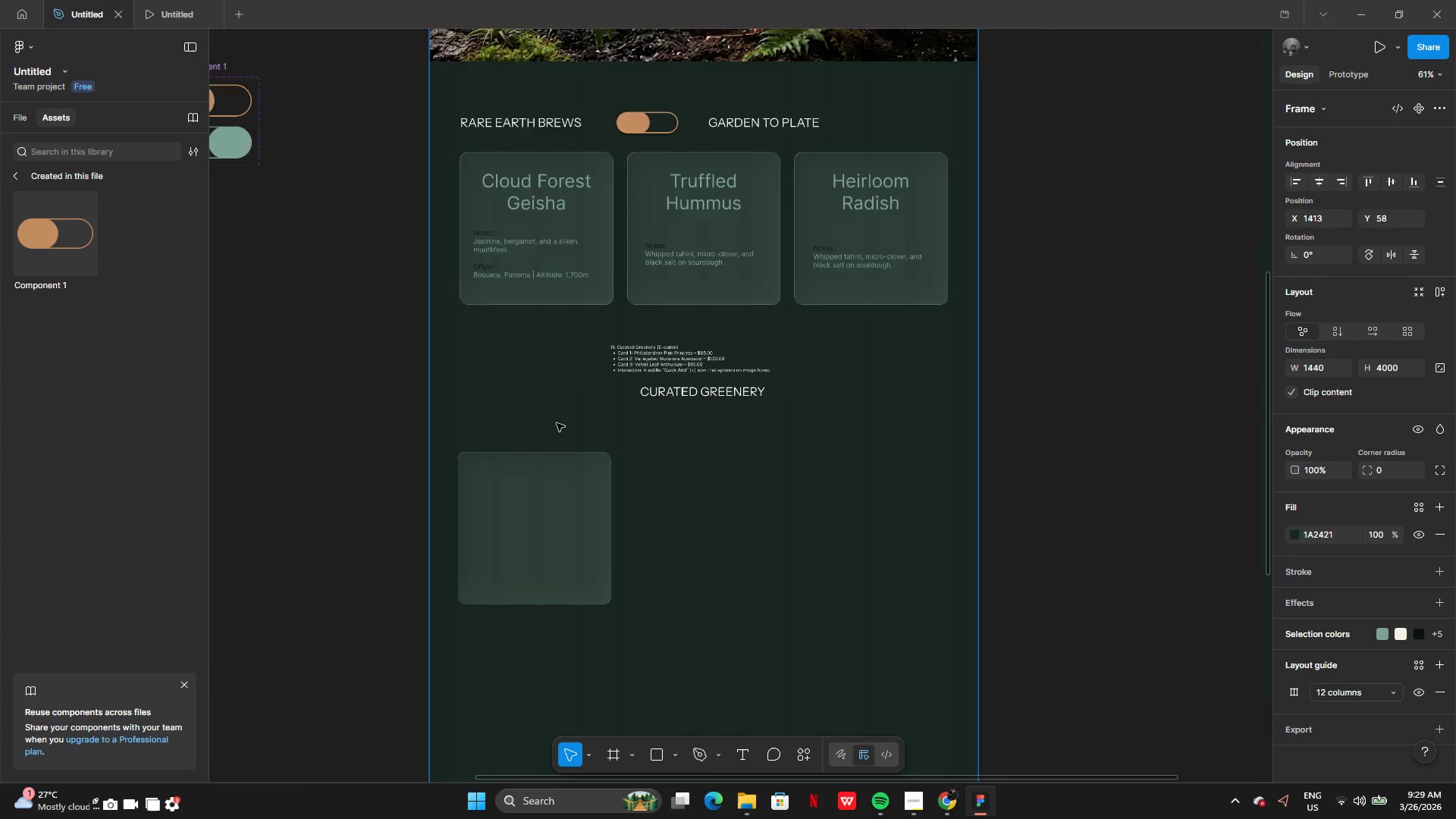 
left_click([636, 518])
 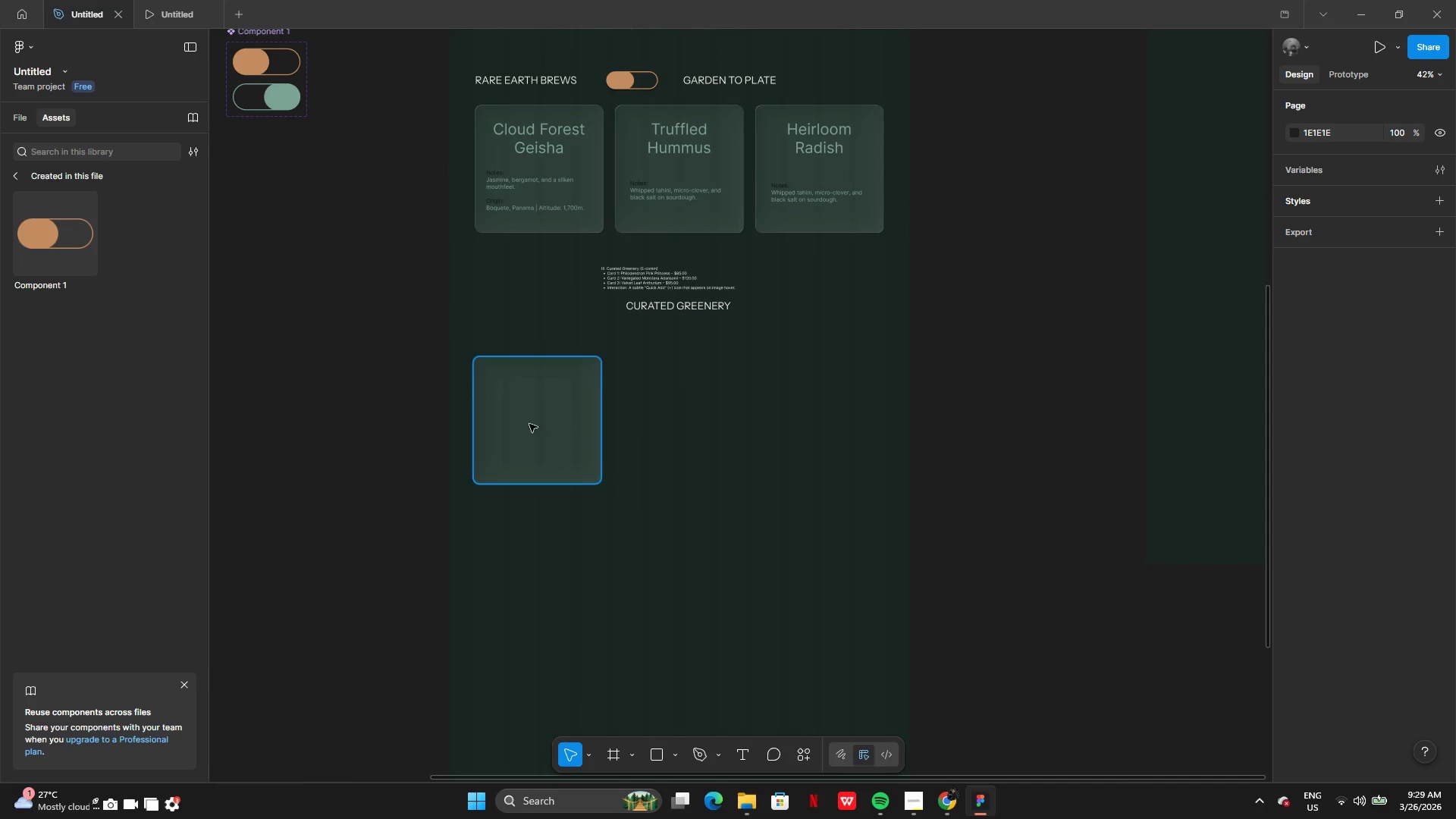 
left_click([528, 422])
 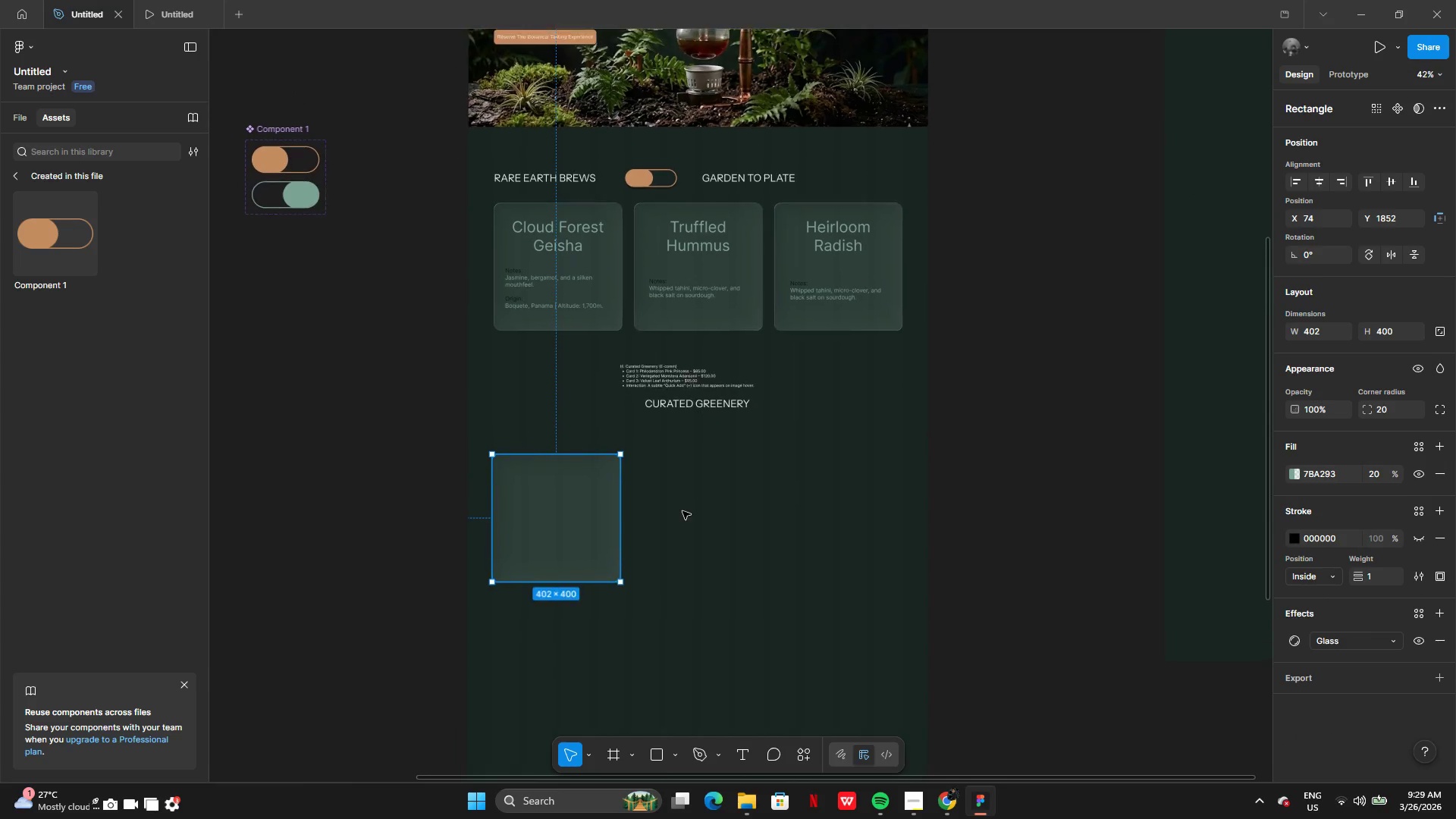 
left_click([682, 511])
 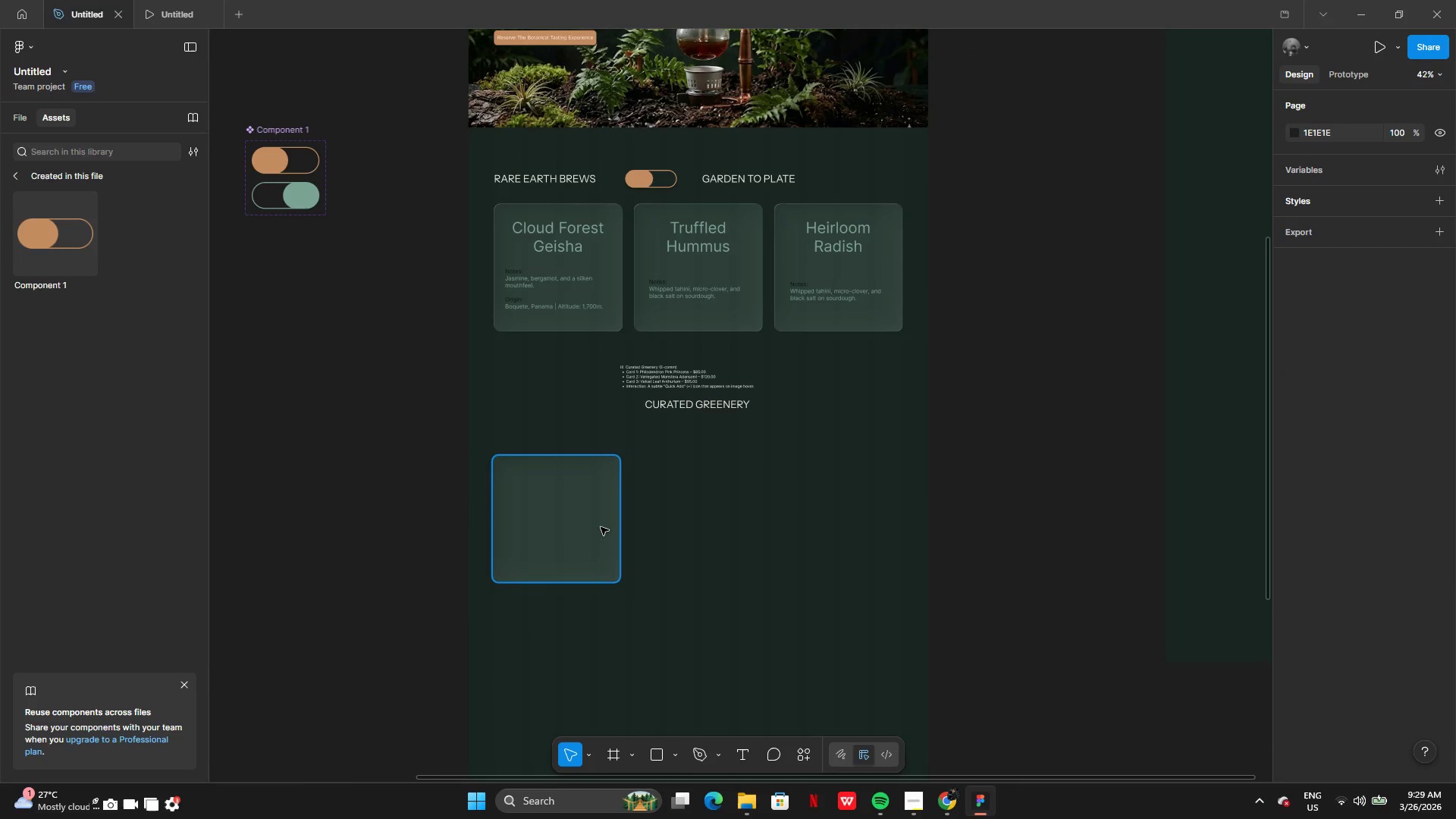 
left_click([600, 527])
 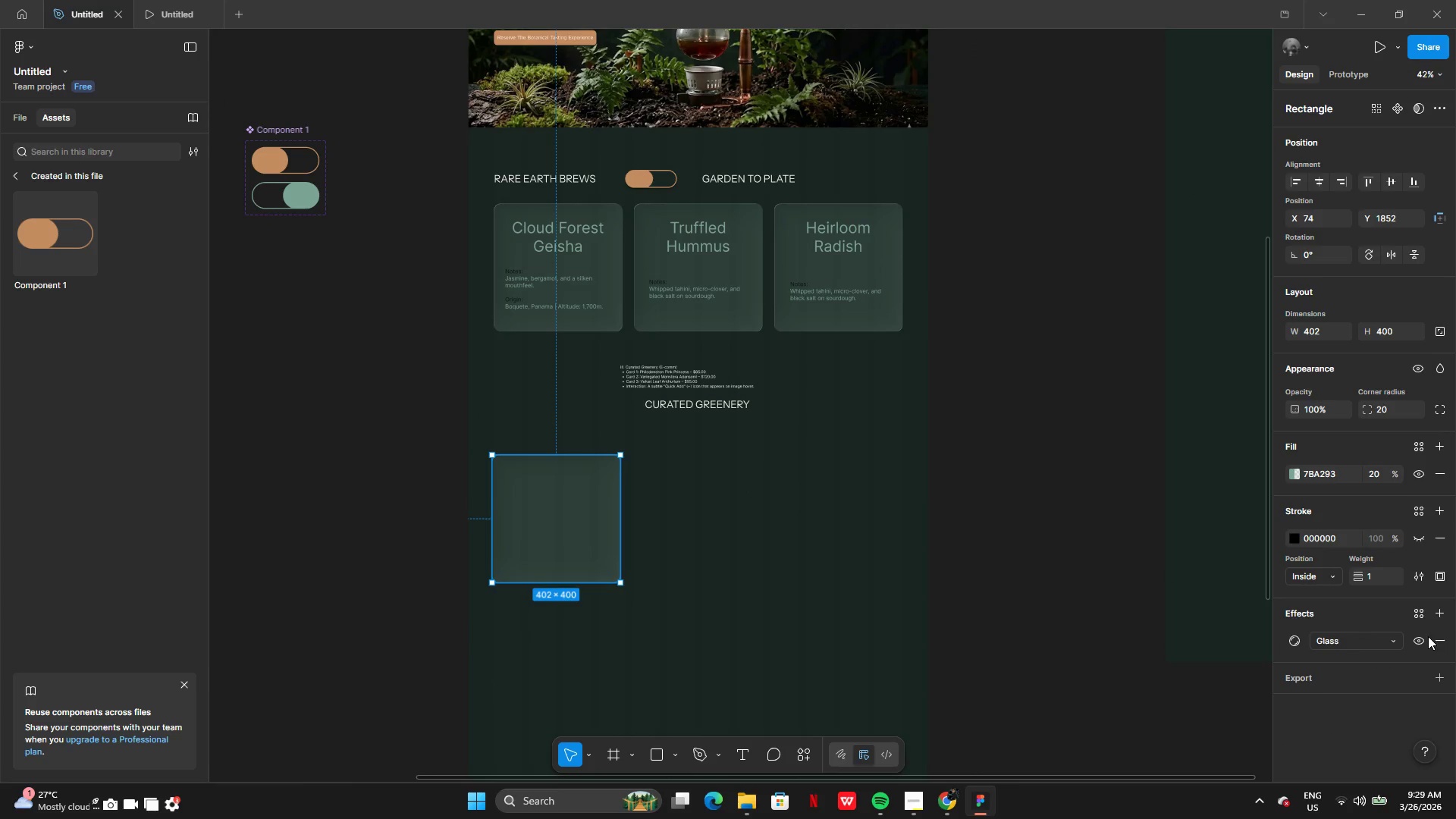 
left_click([1432, 636])
 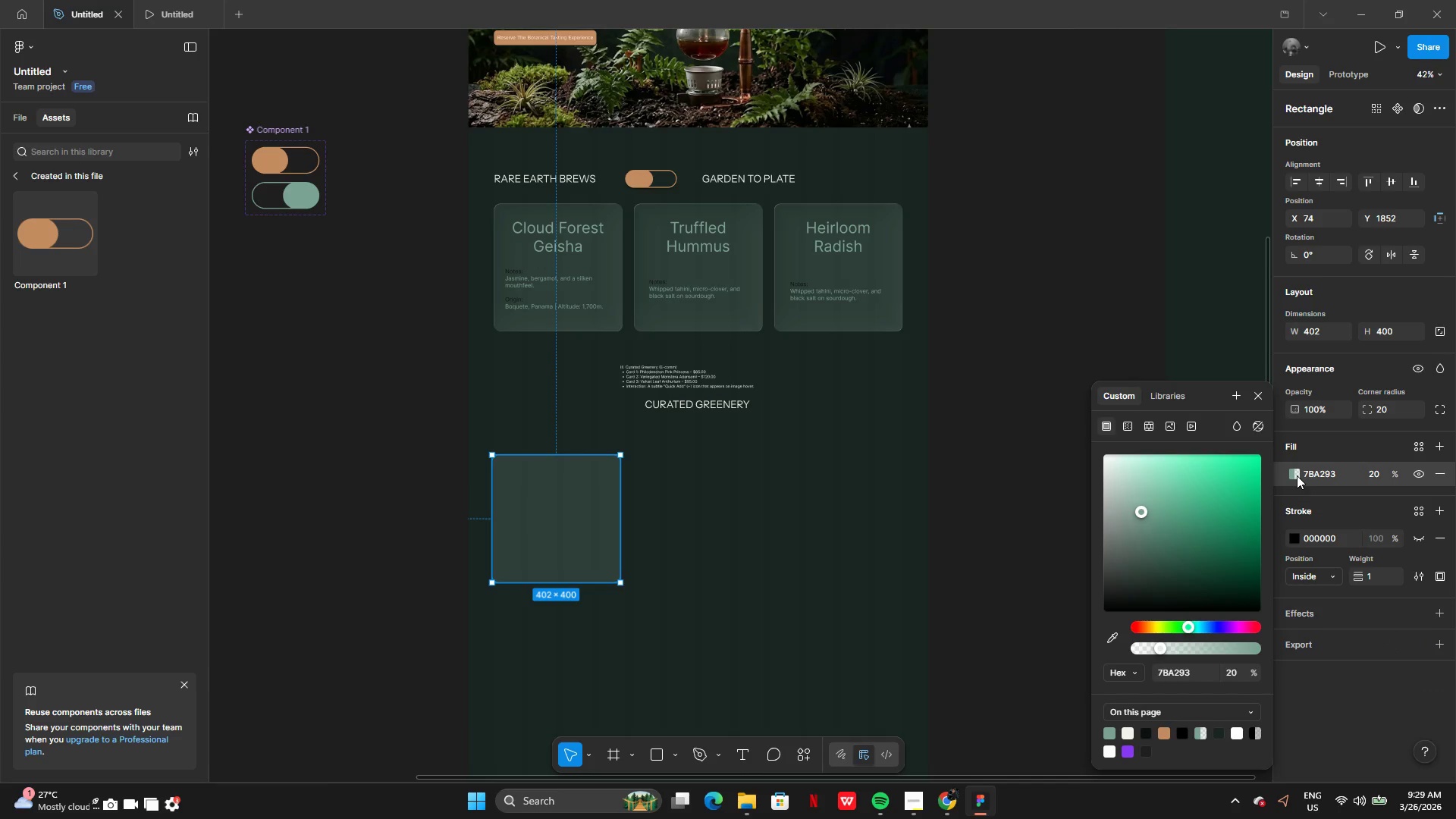 
wait(5.99)
 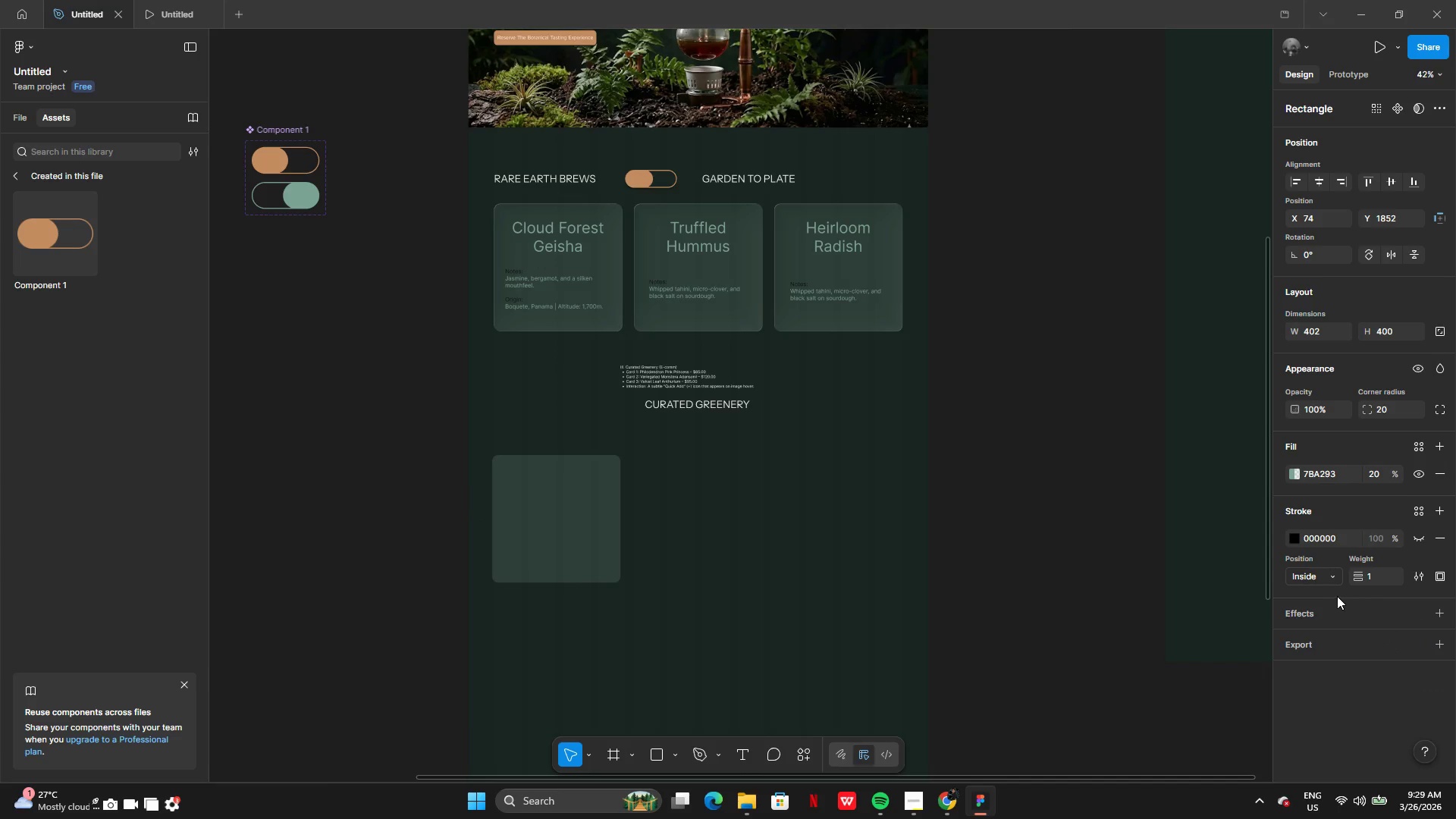 
left_click_drag(start_coordinate=[1177, 650], to_coordinate=[1303, 650])
 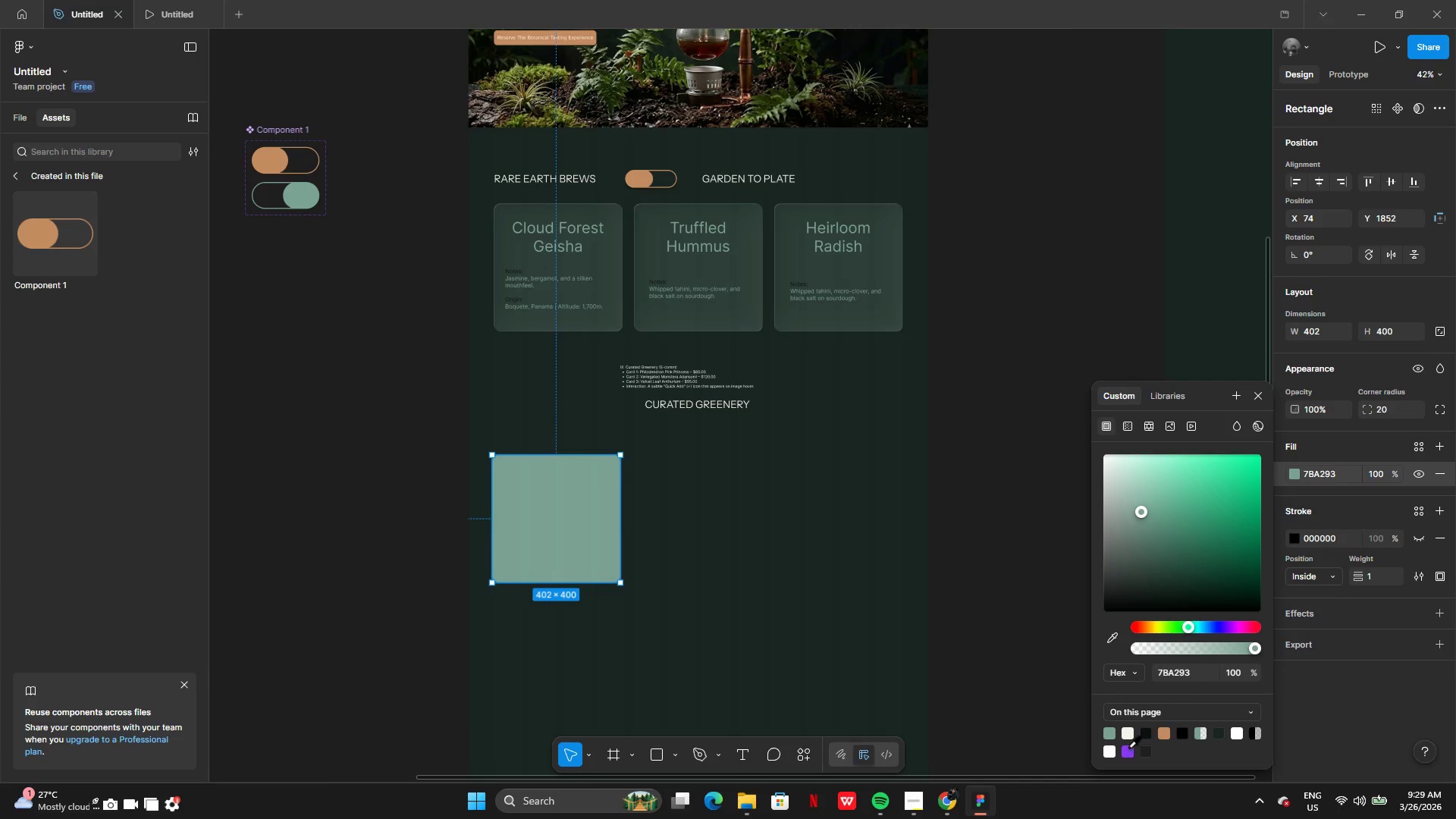 
left_click([1128, 734])
 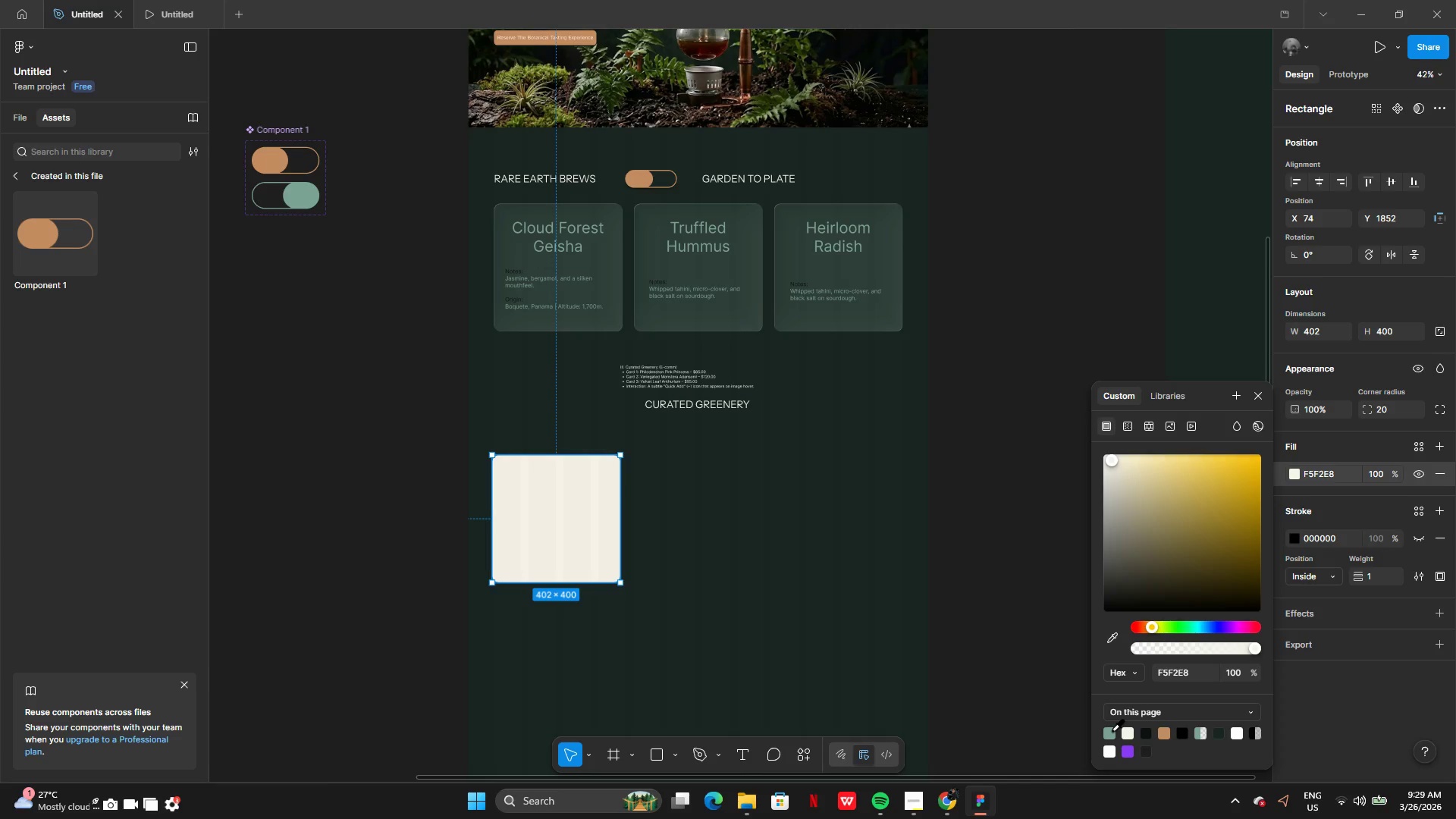 
wait(13.34)
 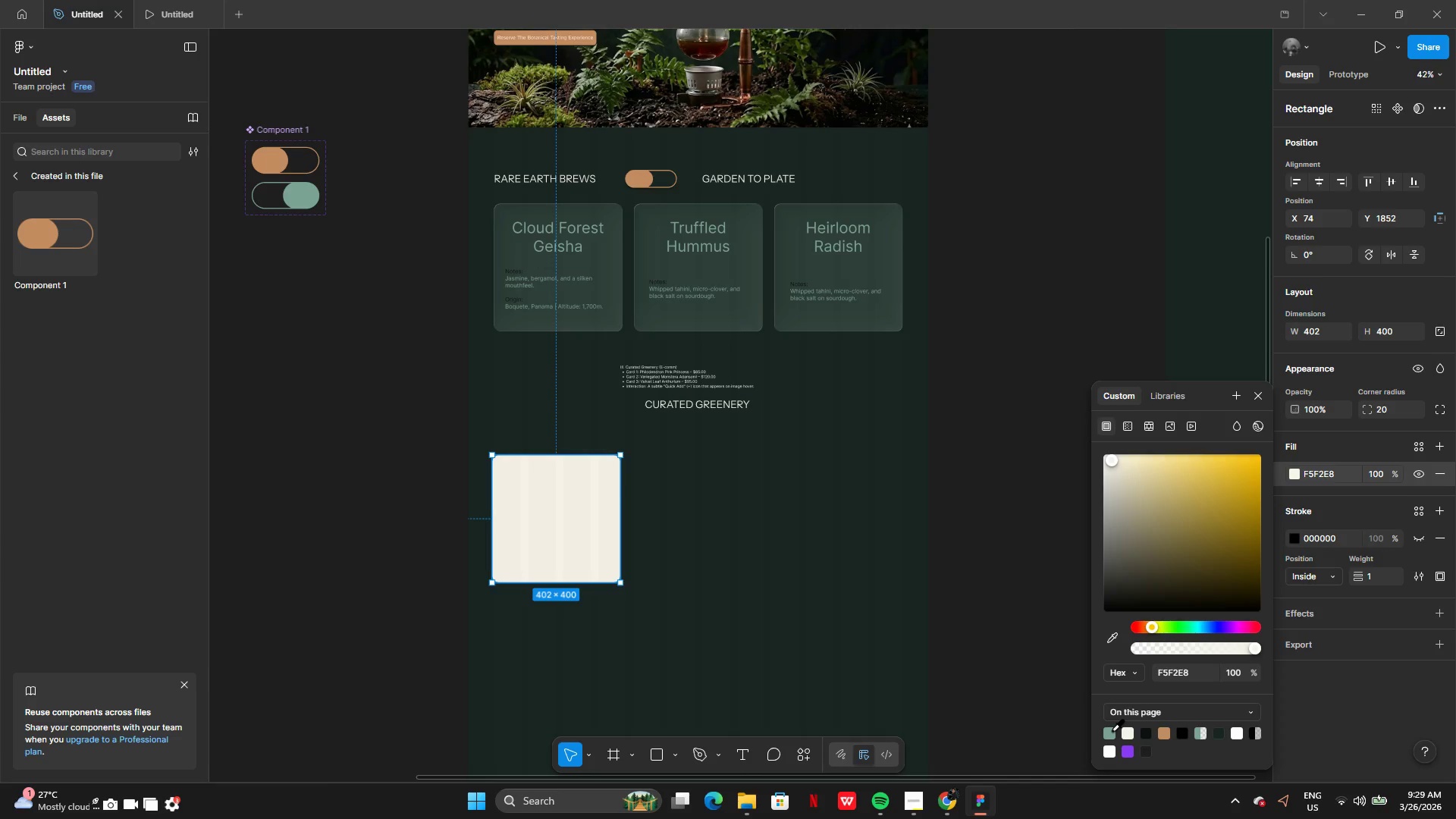 
left_click([1183, 732])
 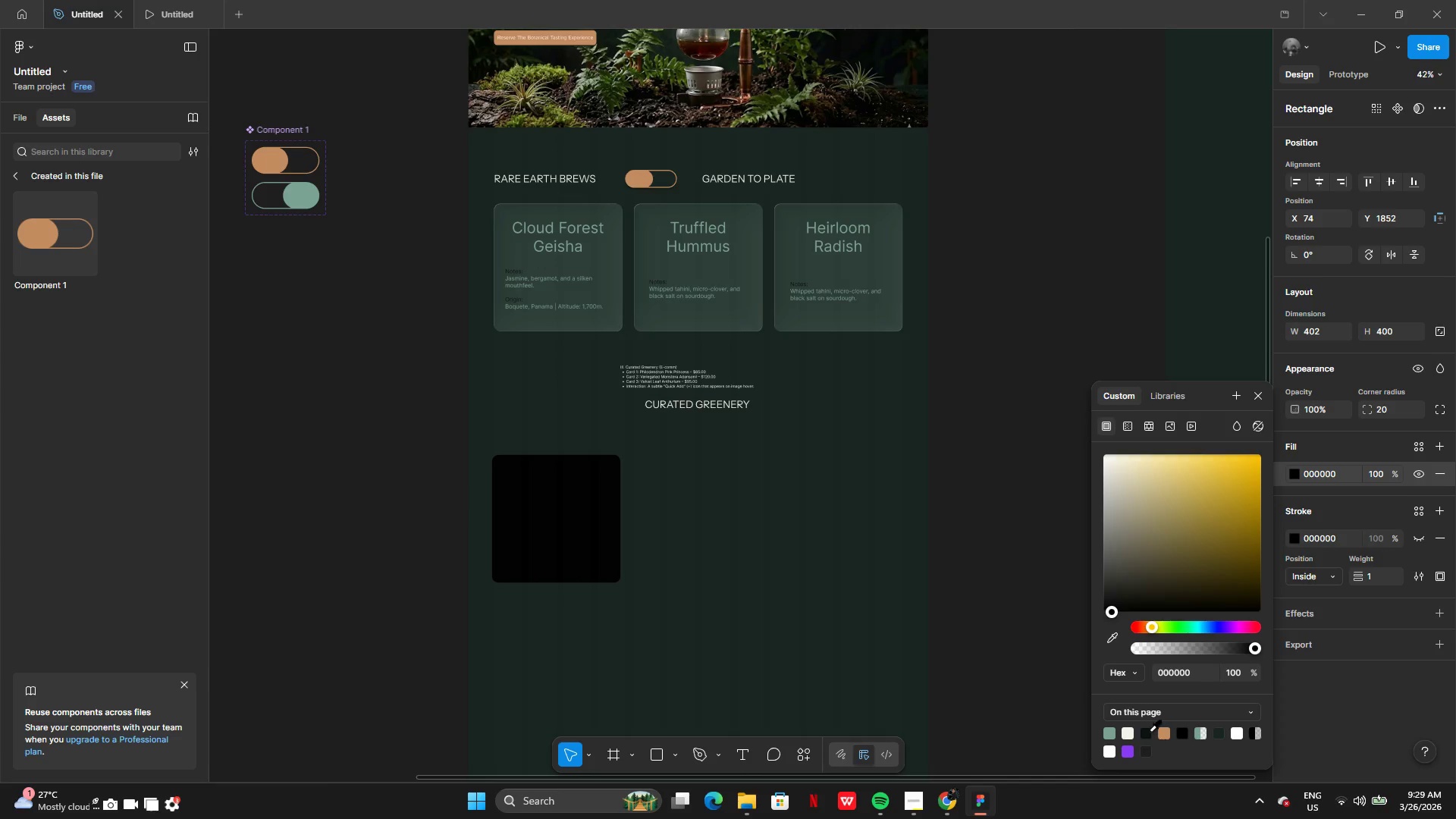 
left_click([1149, 731])
 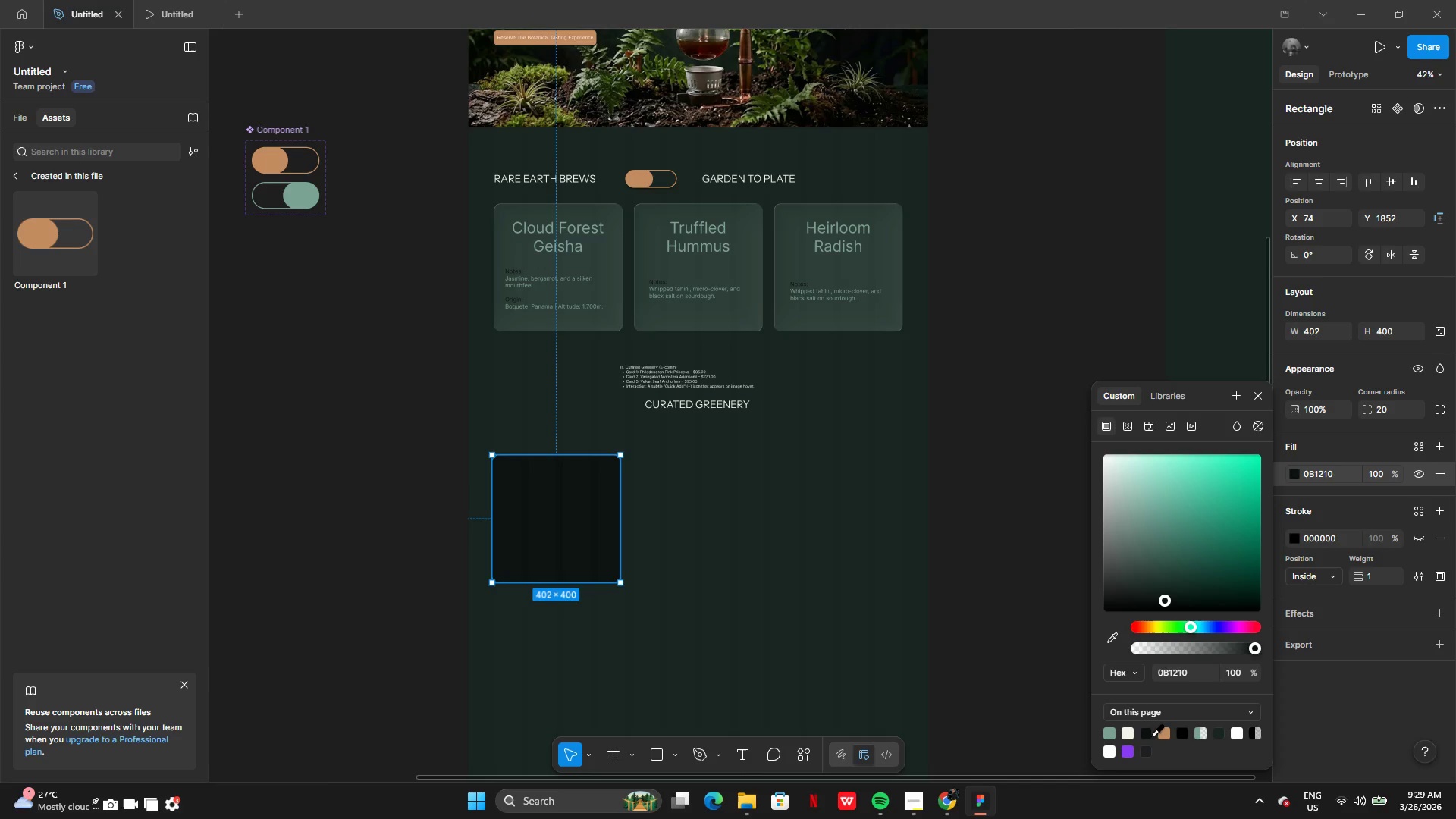 
wait(8.3)
 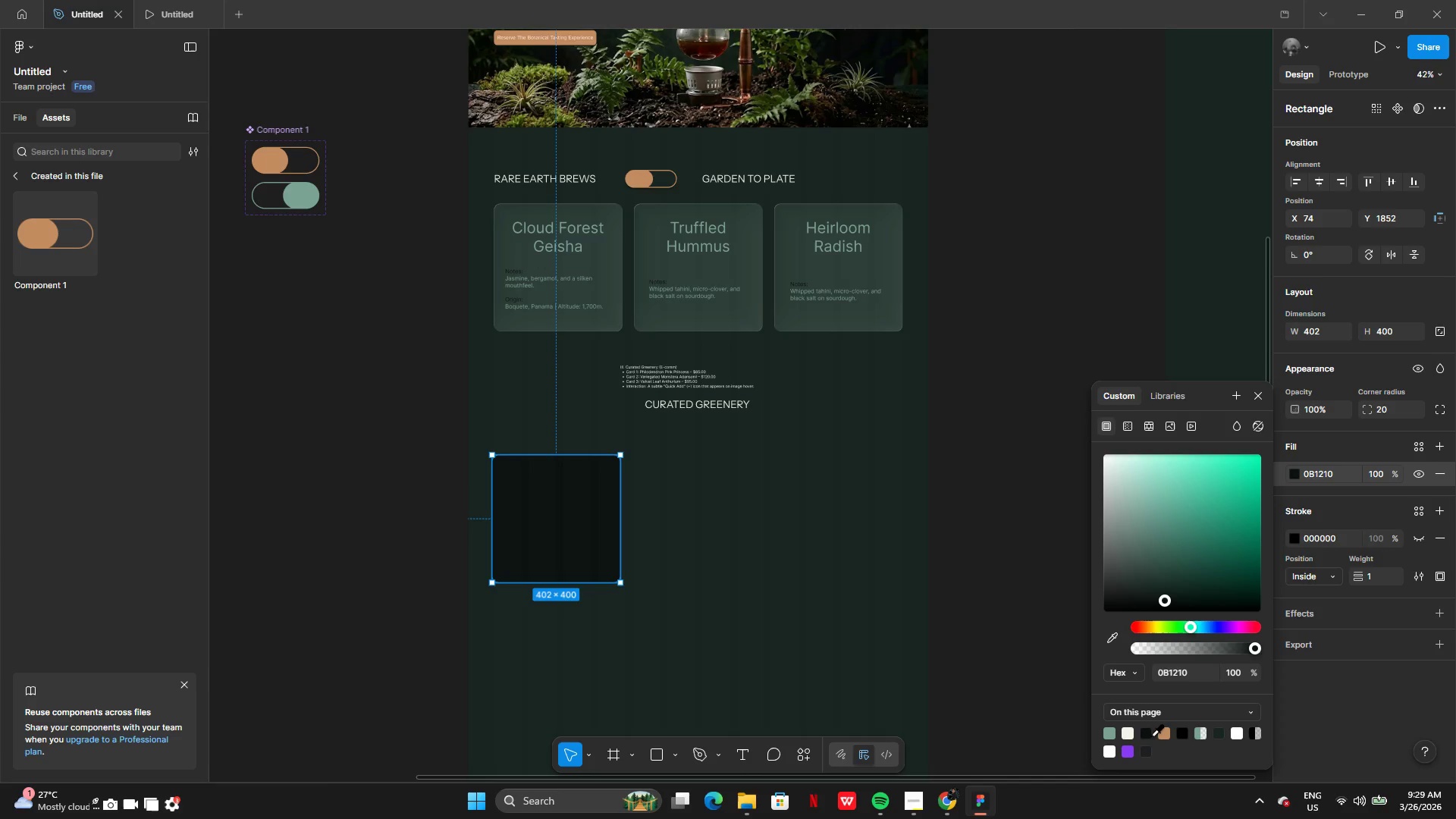 
left_click([1111, 733])
 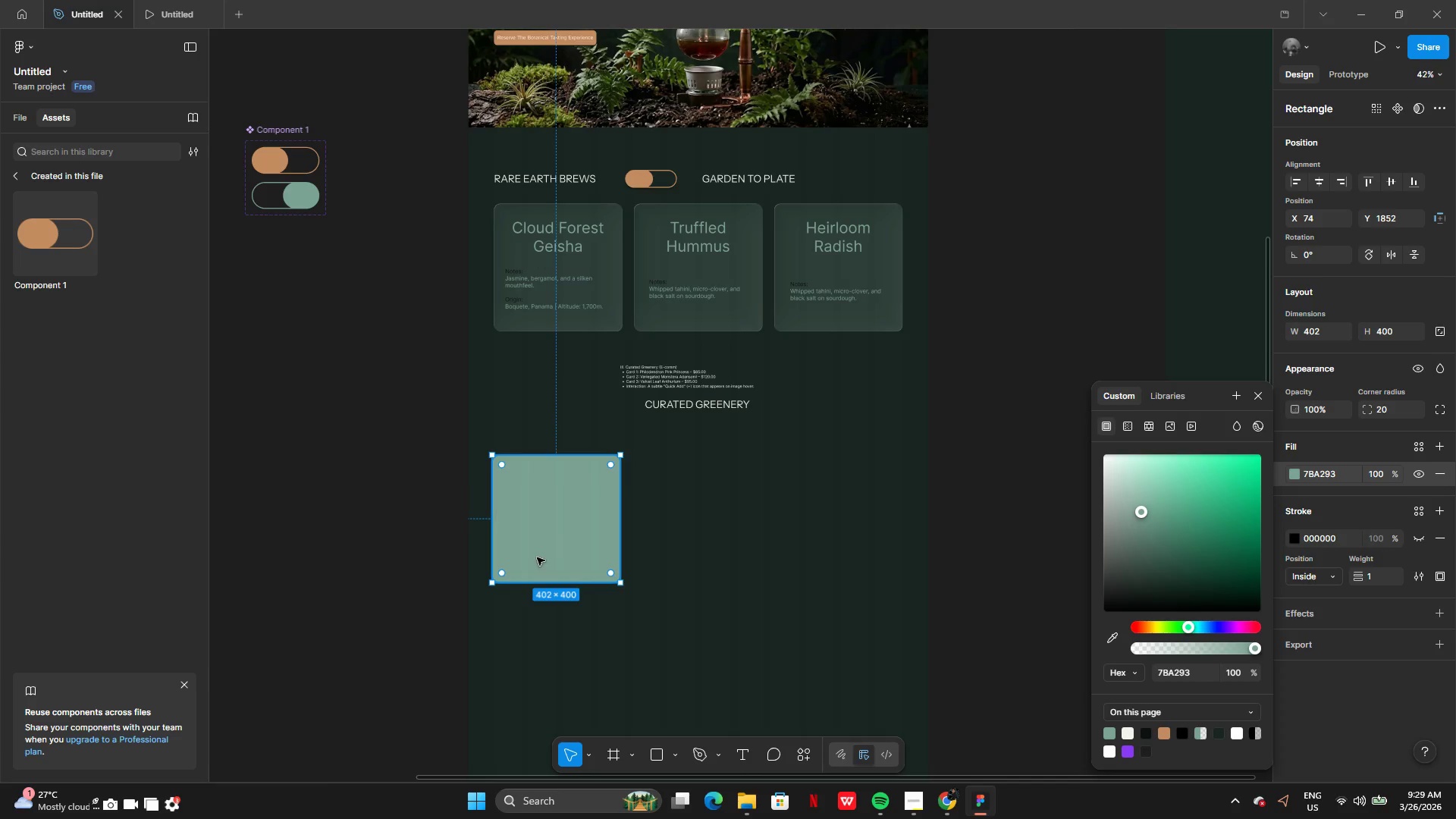 
left_click_drag(start_coordinate=[559, 584], to_coordinate=[553, 640])
 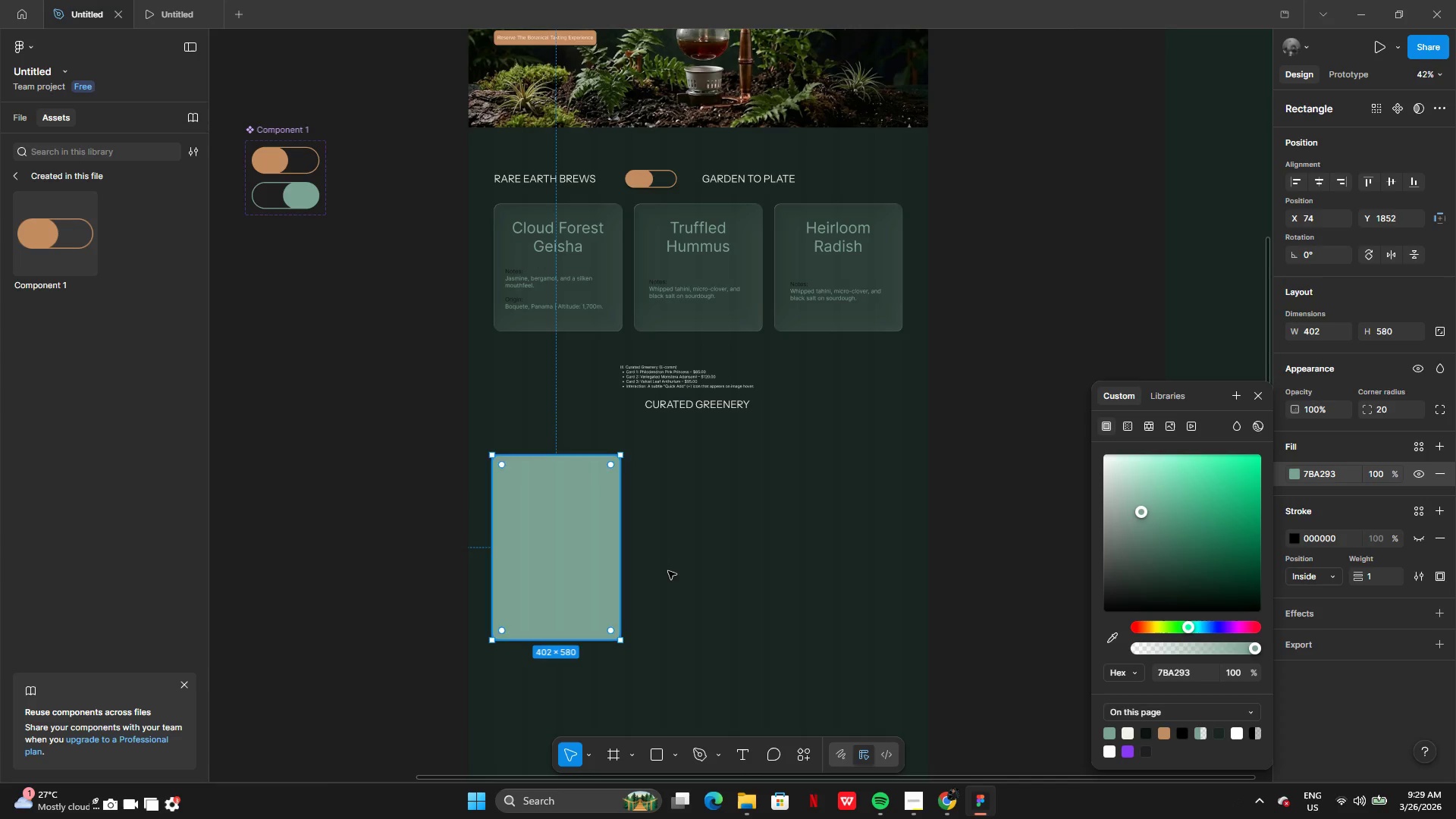 
left_click([672, 571])
 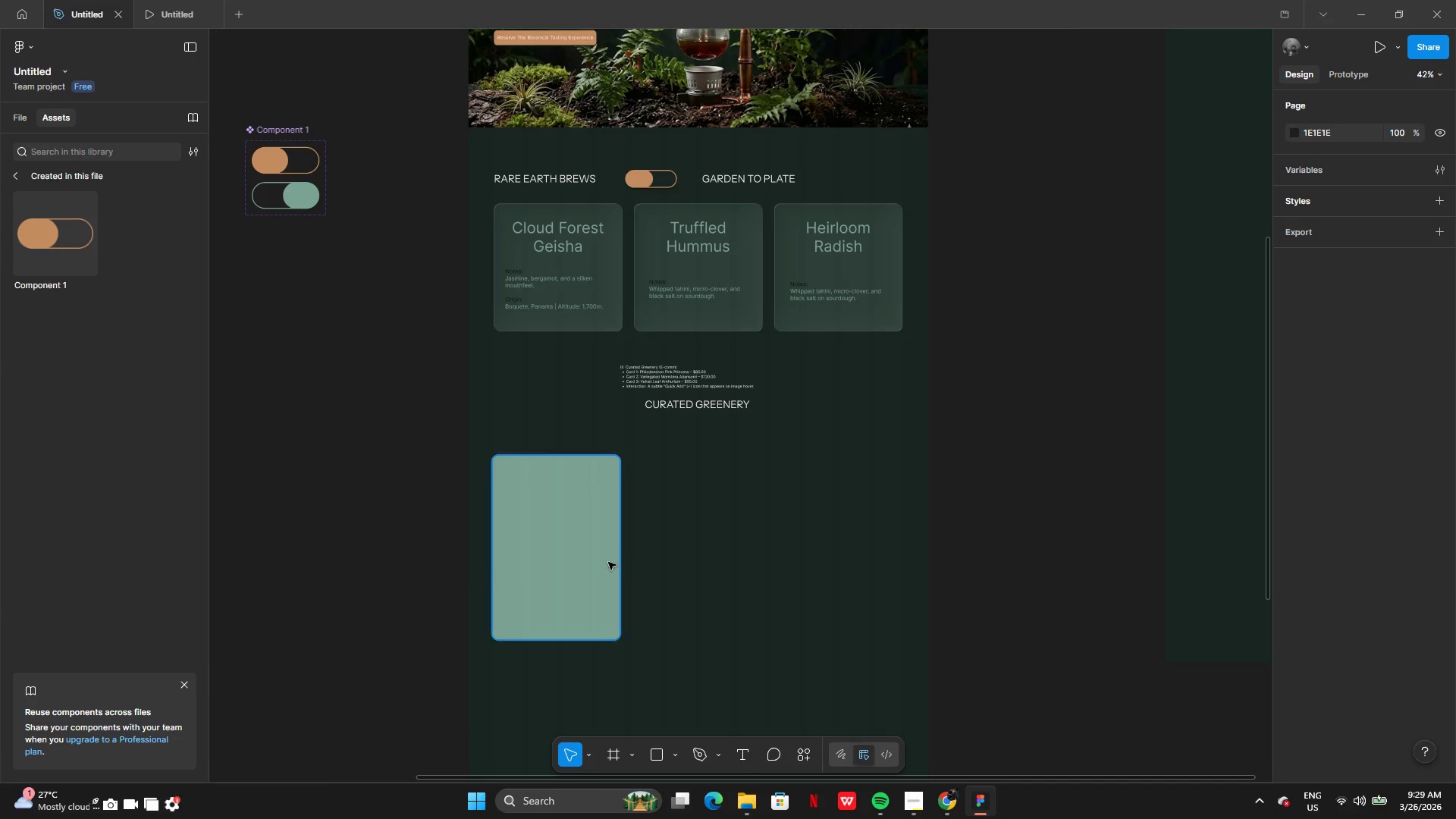 
left_click([573, 562])
 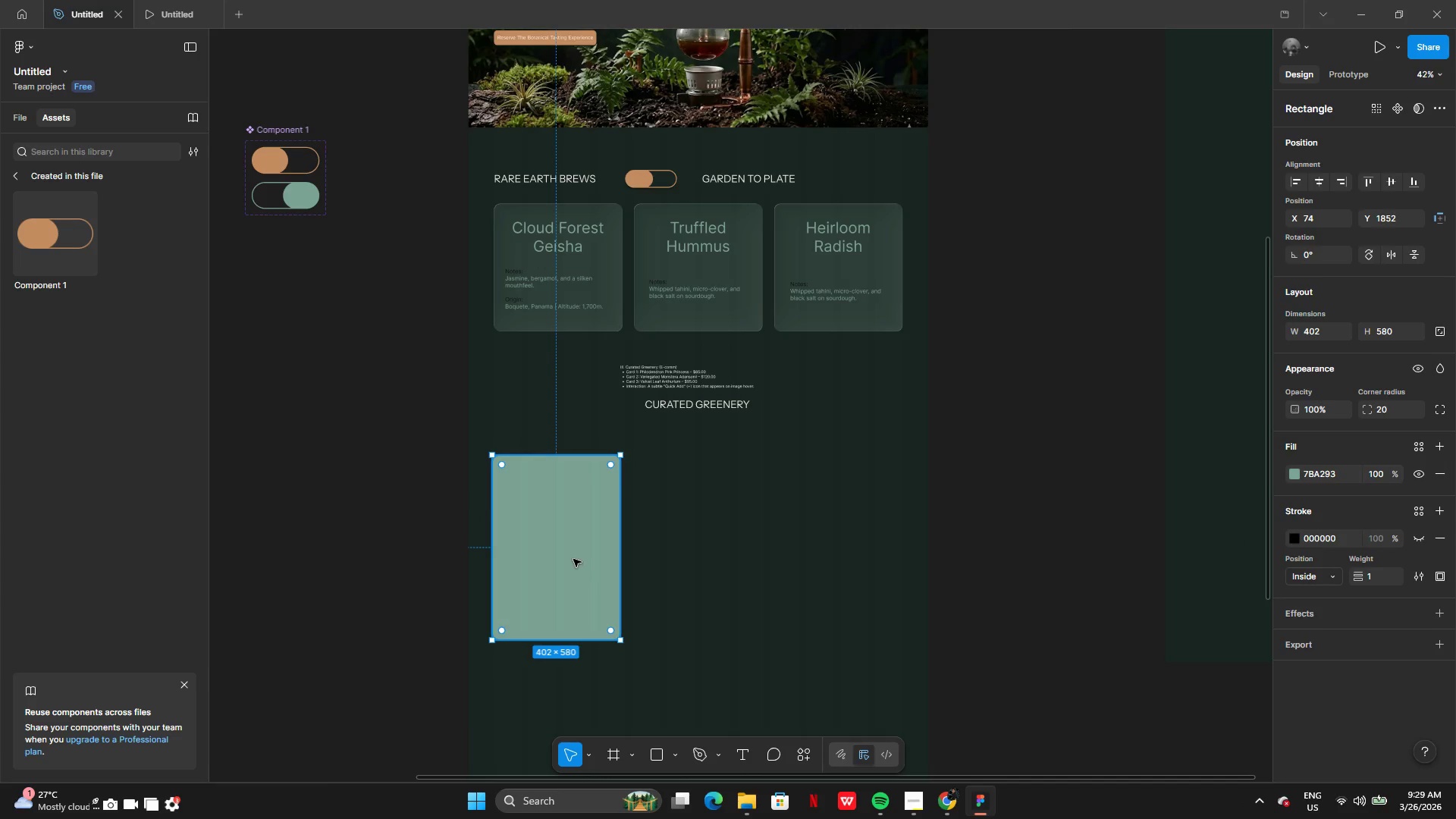 
hold_key(key=AltLeft, duration=0.38)
left_click_drag(start_coordinate=[558, 556], to_coordinate=[613, 557])
 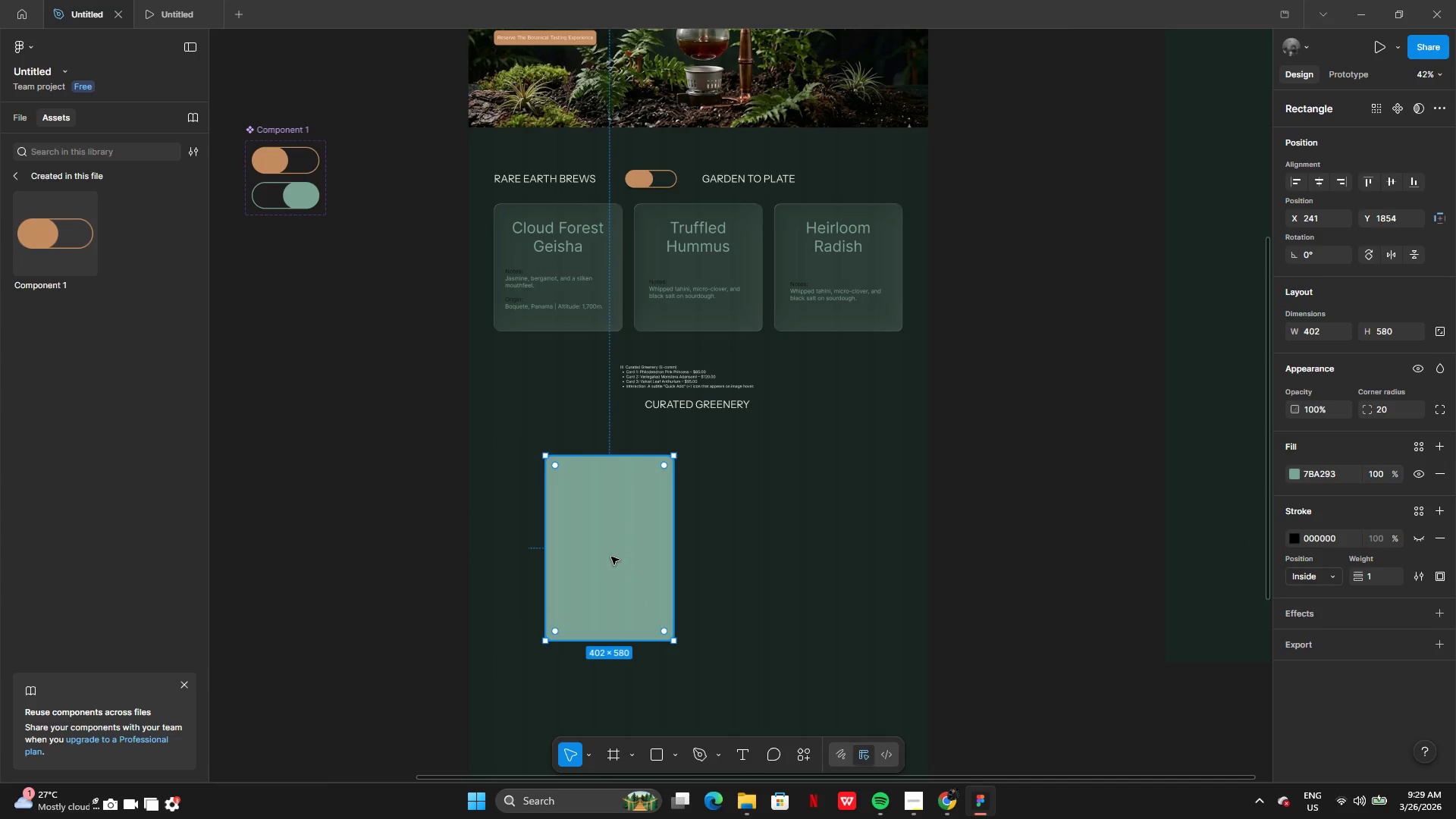 
key(Control+Z)
 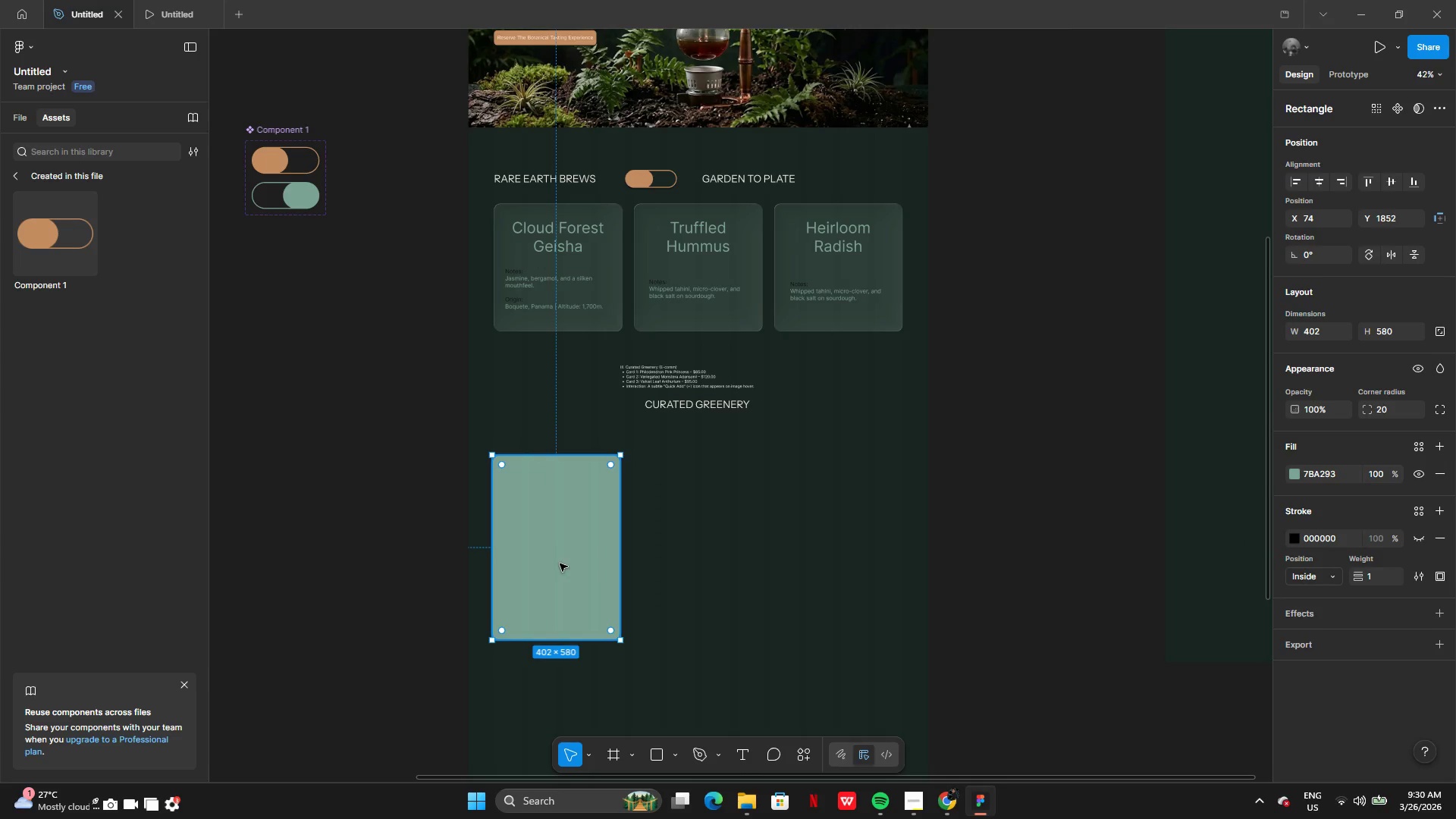 
hold_key(key=AltLeft, duration=0.38)
left_click_drag(start_coordinate=[550, 560], to_coordinate=[592, 563])
 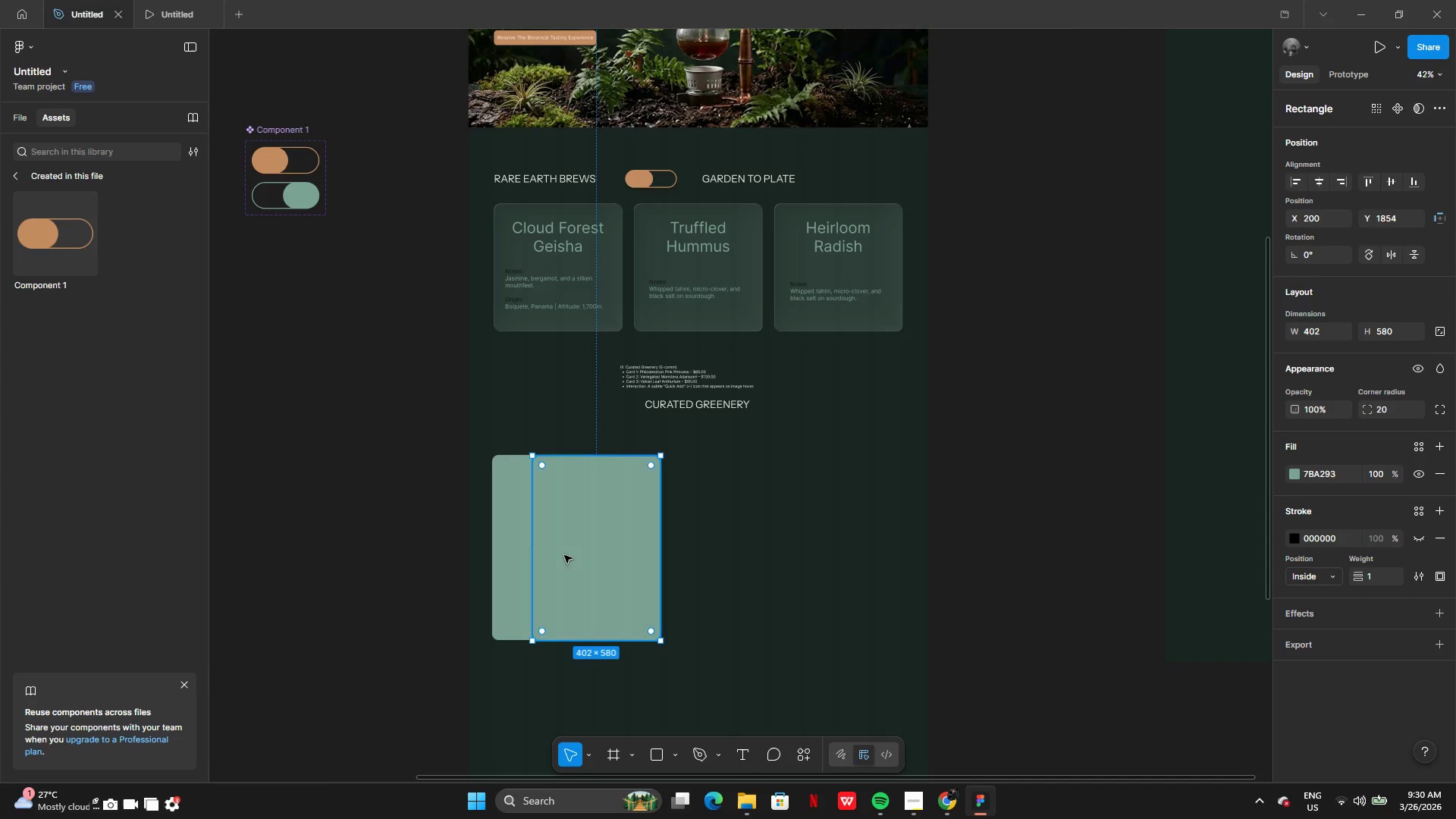 
left_click_drag(start_coordinate=[564, 555], to_coordinate=[662, 551])
 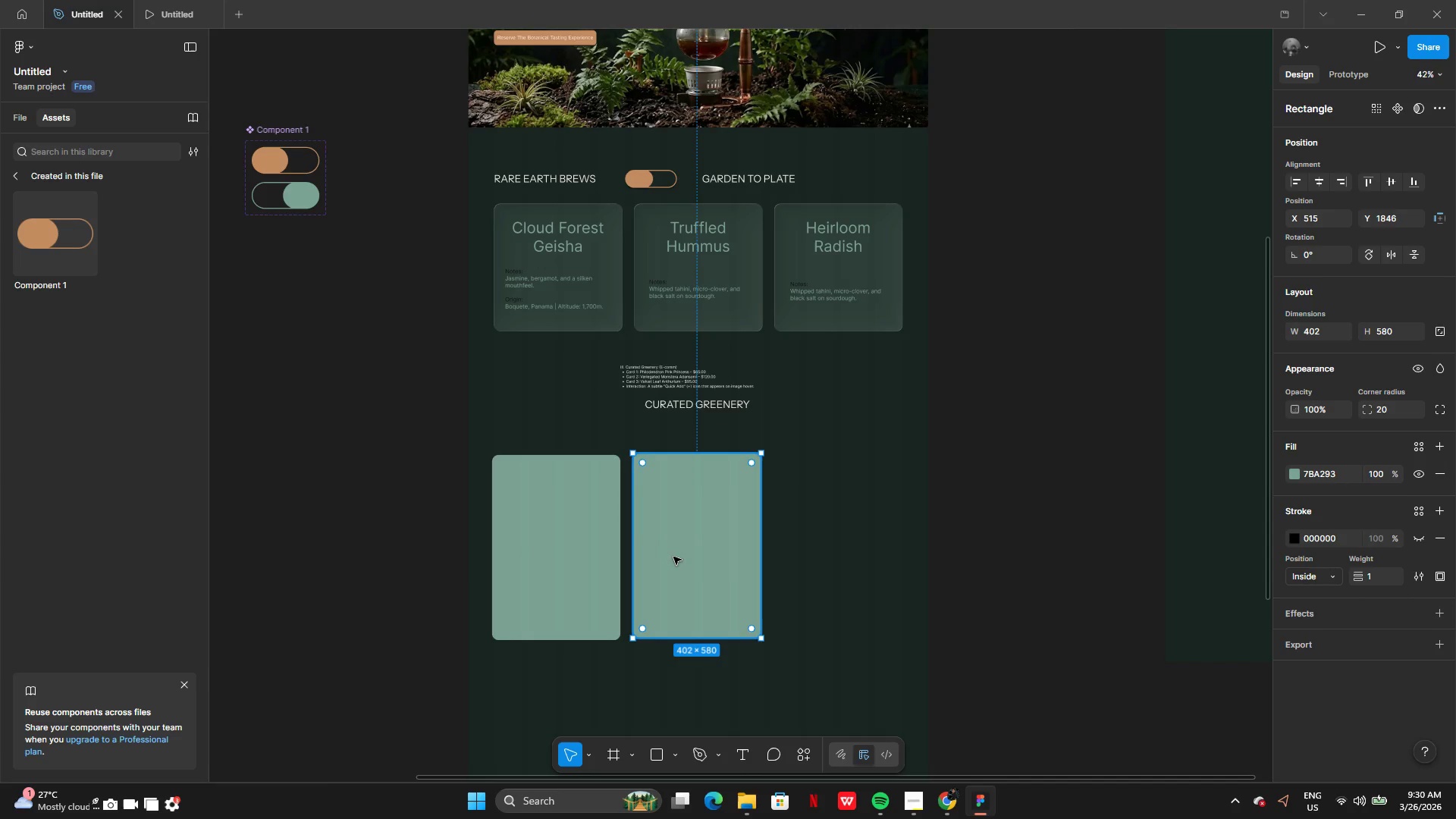 
hold_key(key=AltLeft, duration=0.5)
left_click_drag(start_coordinate=[669, 551], to_coordinate=[752, 551])
 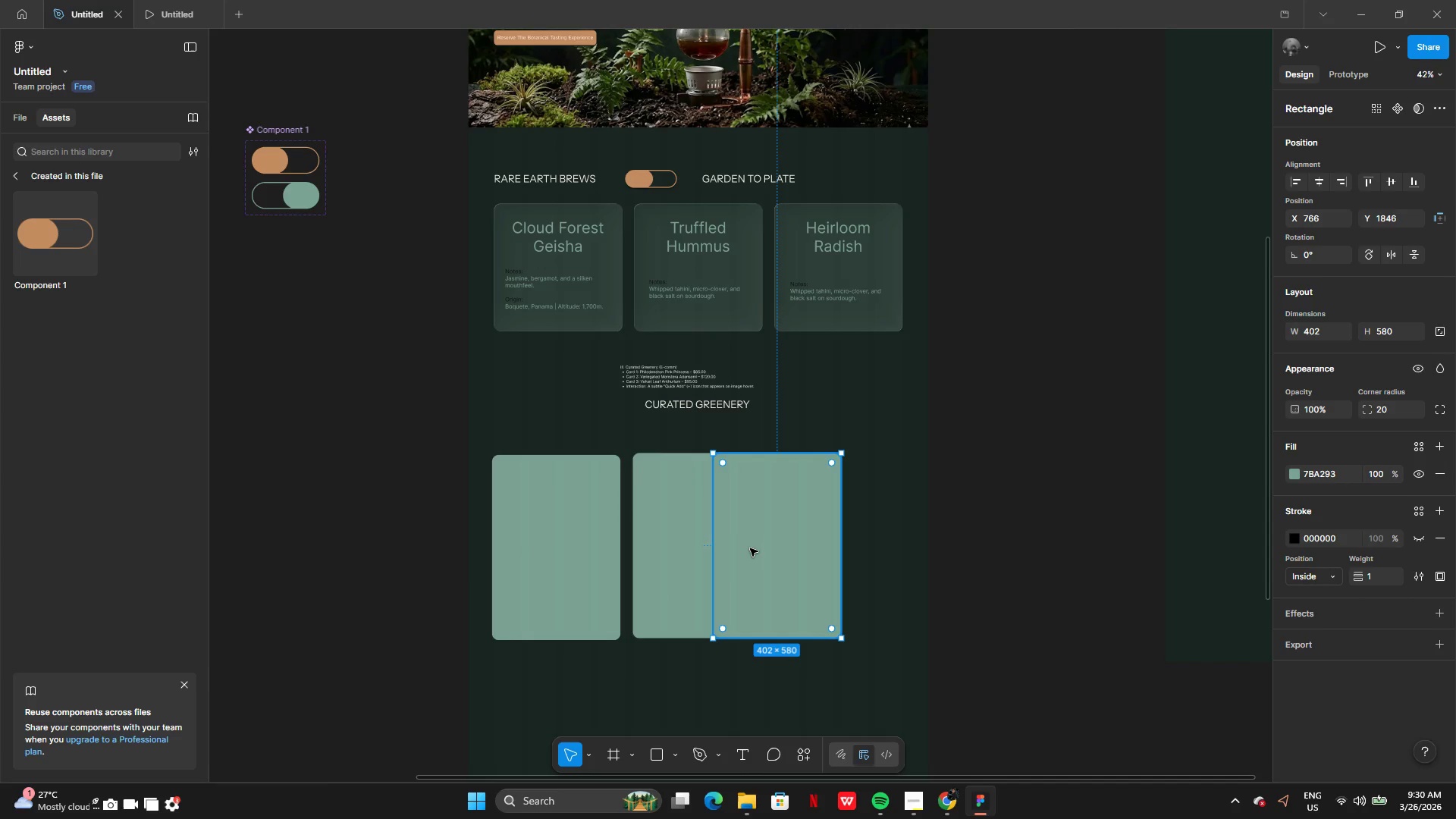 
left_click_drag(start_coordinate=[750, 548], to_coordinate=[814, 550])
 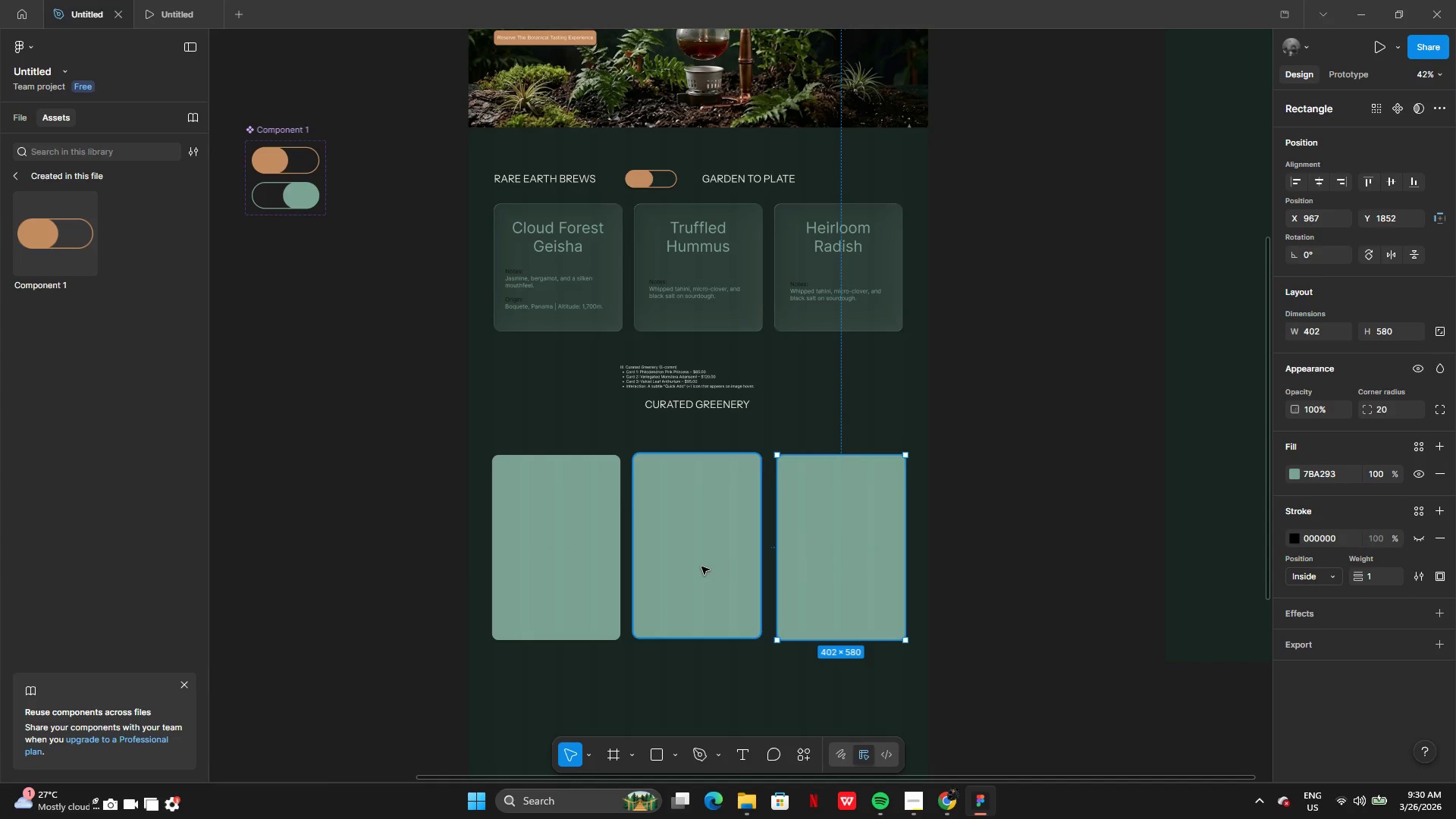 
left_click_drag(start_coordinate=[701, 566], to_coordinate=[702, 572])
 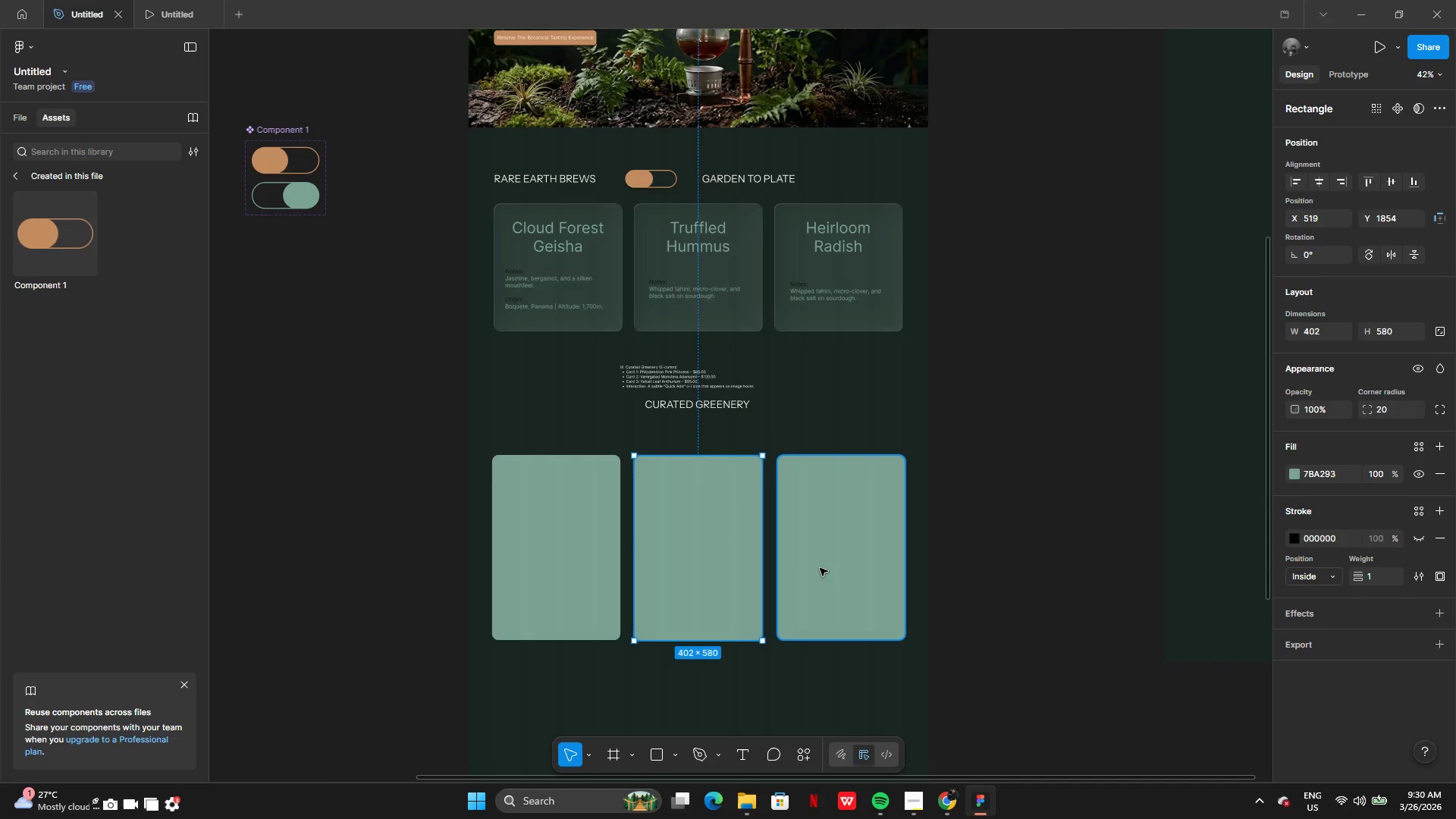 
left_click([820, 568])
 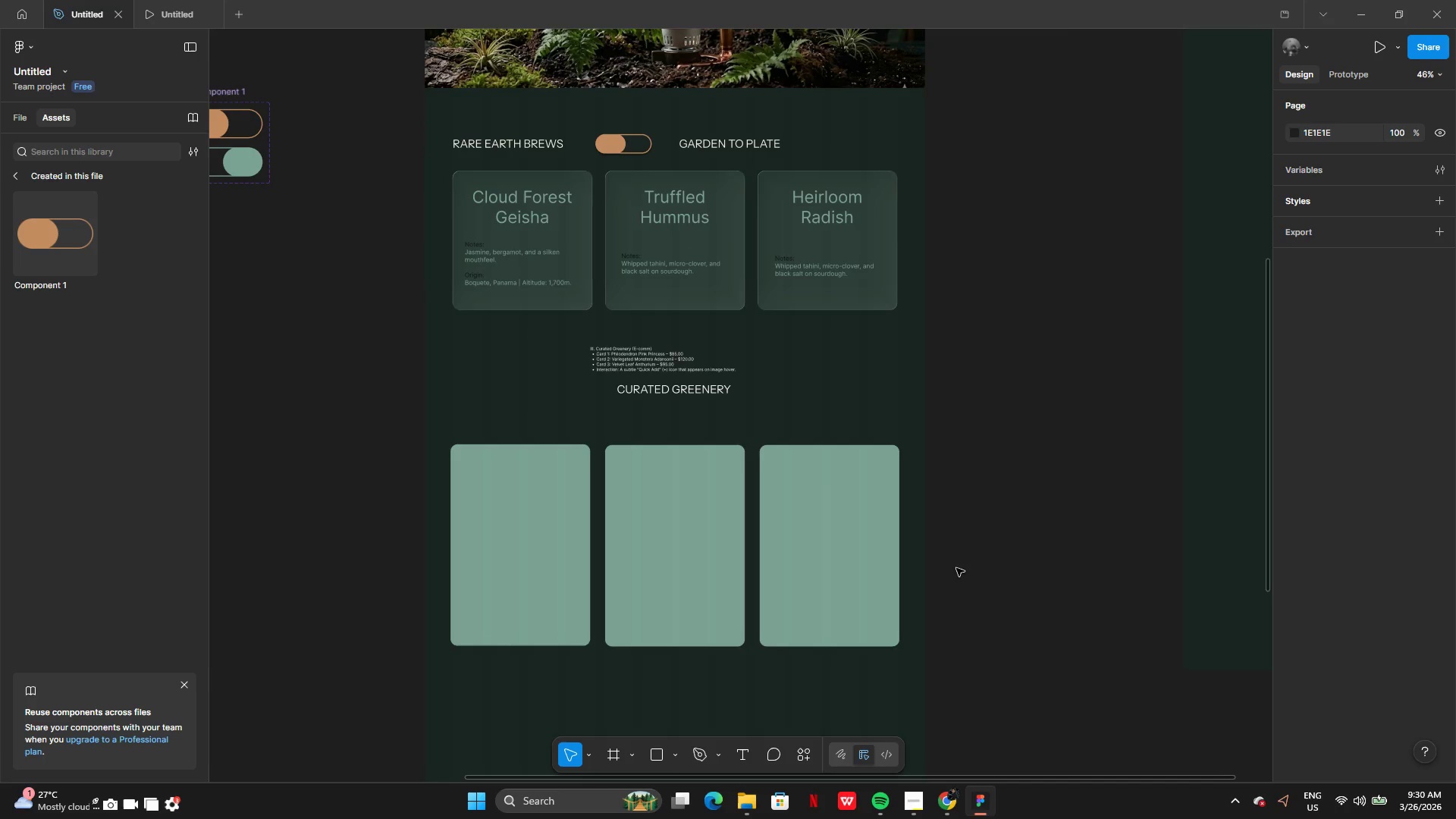 
wait(13.16)
 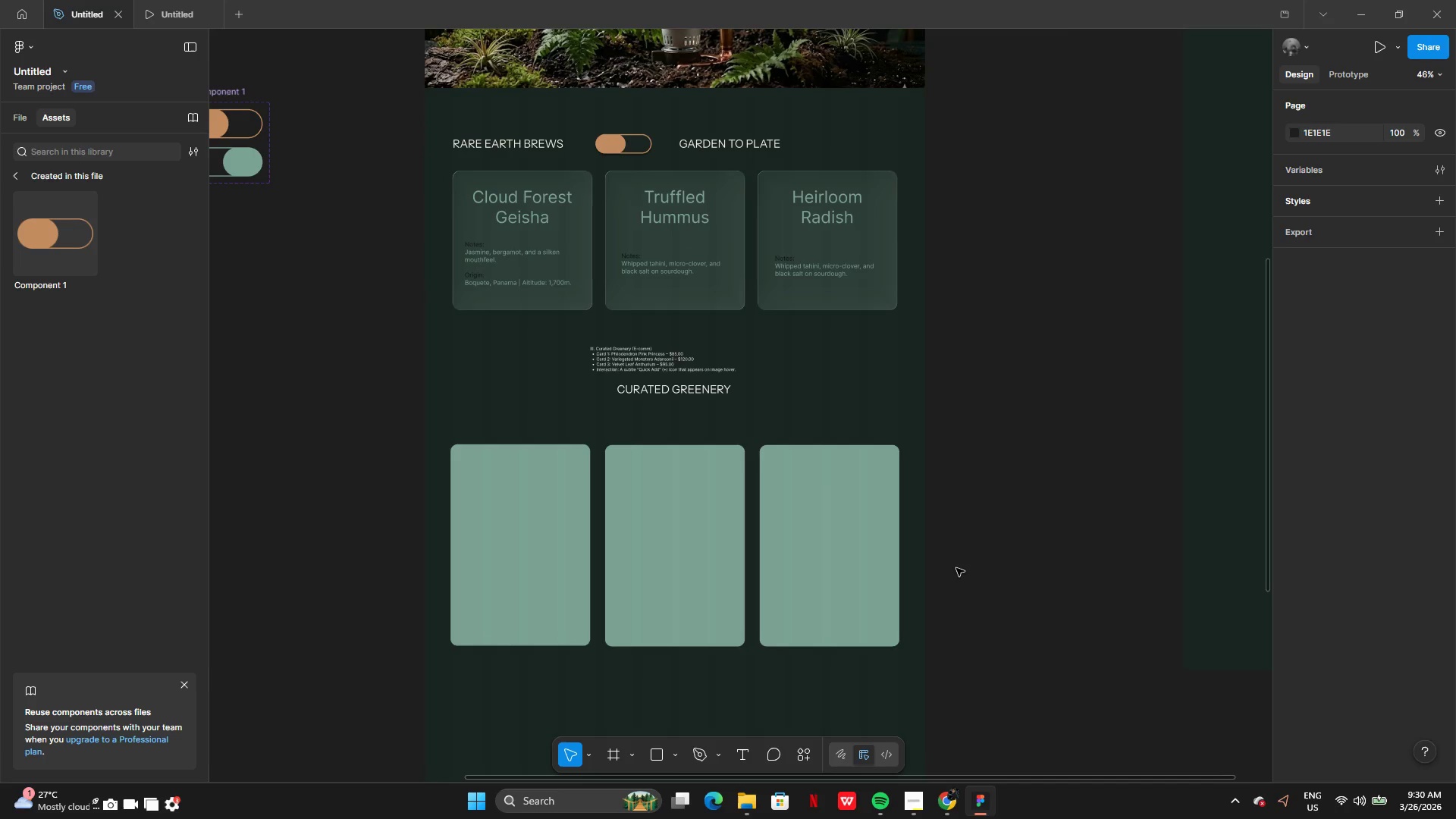 
left_click([1002, 409])
 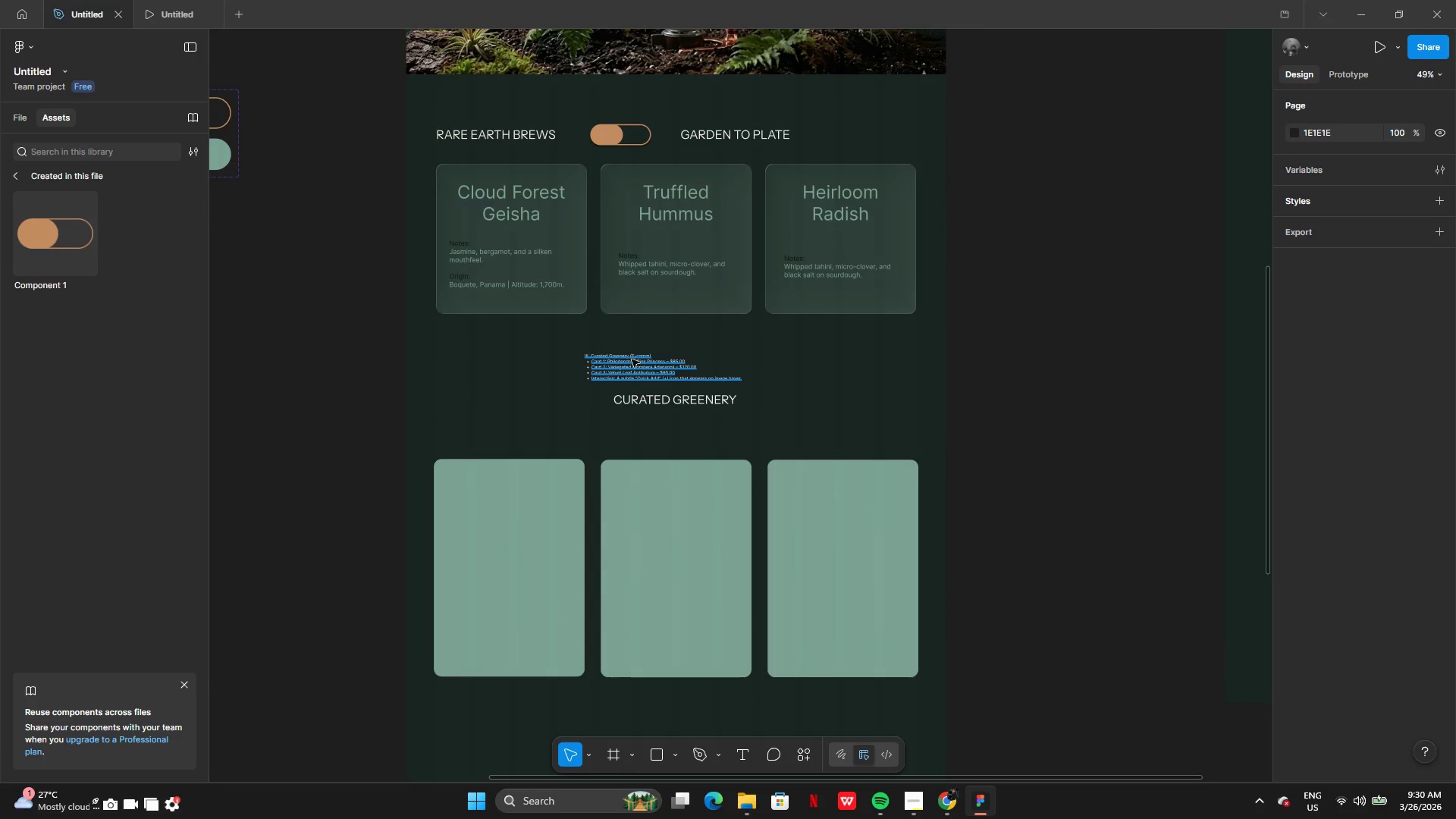 
left_click_drag(start_coordinate=[633, 362], to_coordinate=[482, 419])
 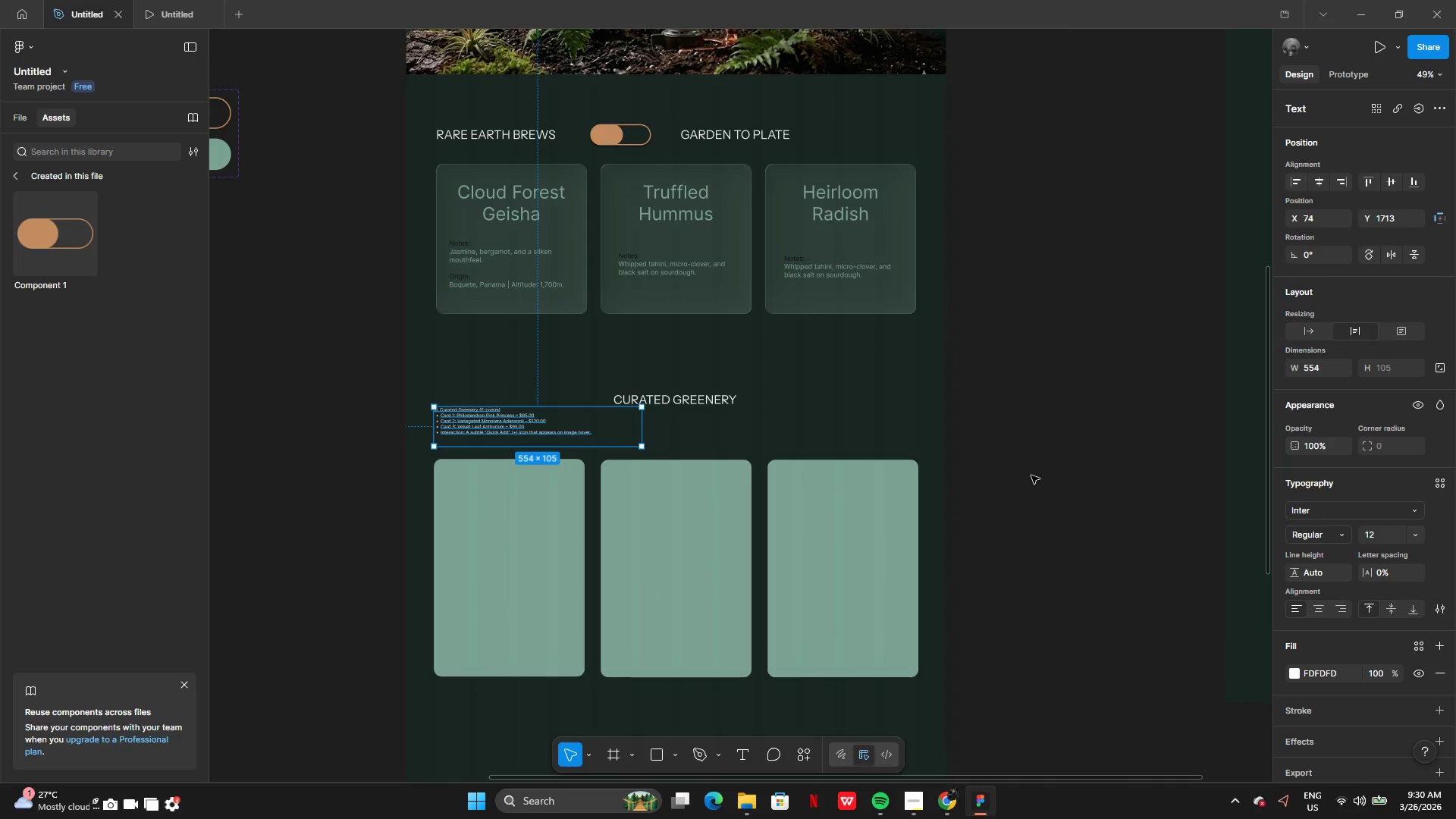 
left_click([1031, 475])
 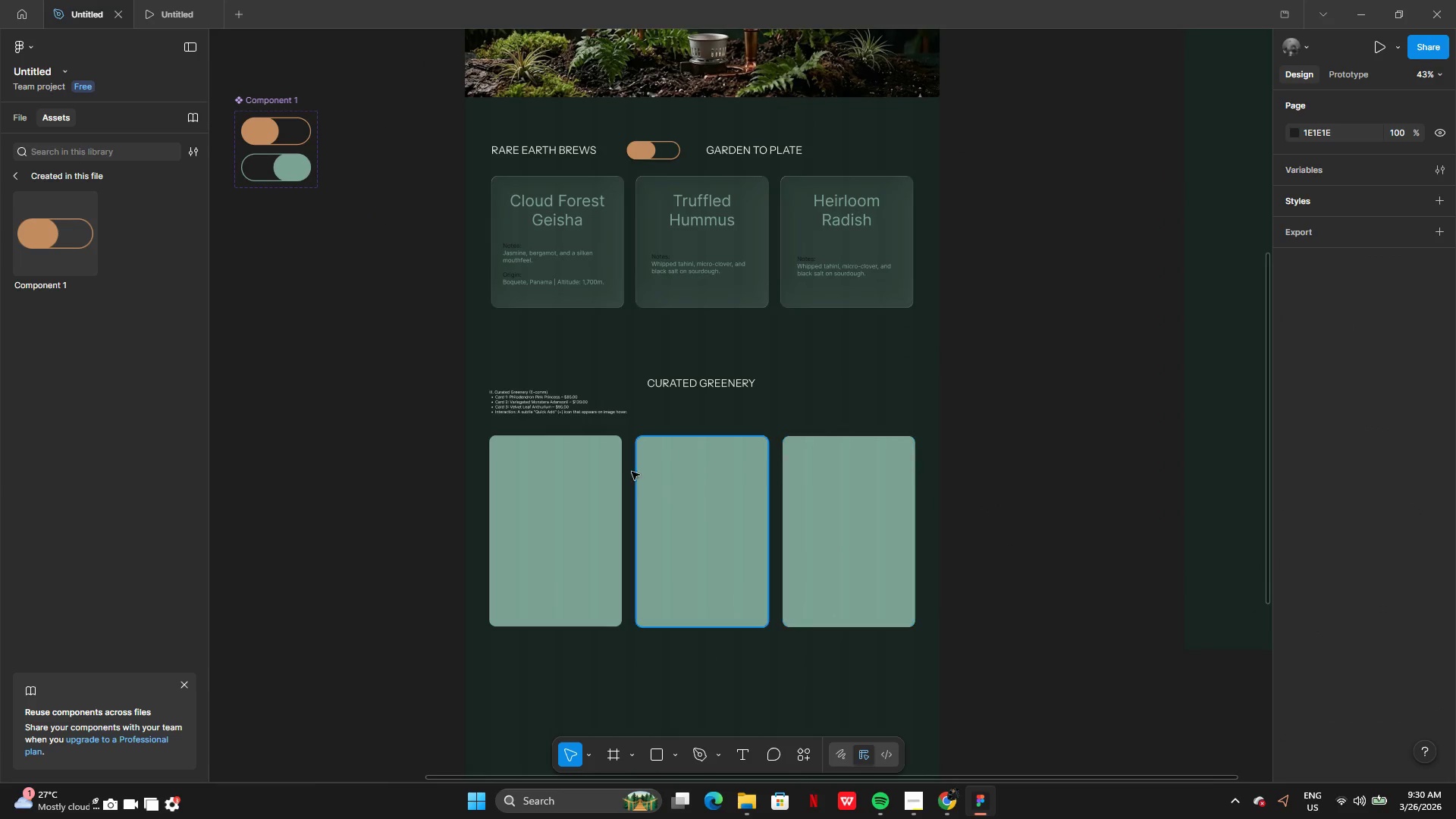 
left_click_drag(start_coordinate=[539, 406], to_coordinate=[541, 321])
 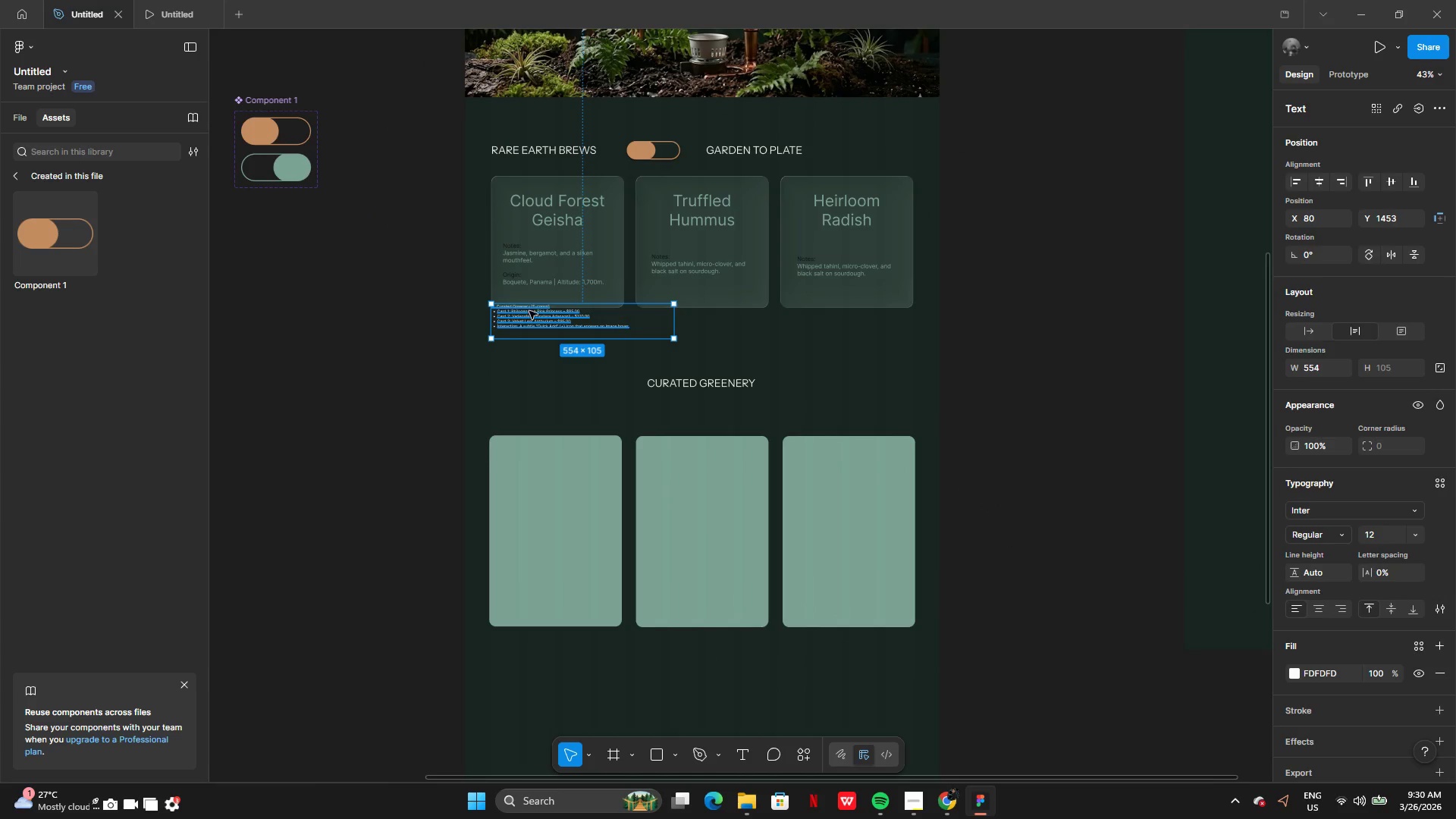 
left_click_drag(start_coordinate=[540, 316], to_coordinate=[541, 357])
 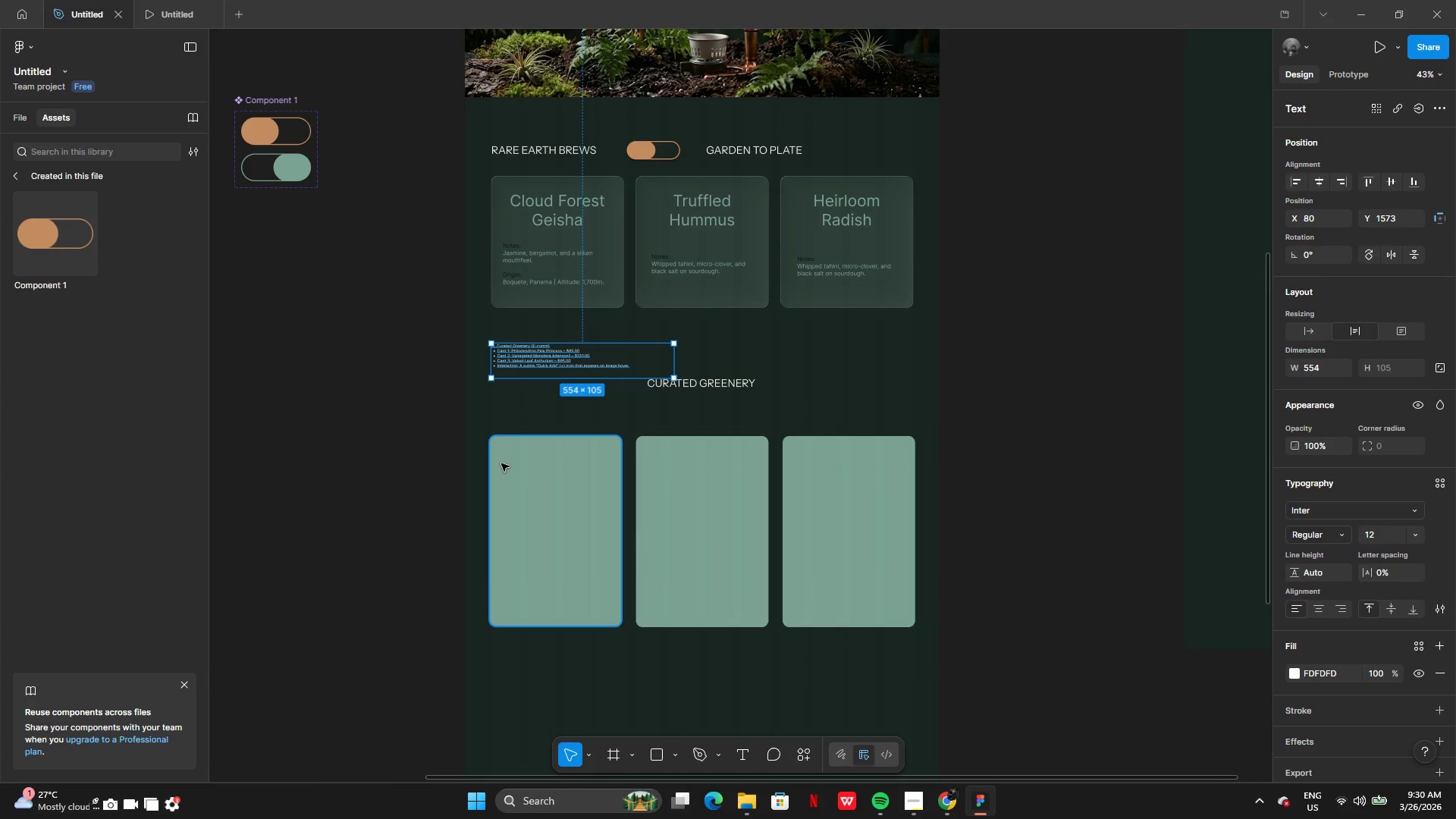 
left_click_drag(start_coordinate=[447, 465], to_coordinate=[908, 595])
 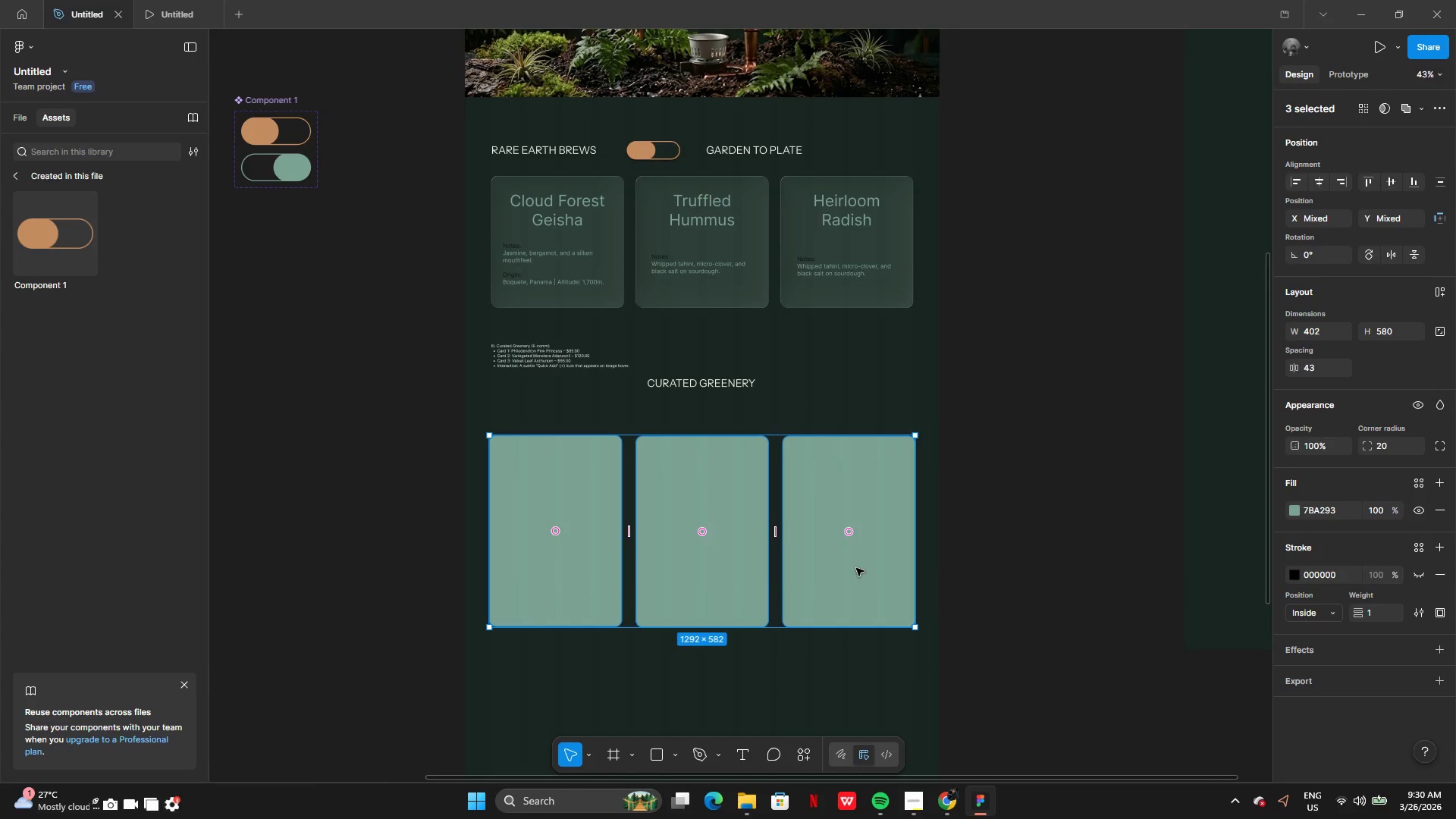 
left_click_drag(start_coordinate=[856, 568], to_coordinate=[857, 547])
 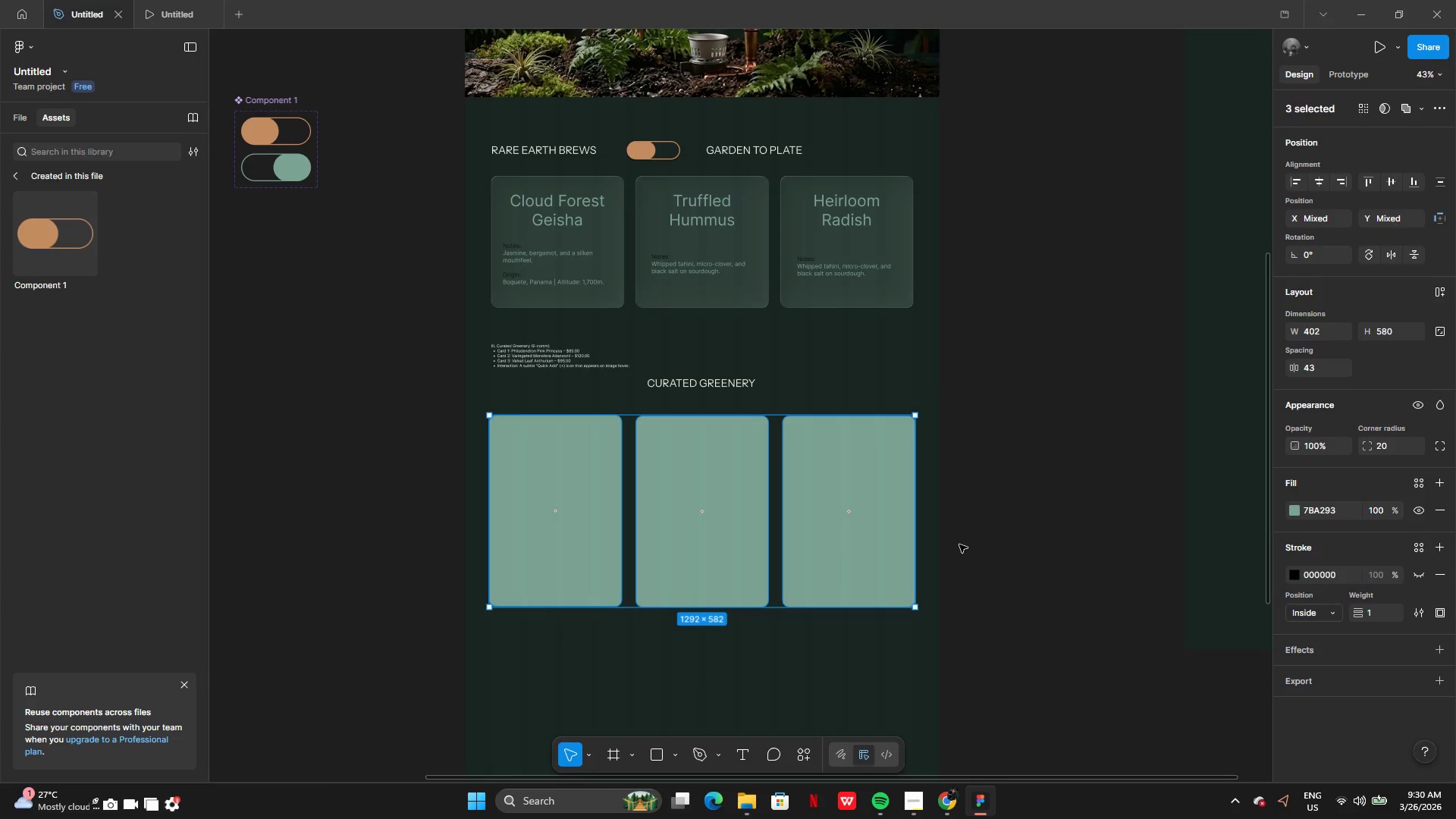 
left_click([959, 544])
 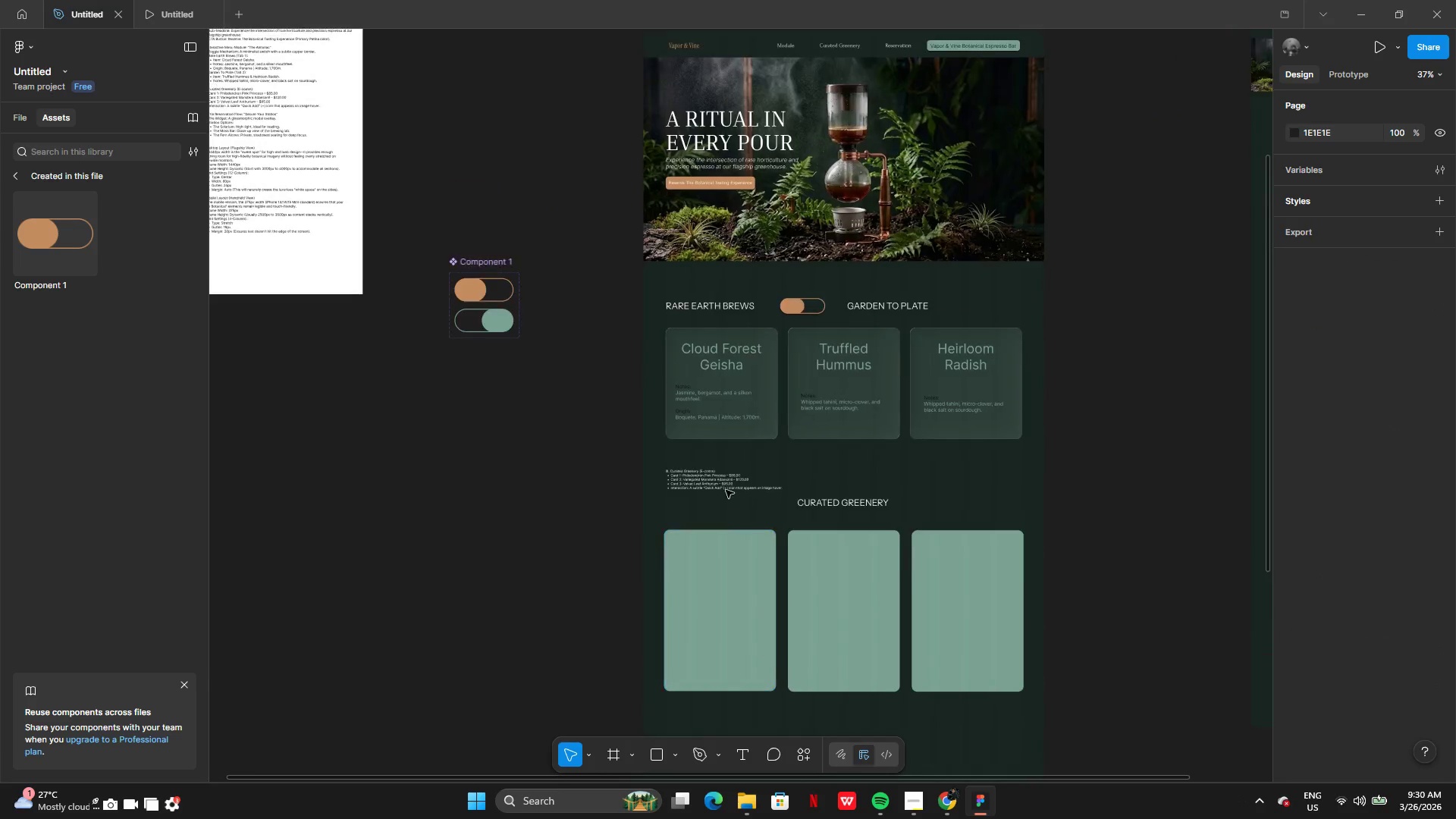 
left_click([695, 481])
 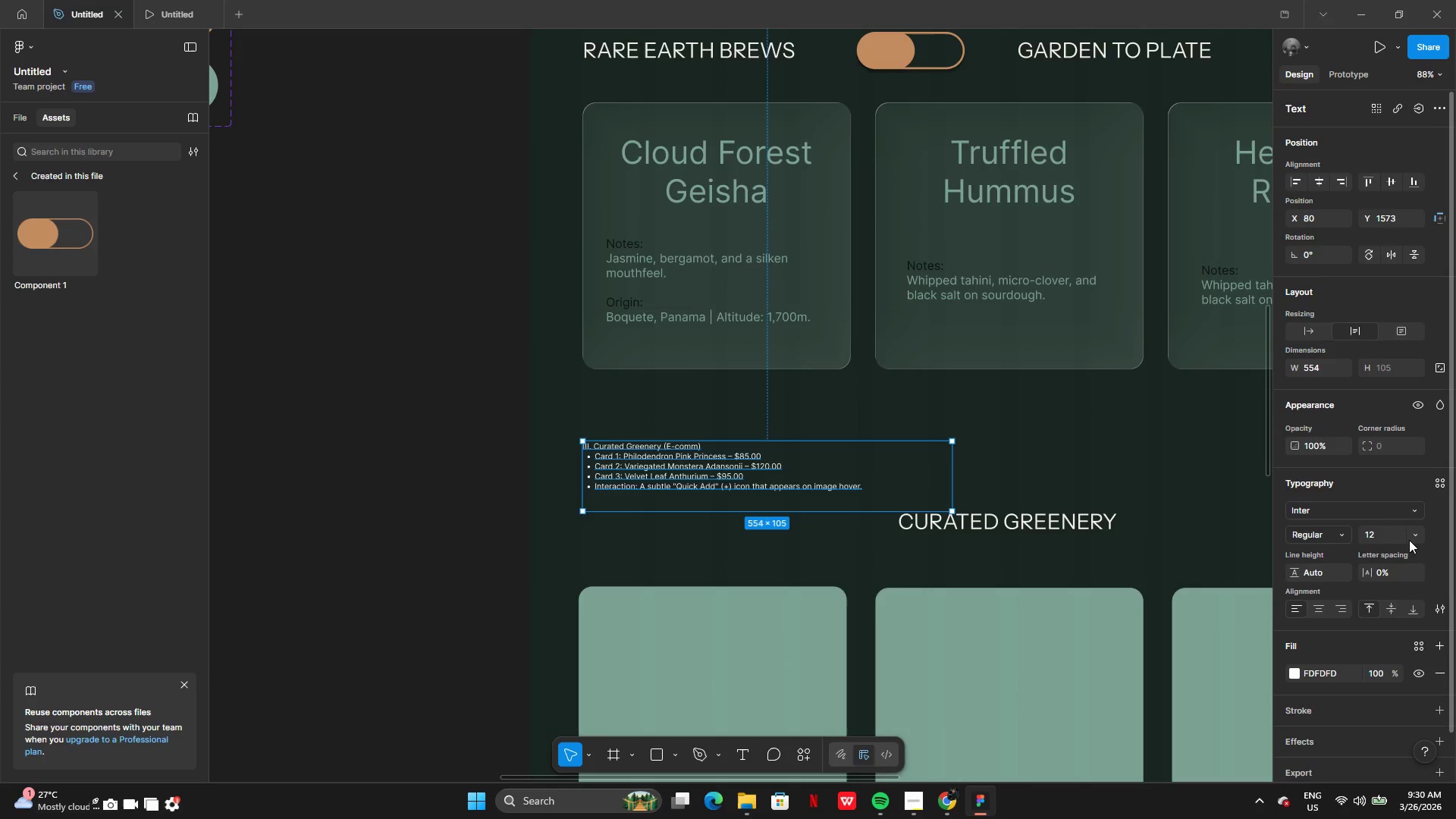 
left_click([1417, 533])
 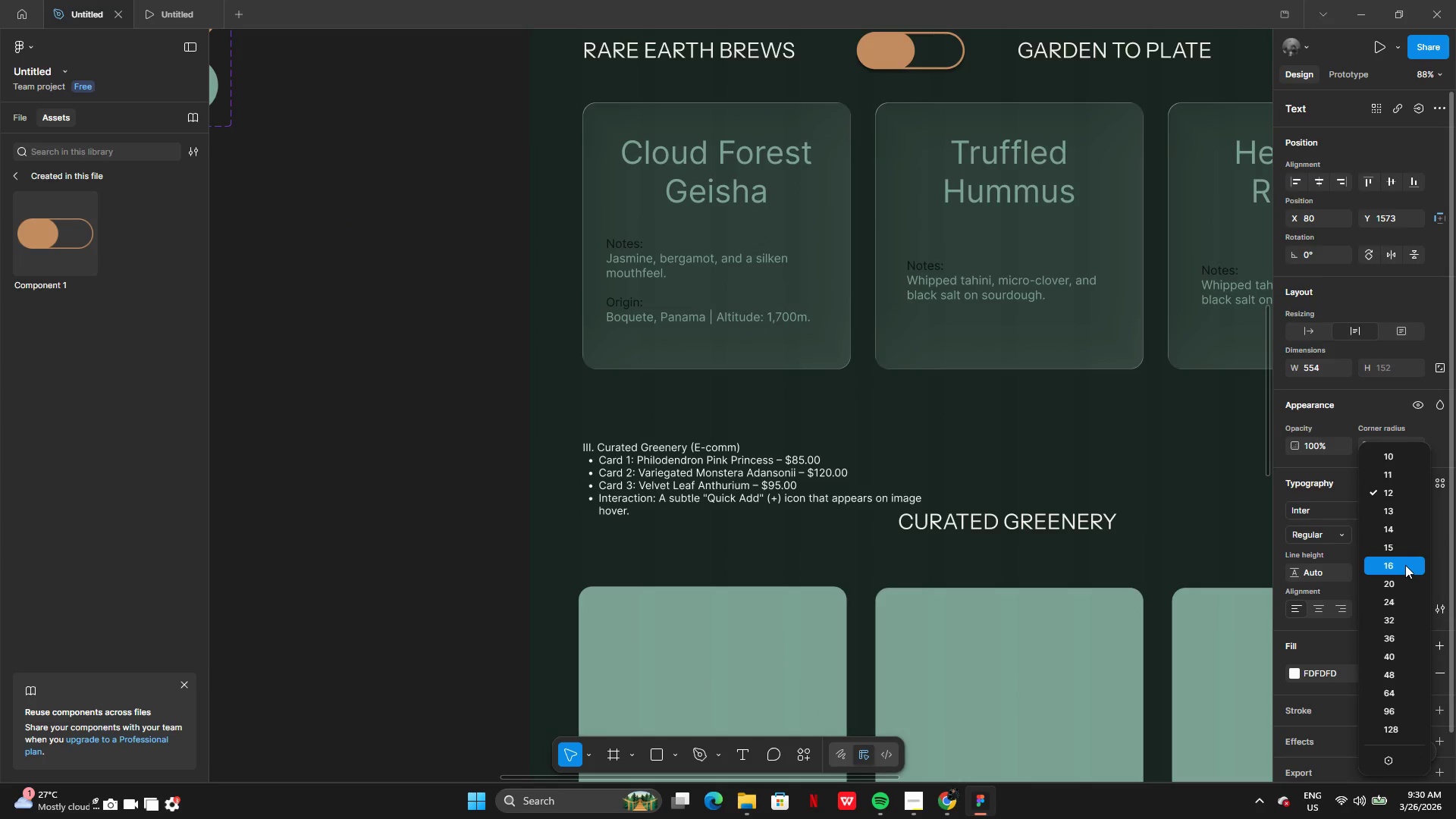 
left_click([1405, 565])
 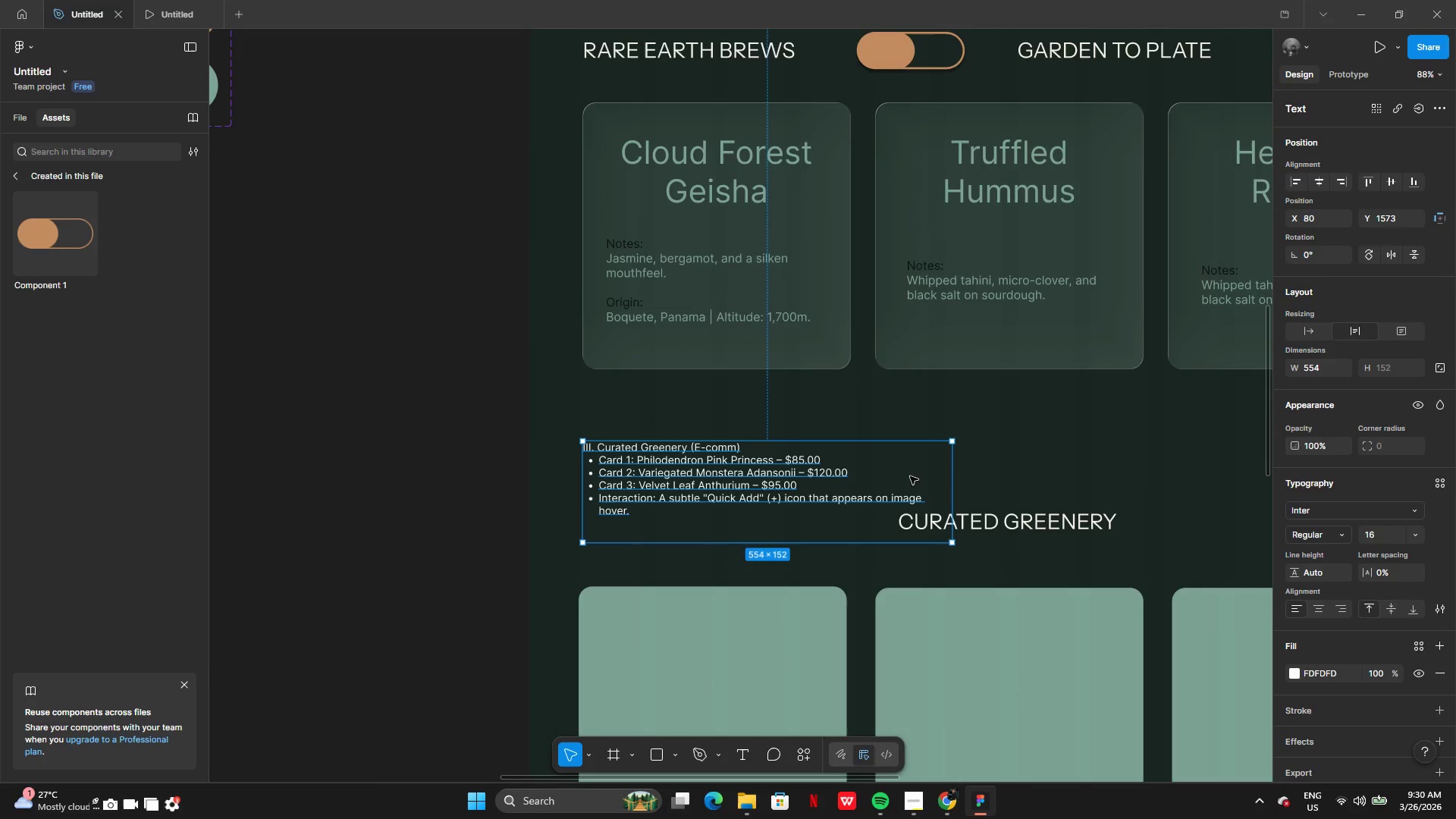 
left_click_drag(start_coordinate=[910, 488], to_coordinate=[908, 475])
 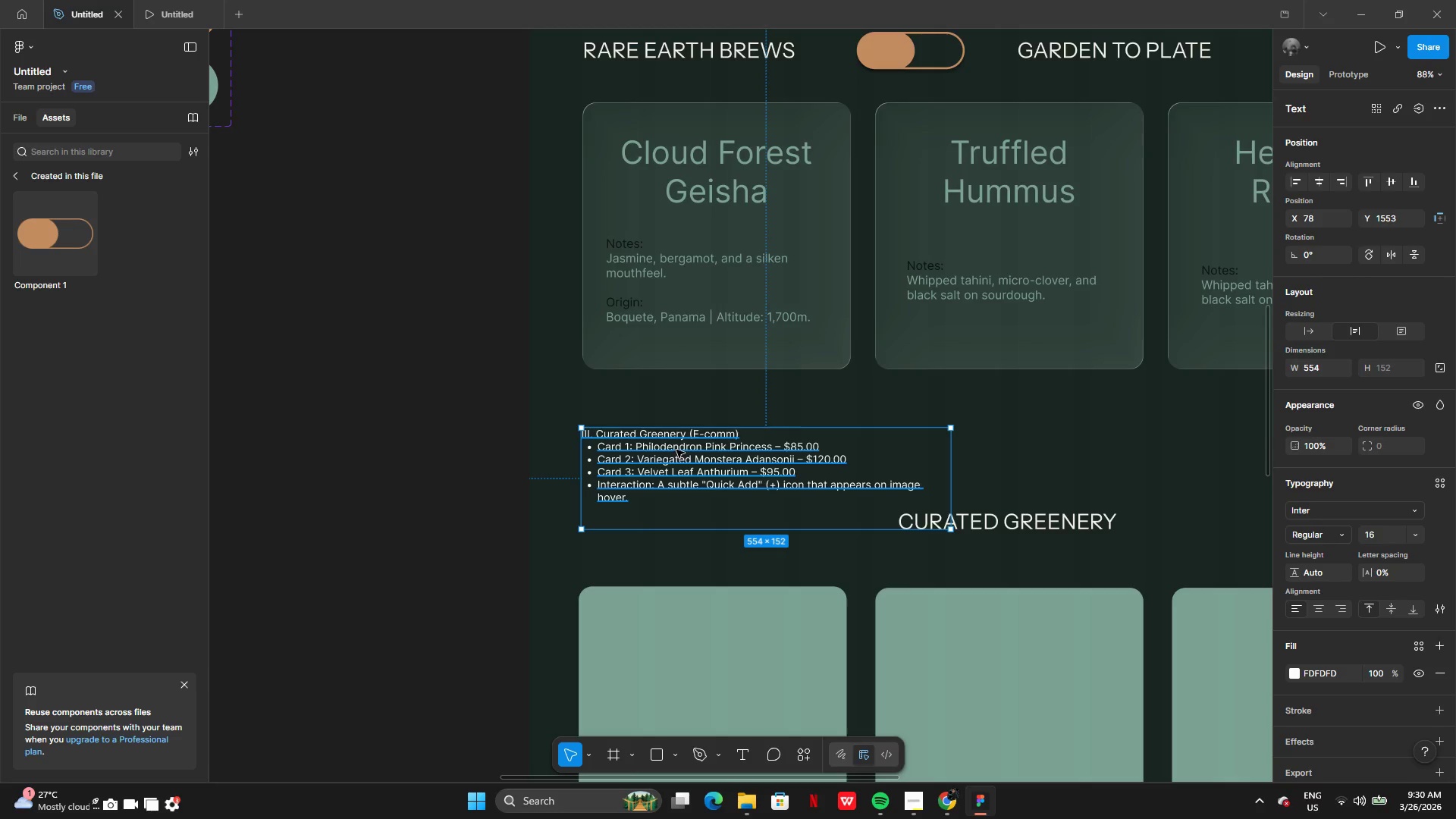 
double_click([675, 446])
 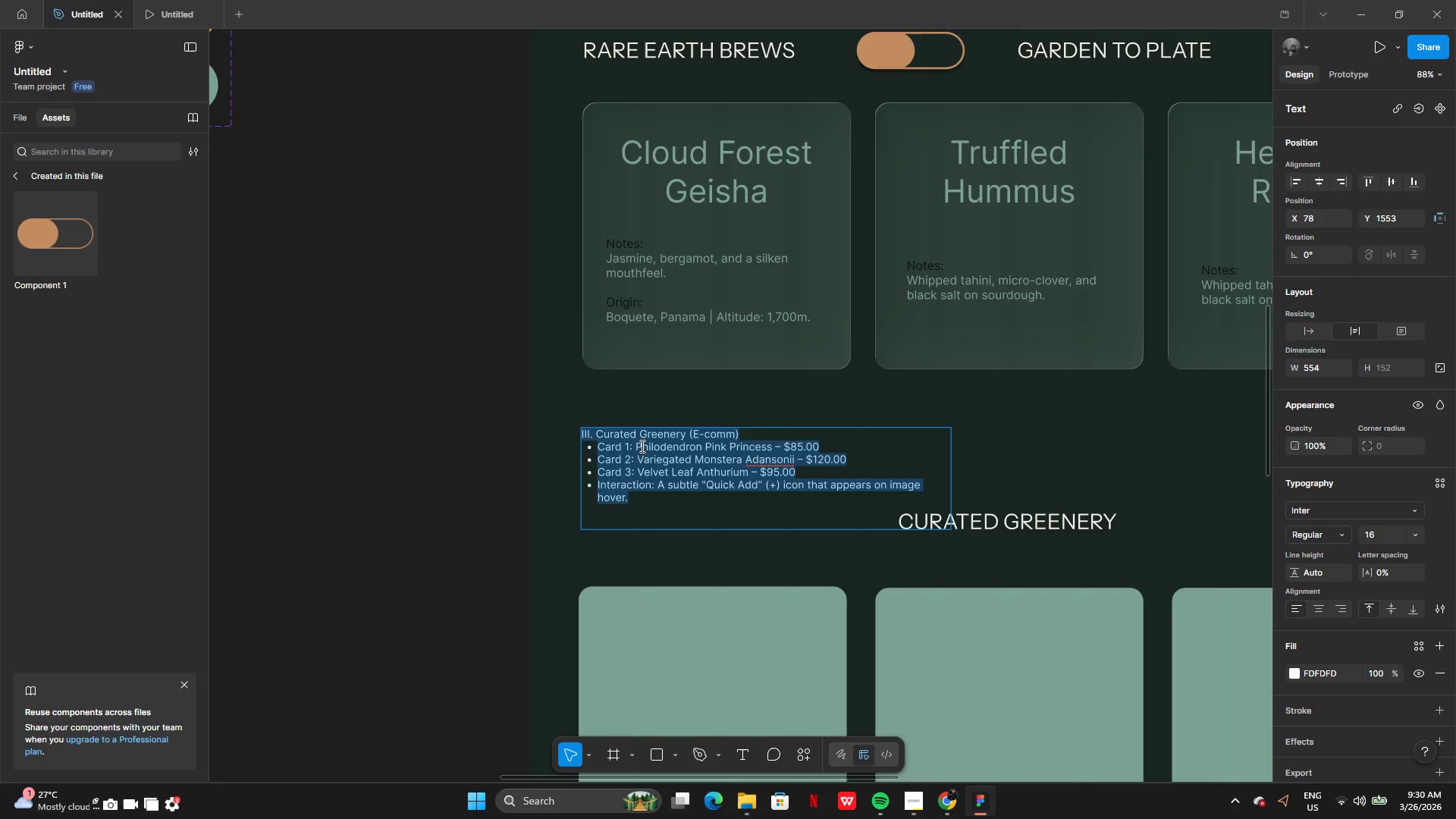 
triple_click([639, 445])
 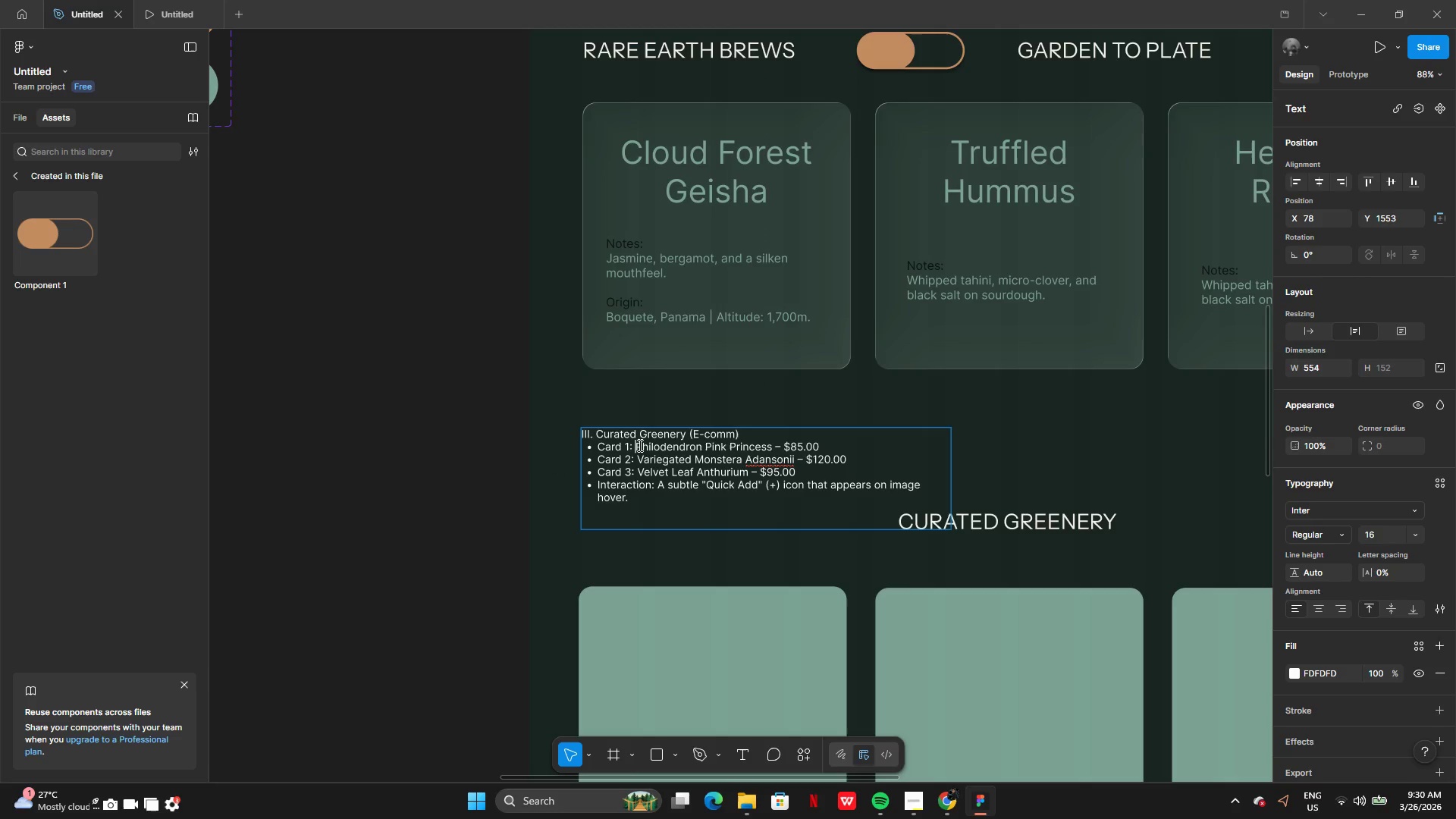 
left_click_drag(start_coordinate=[639, 445], to_coordinate=[772, 444])
 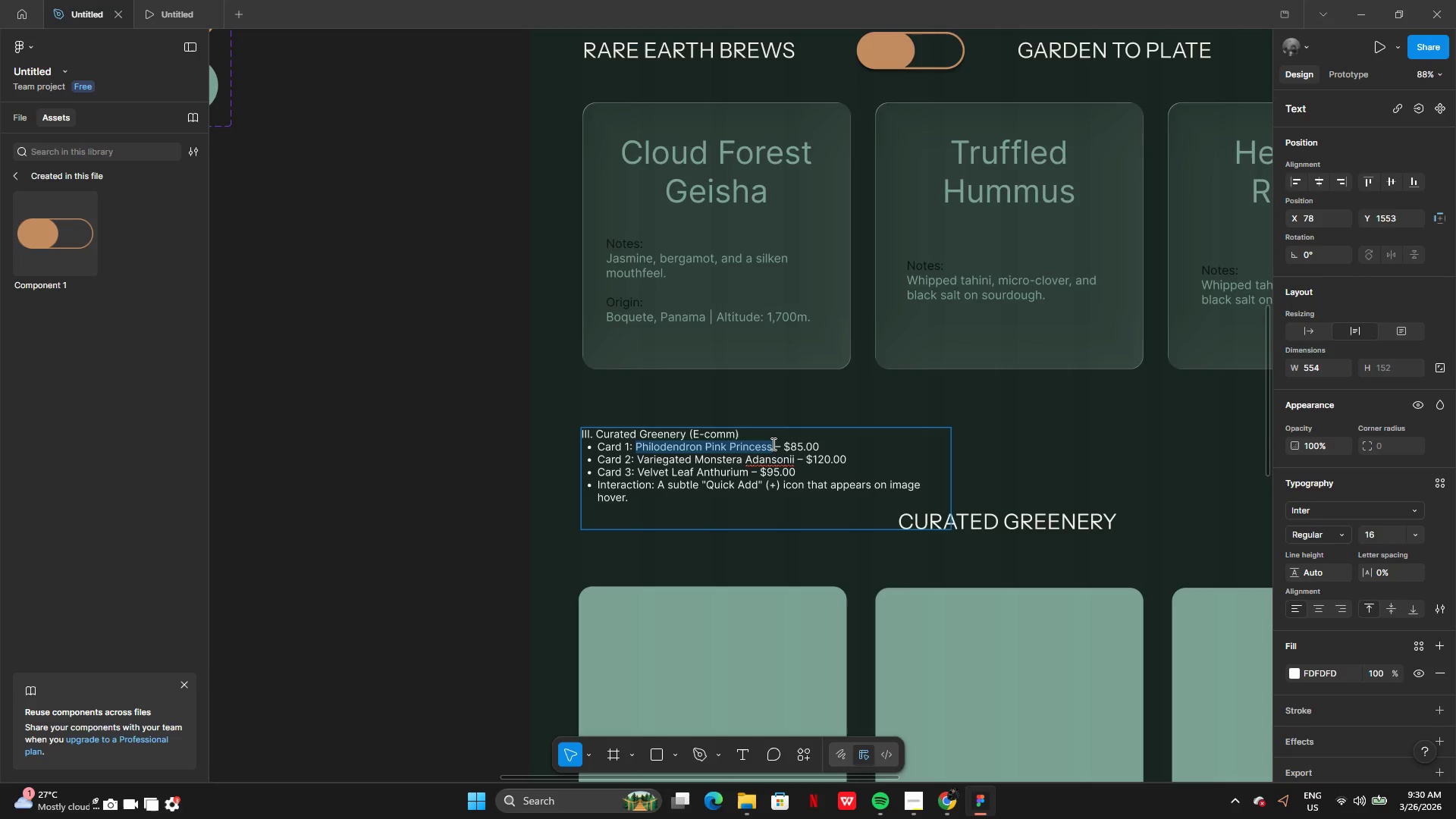 
key(Control+C)
 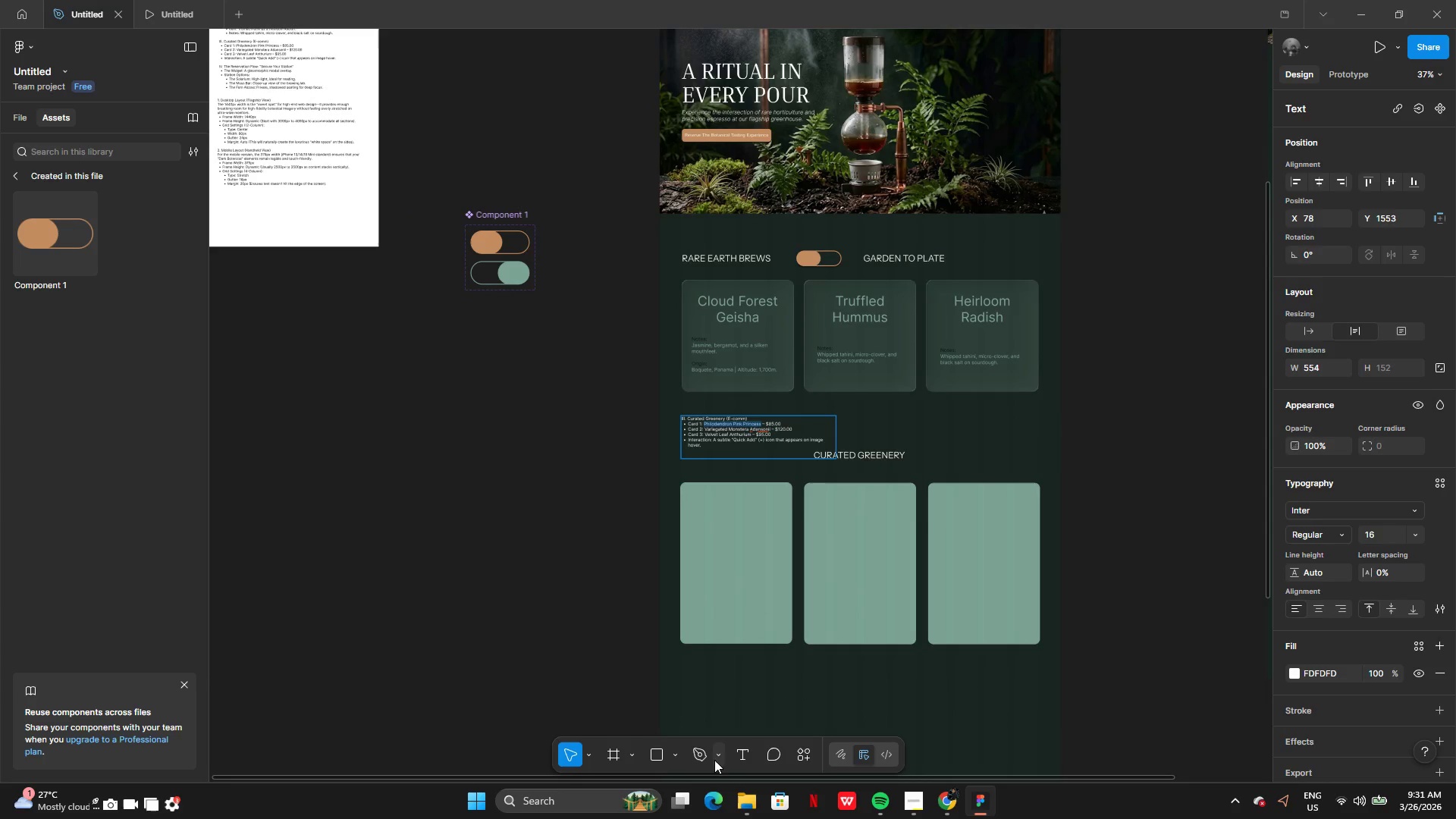 
left_click([799, 754])
 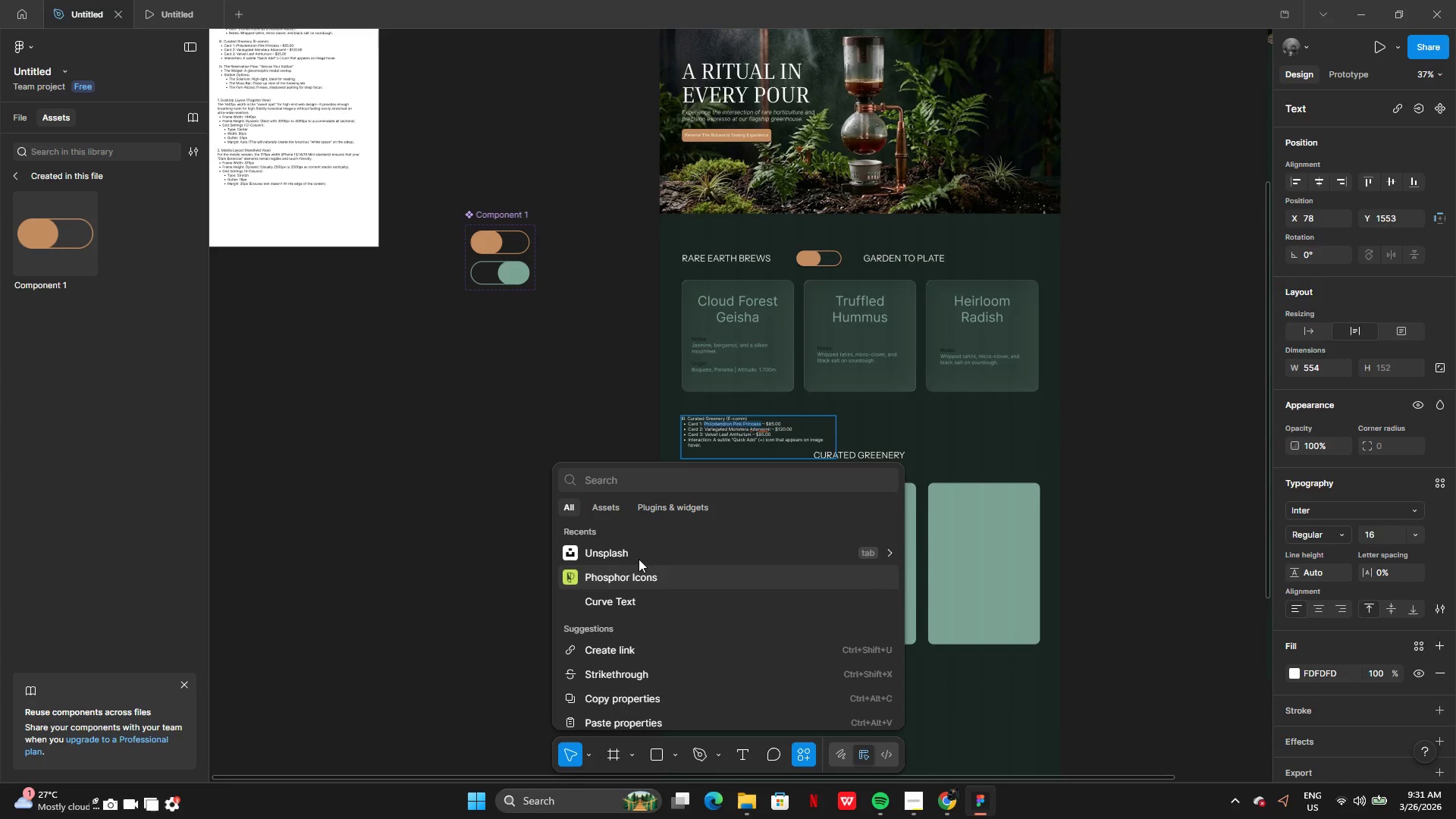 
left_click([638, 557])
 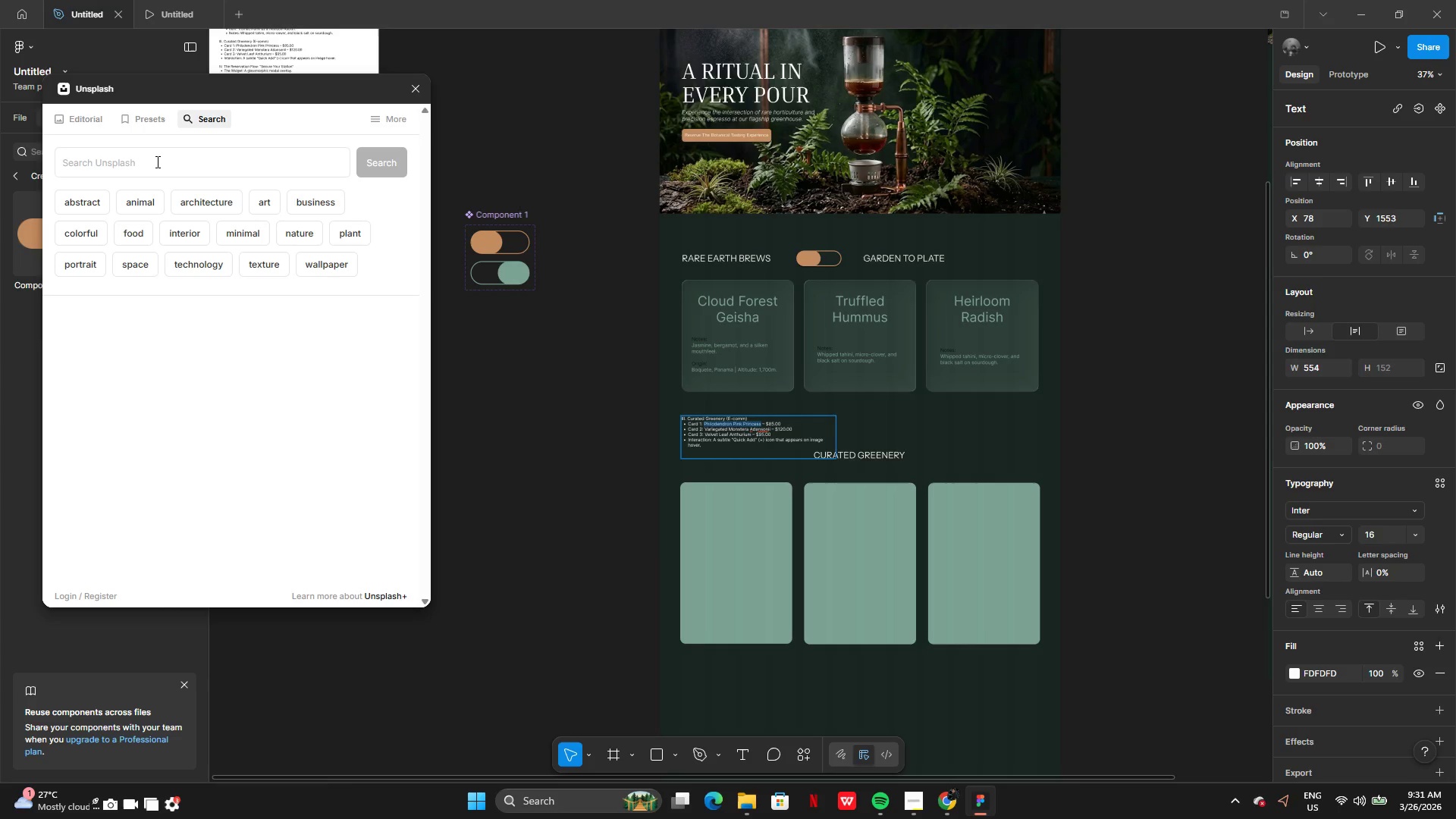 
key(Control+V)
 